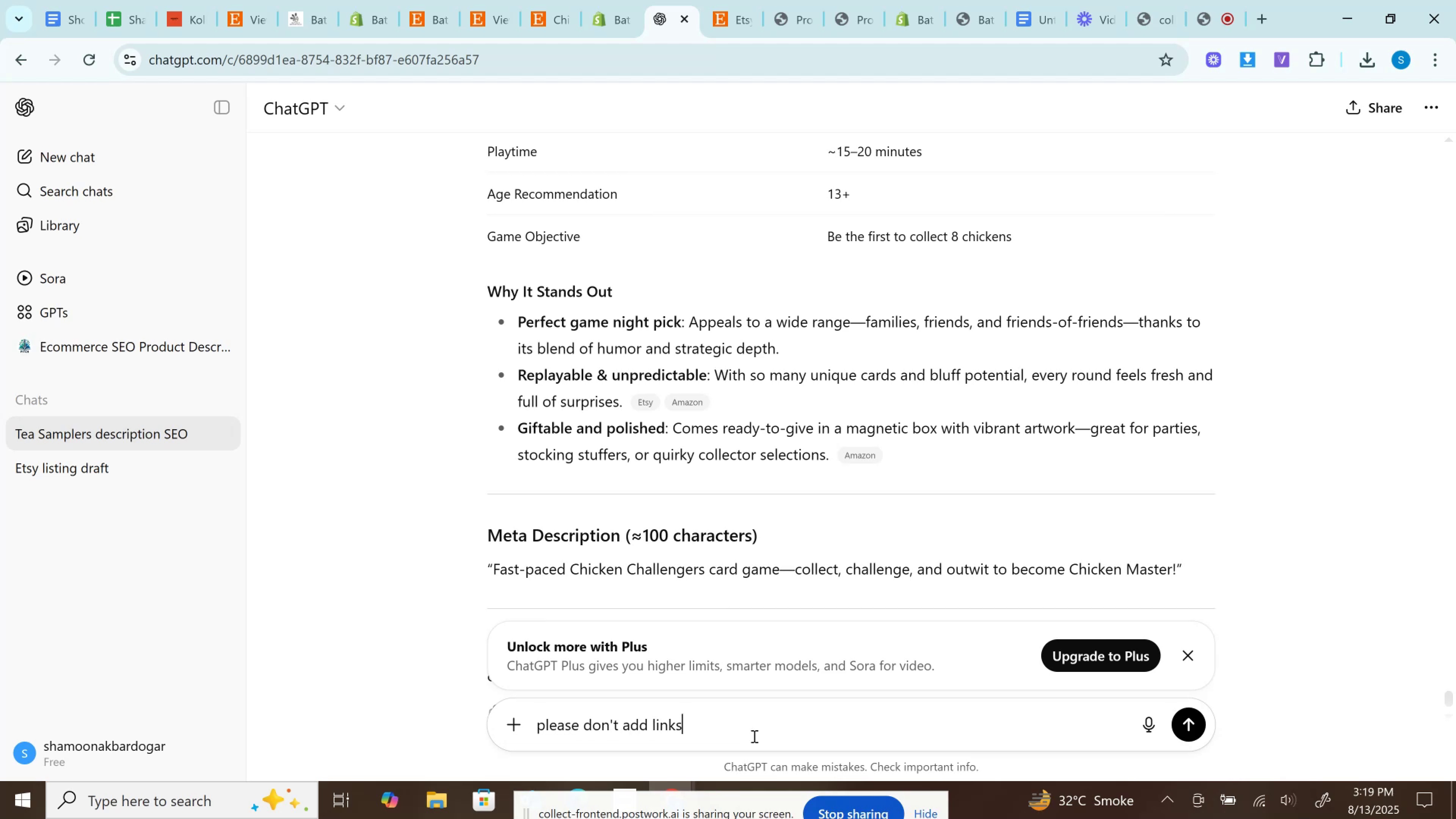 
key(Enter)
 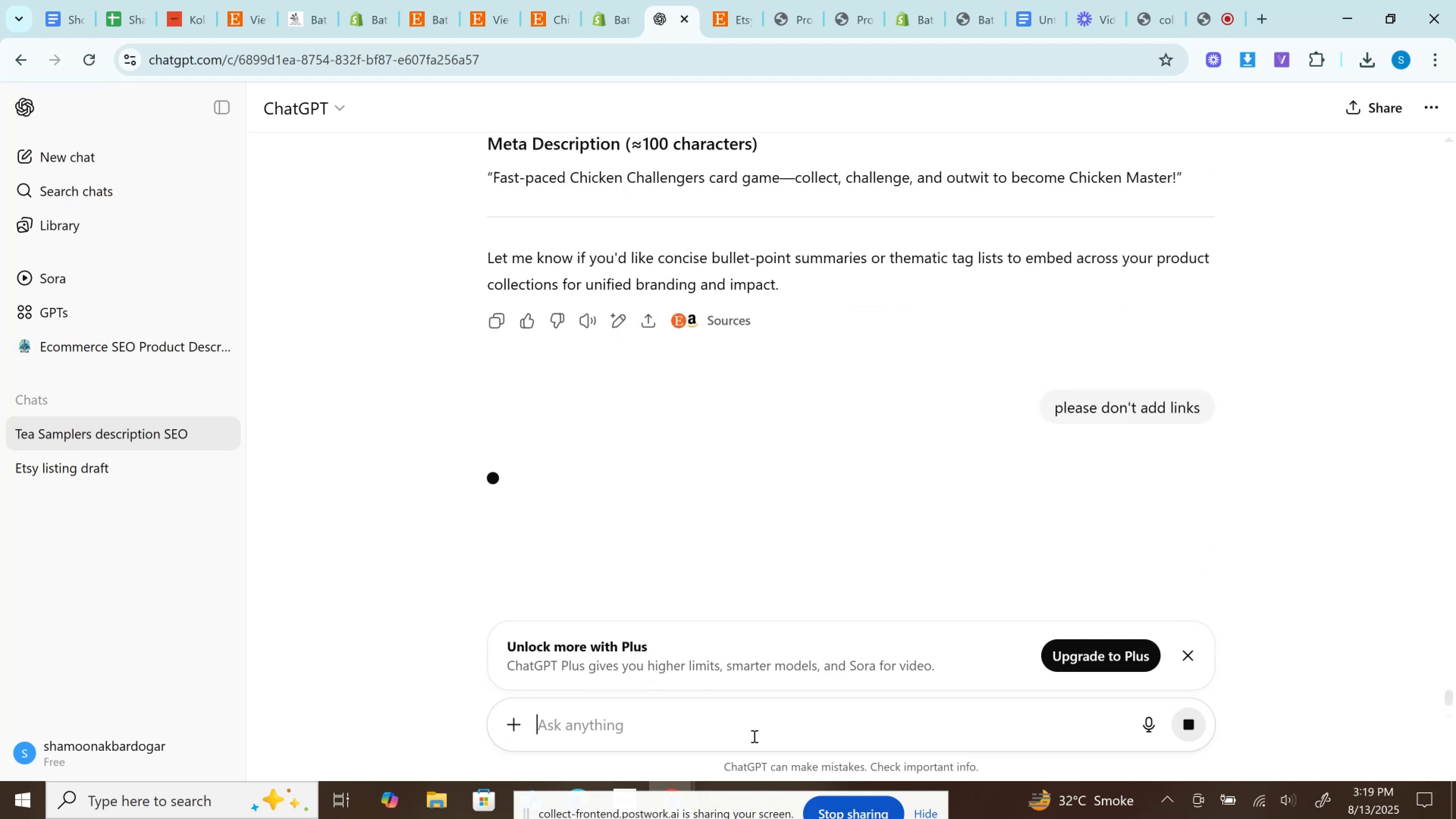 
key(Space)
 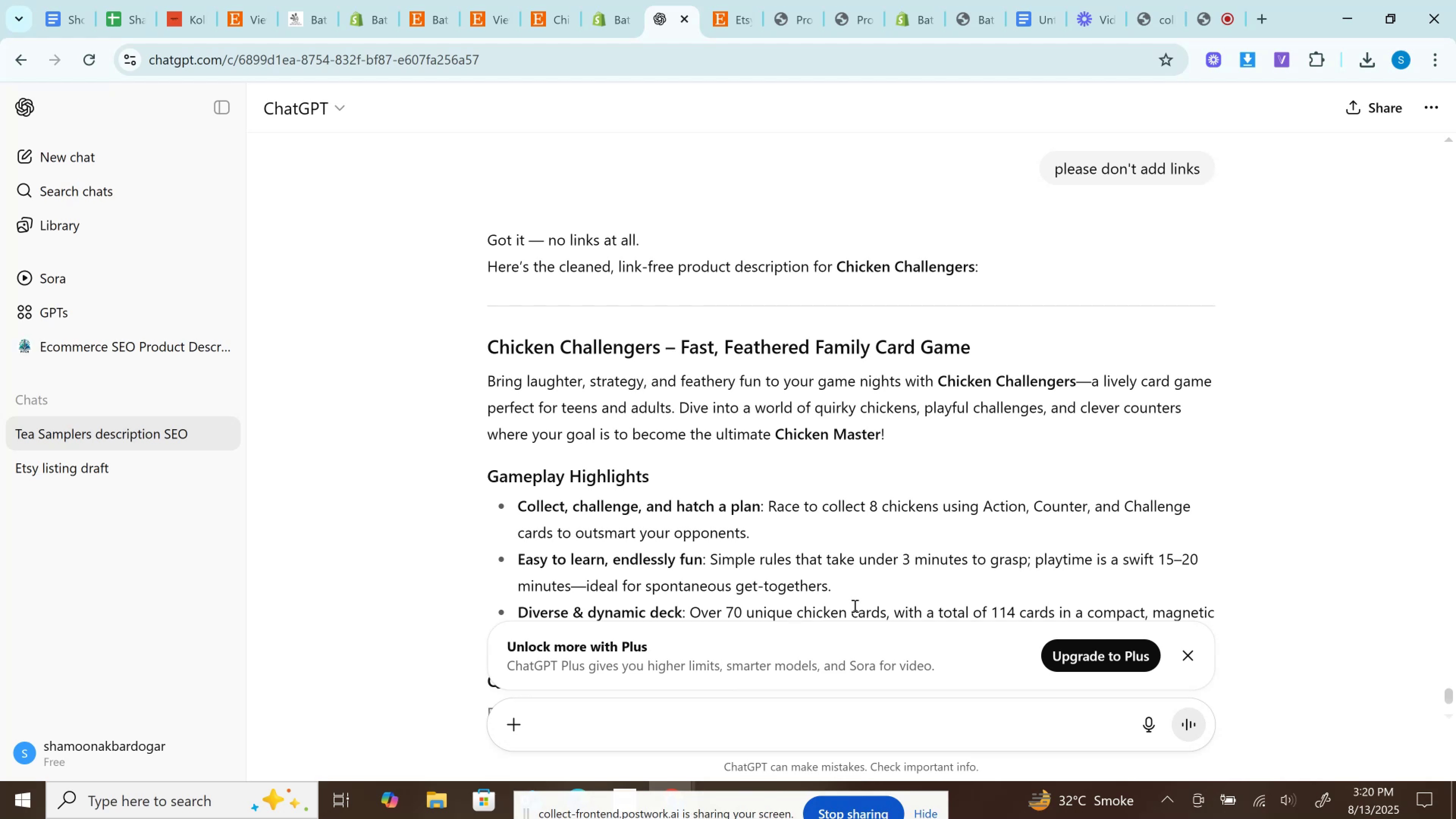 
wait(27.41)
 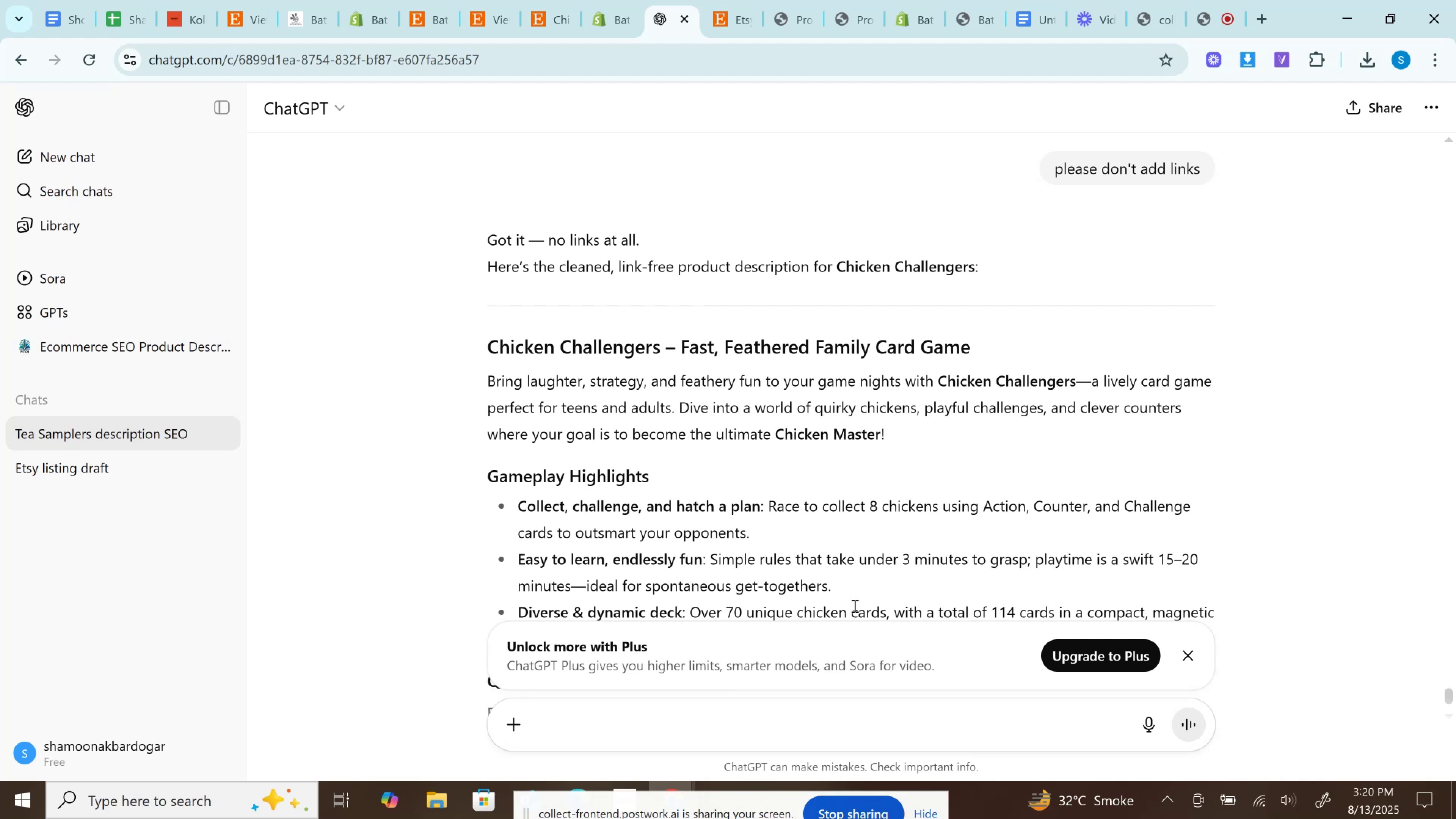 
mouse_move([1204, 806])
 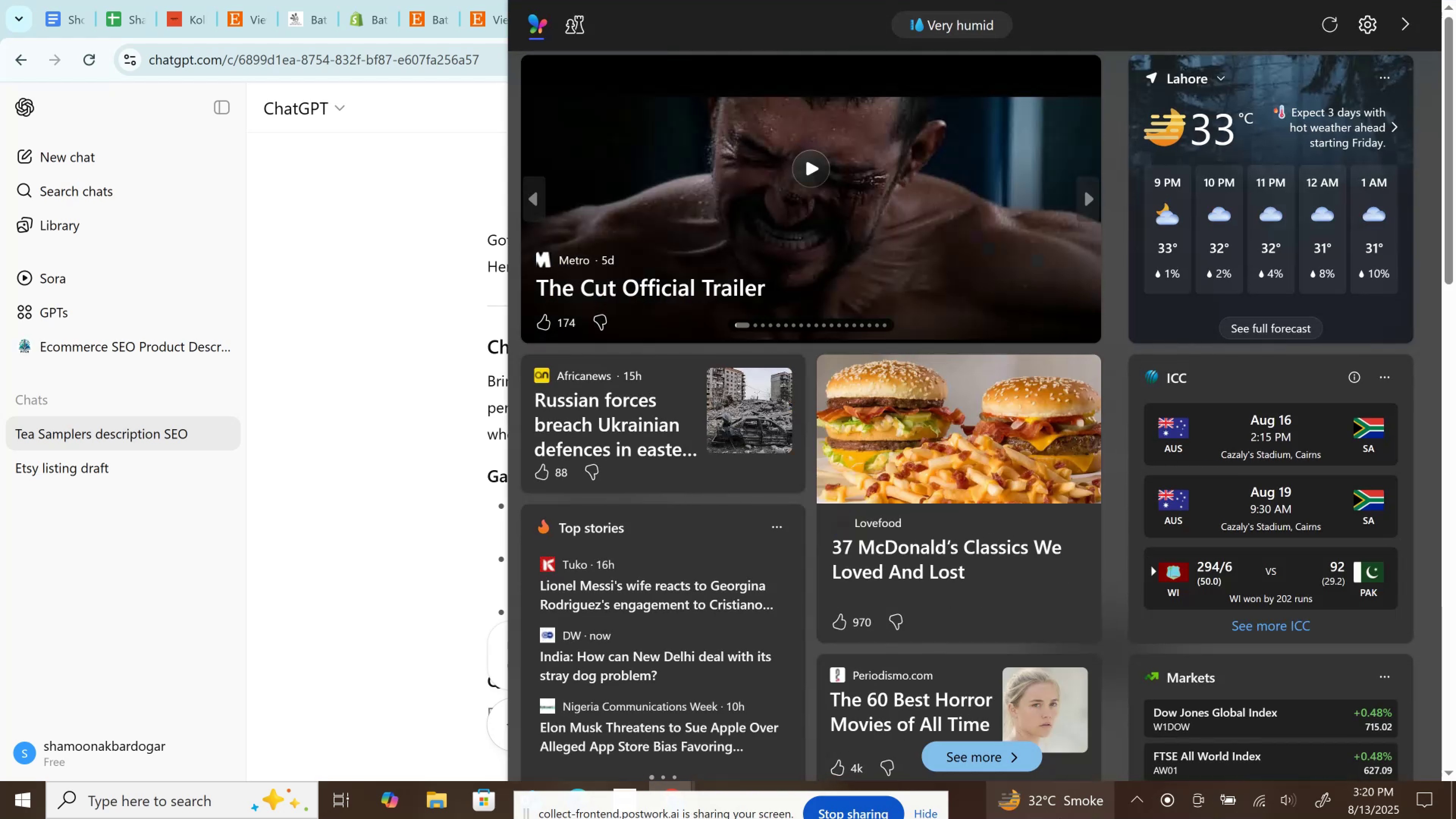 
left_click([348, 352])
 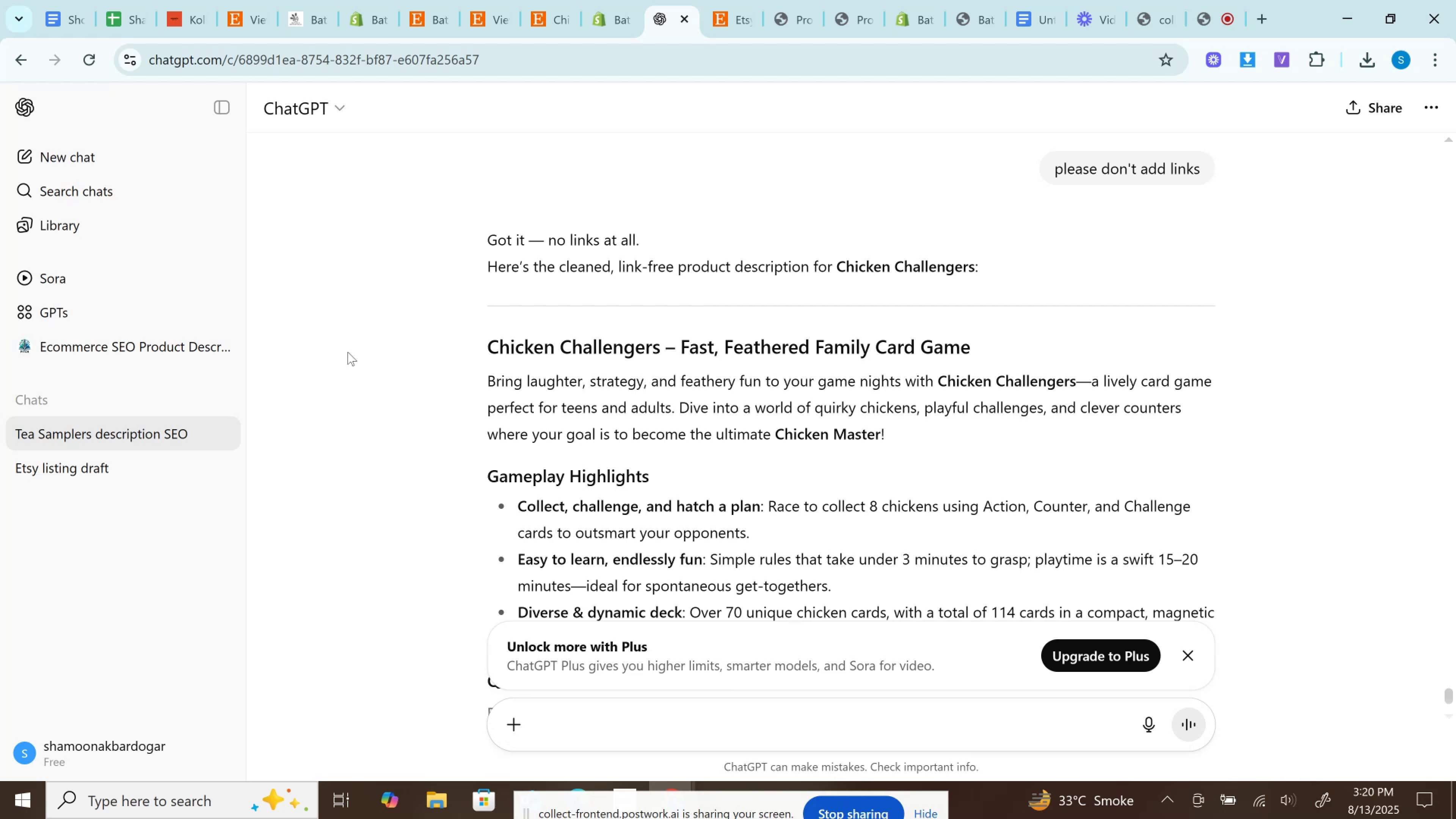 
wait(24.64)
 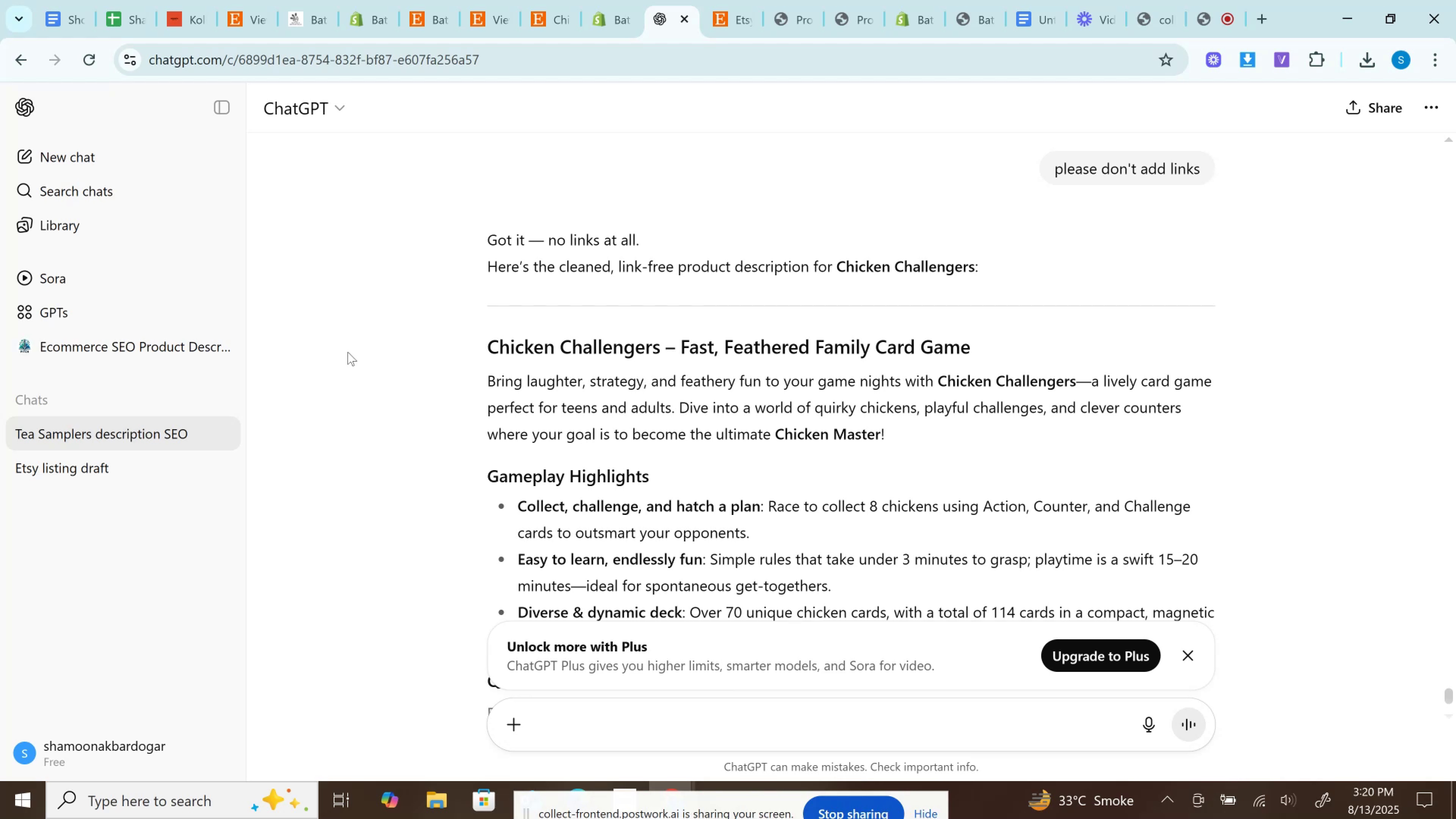 
scroll: coordinate [741, 260], scroll_direction: down, amount: 2.0
 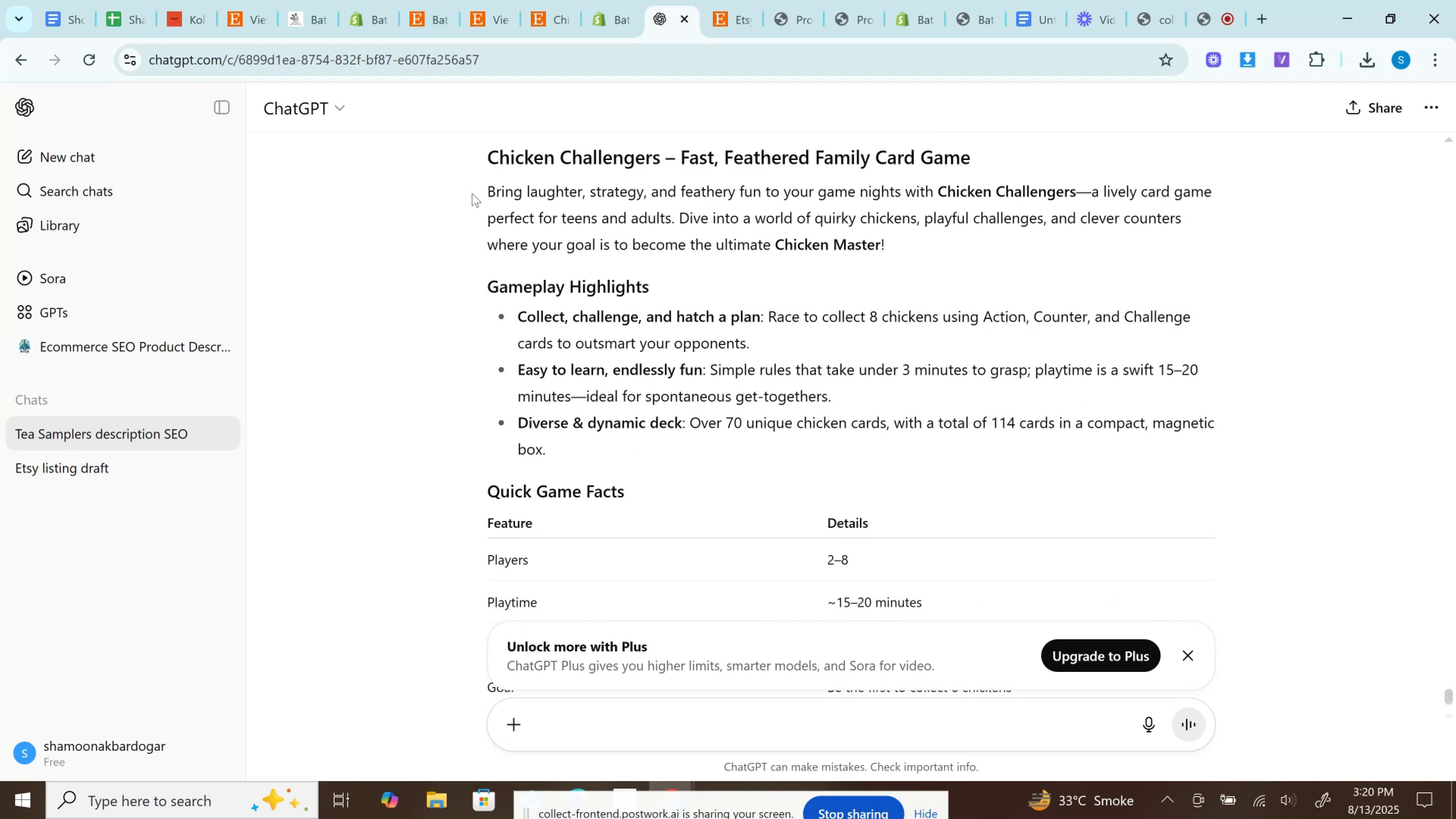 
left_click_drag(start_coordinate=[477, 193], to_coordinate=[586, 453])
 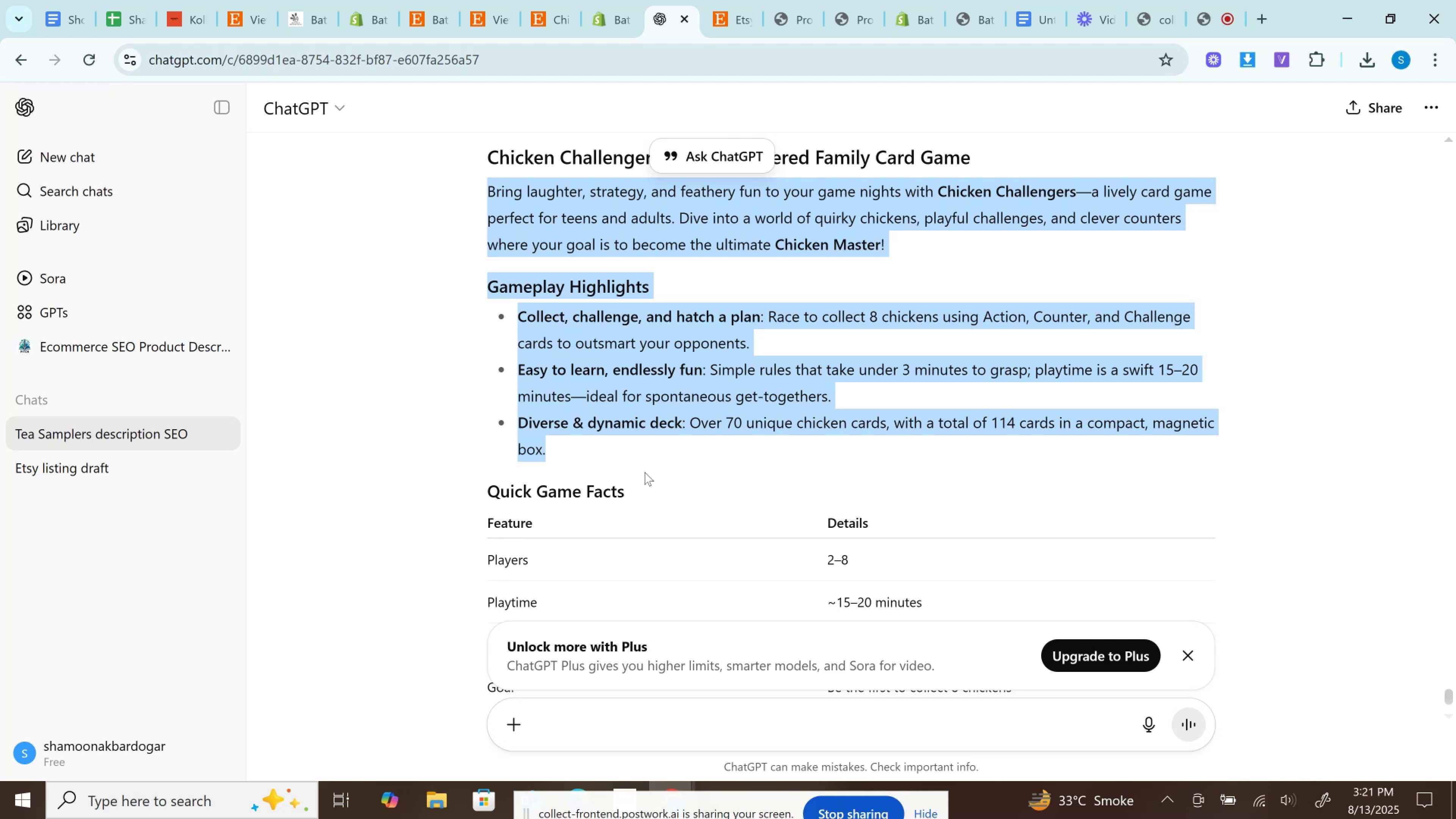 
wait(40.48)
 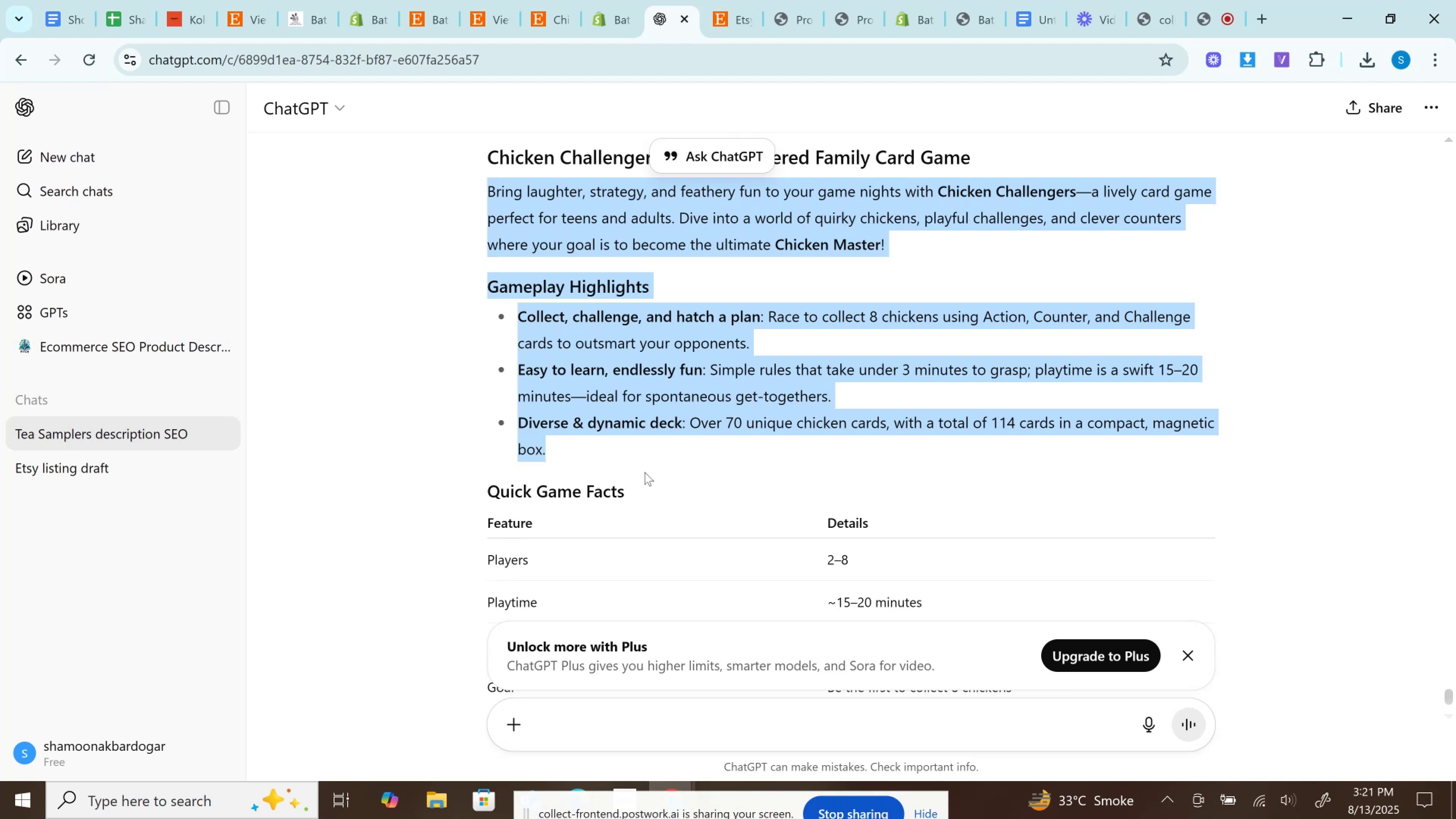 
key(Control+C)
 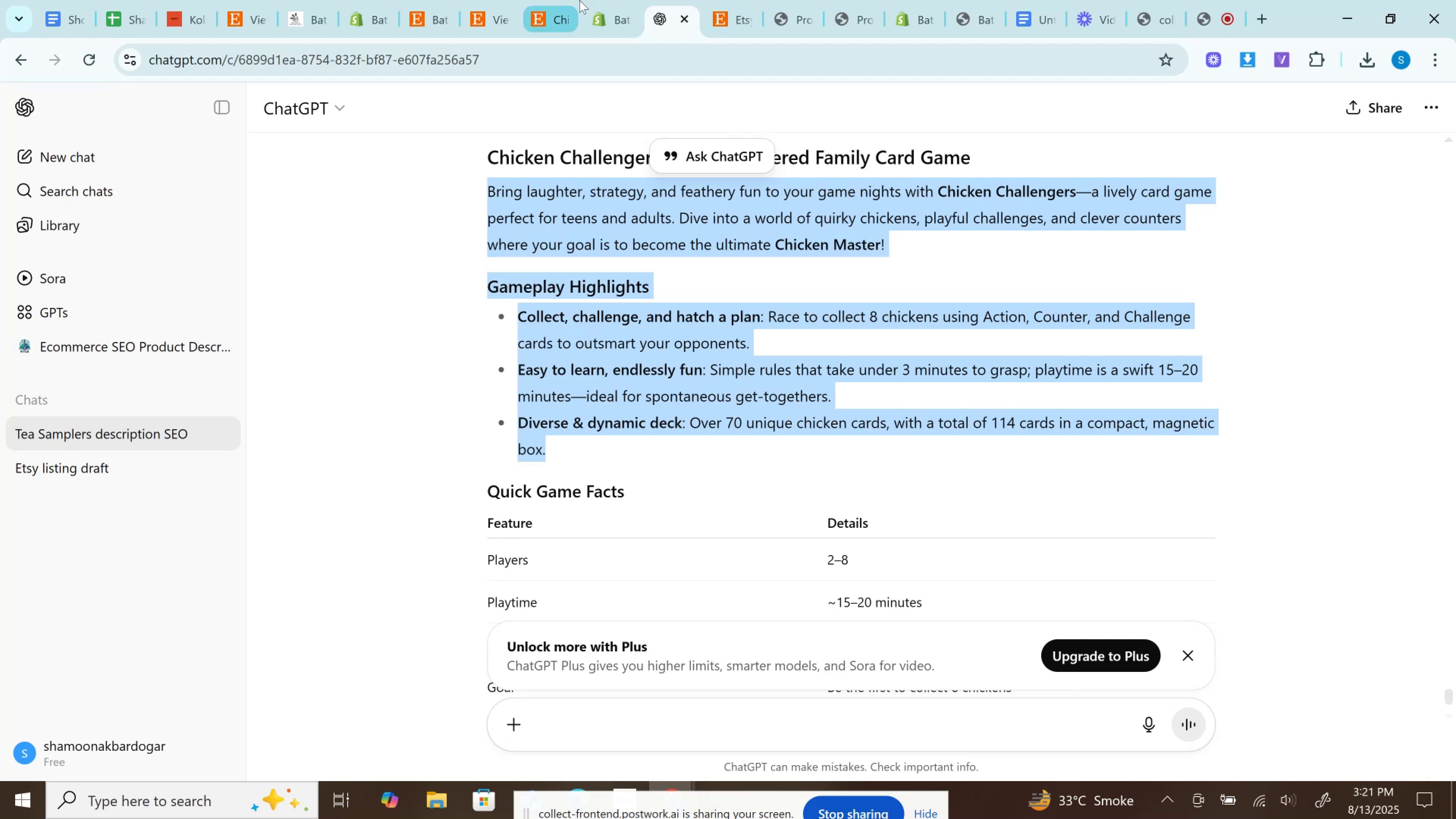 
left_click([589, 0])
 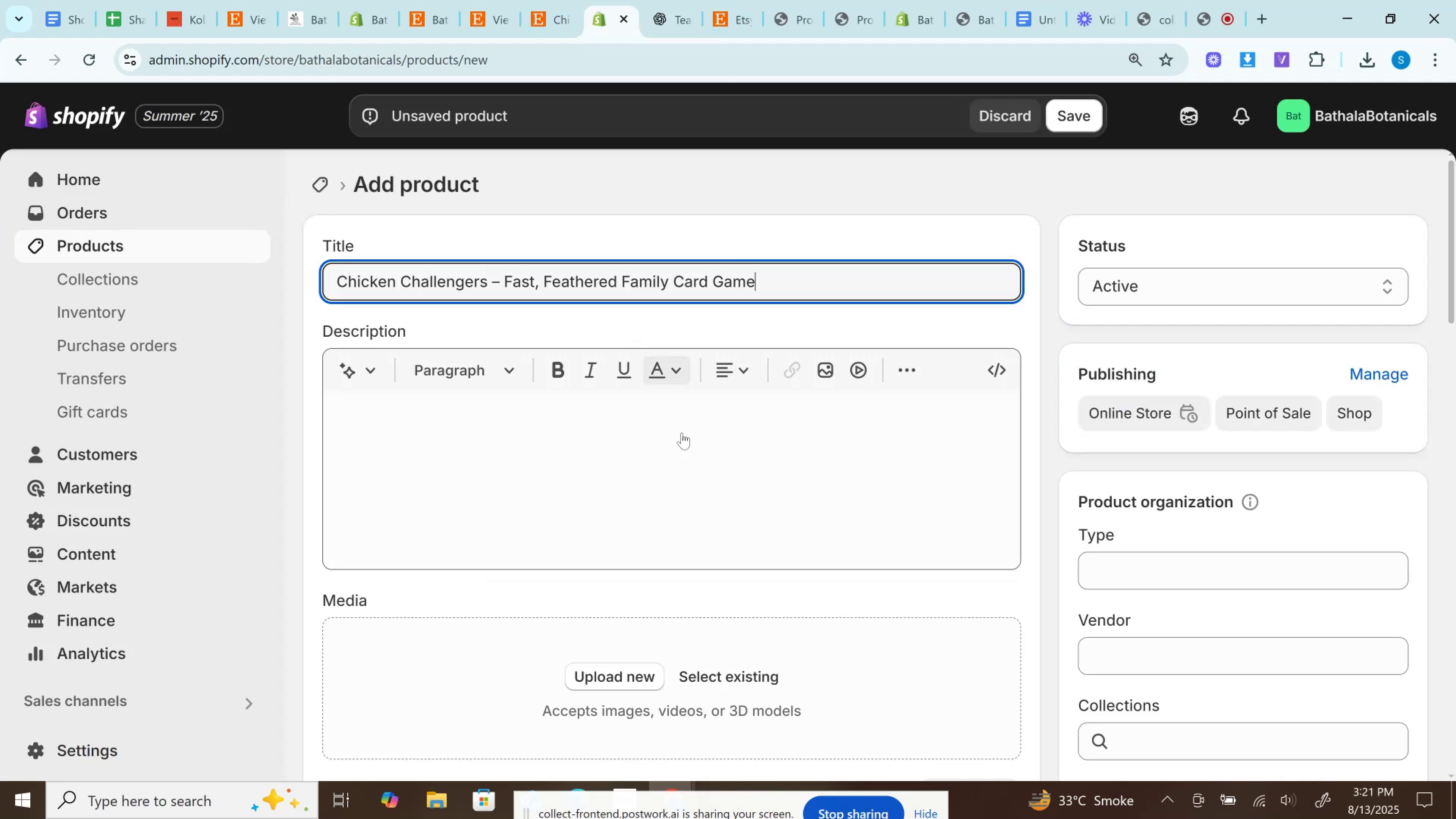 
left_click_drag(start_coordinate=[683, 434], to_coordinate=[683, 436])
 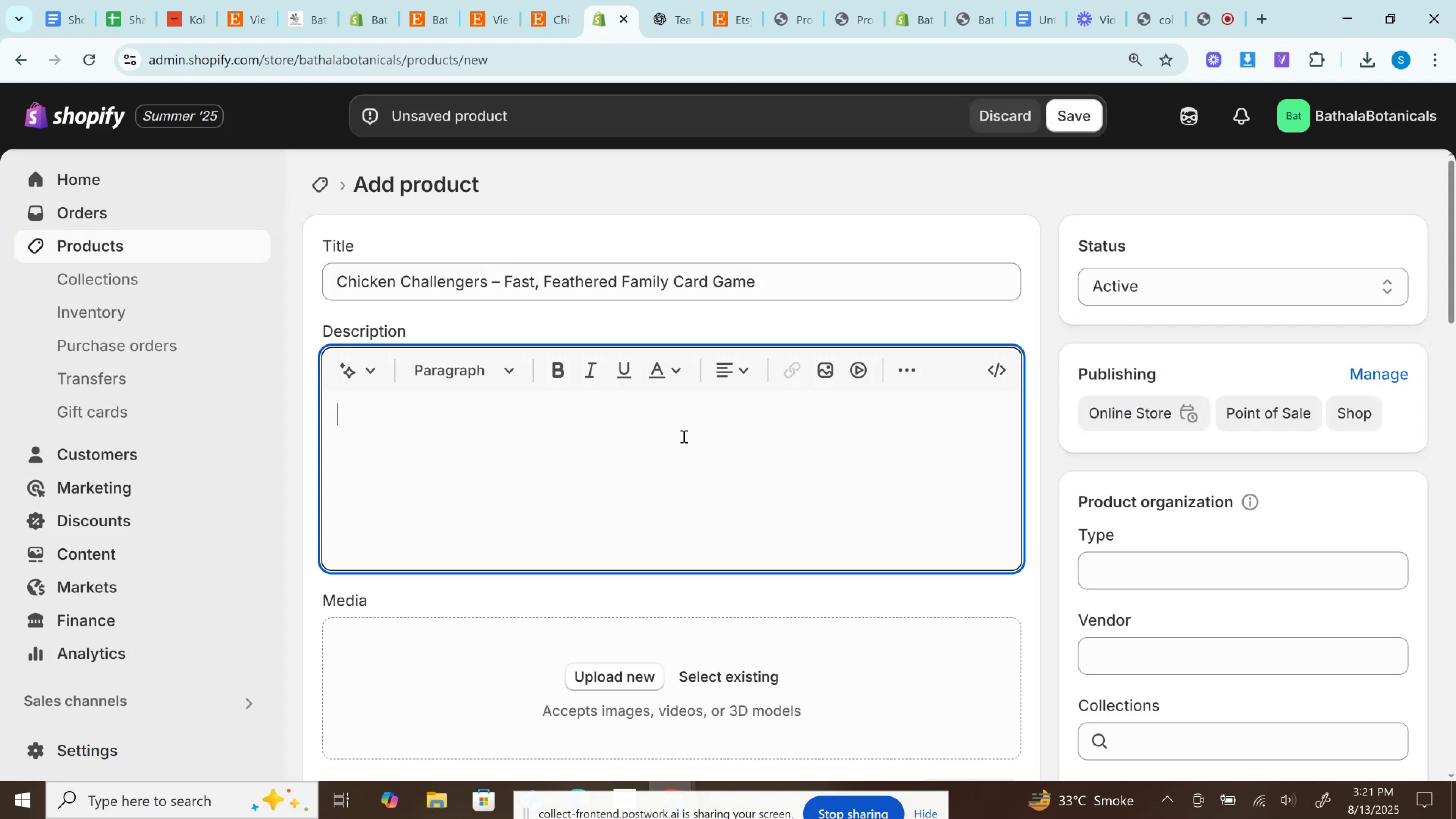 
key(Control+V)
 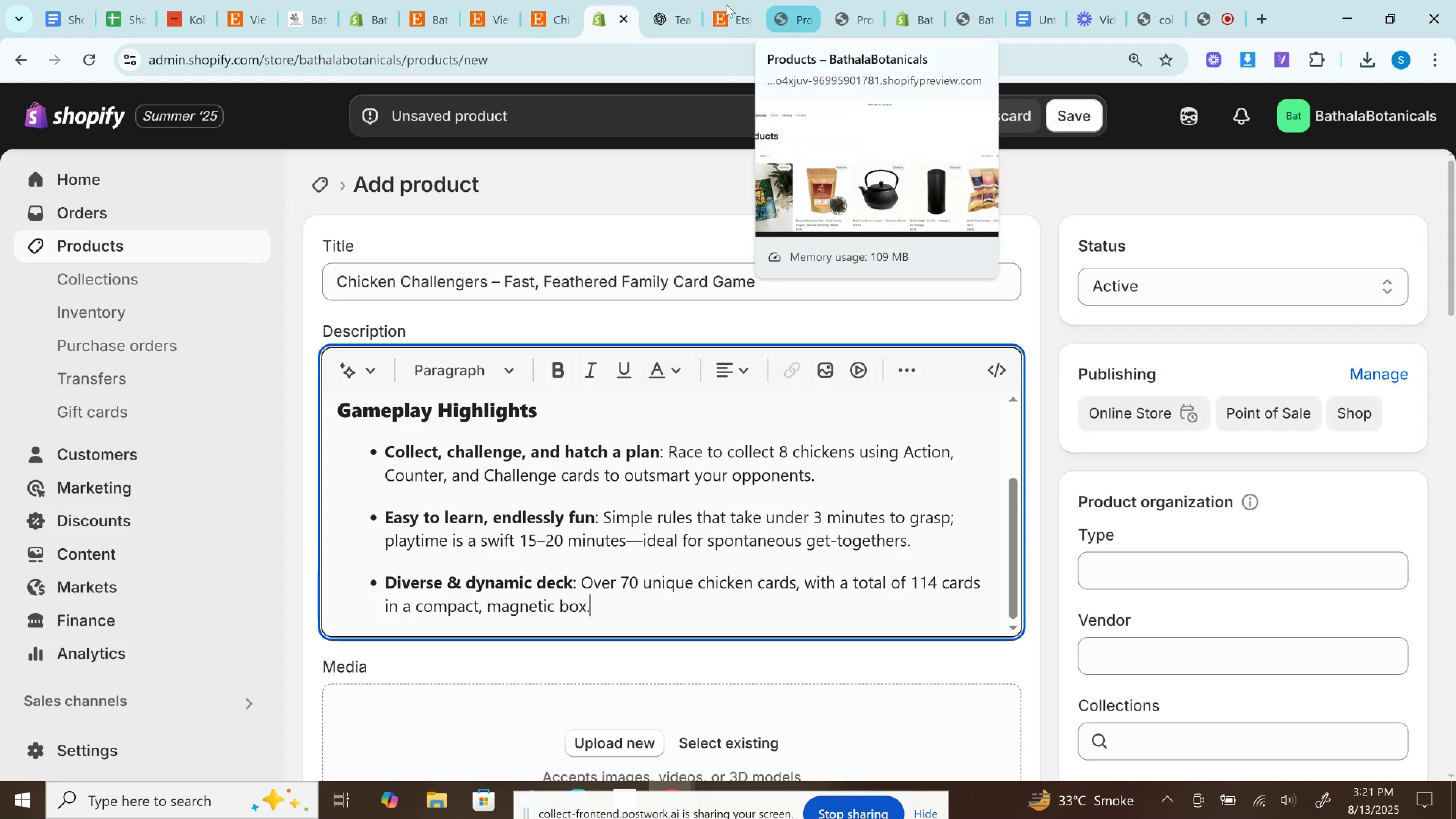 
left_click([664, 0])
 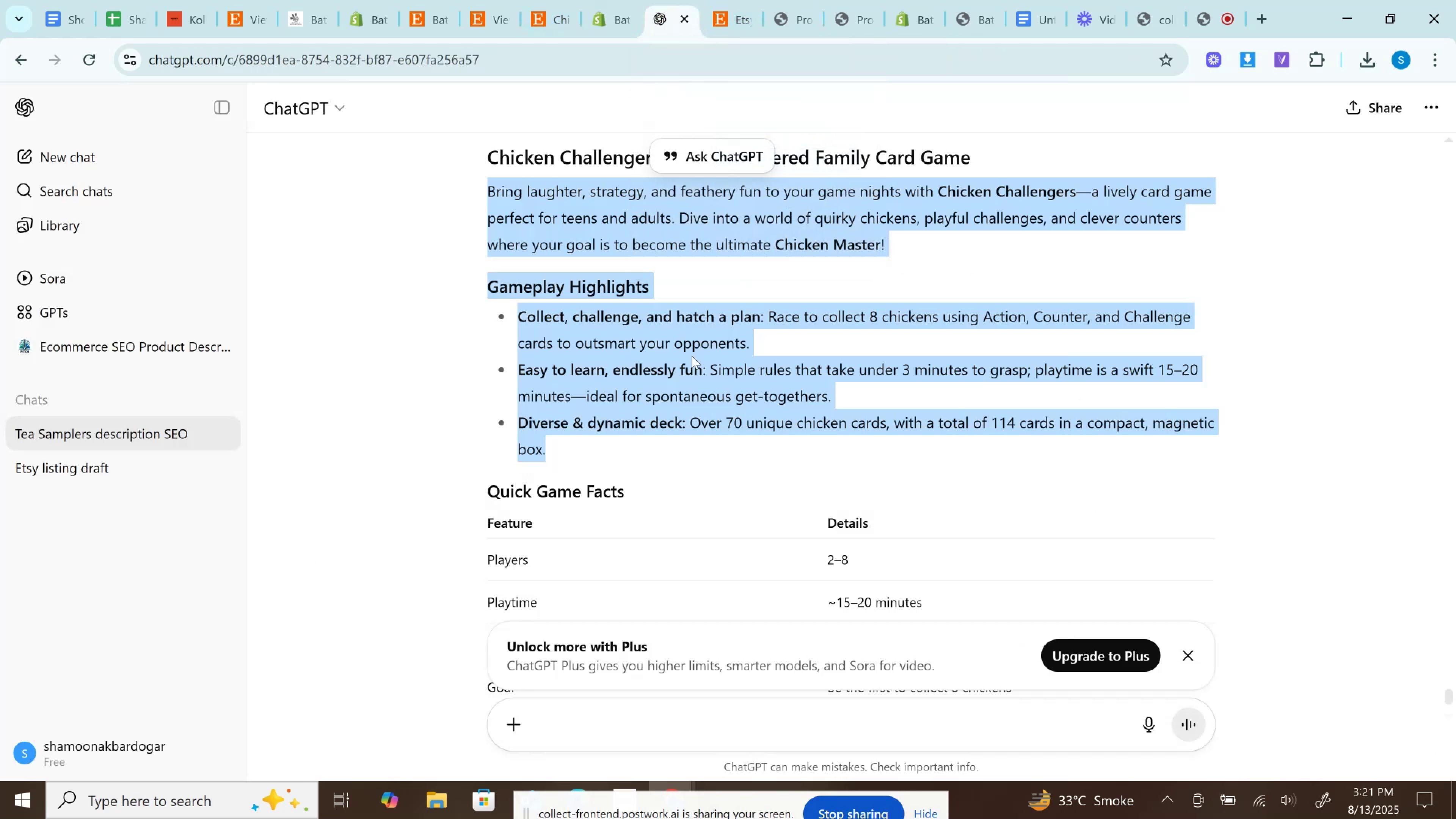 
scroll: coordinate [720, 419], scroll_direction: down, amount: 6.0
 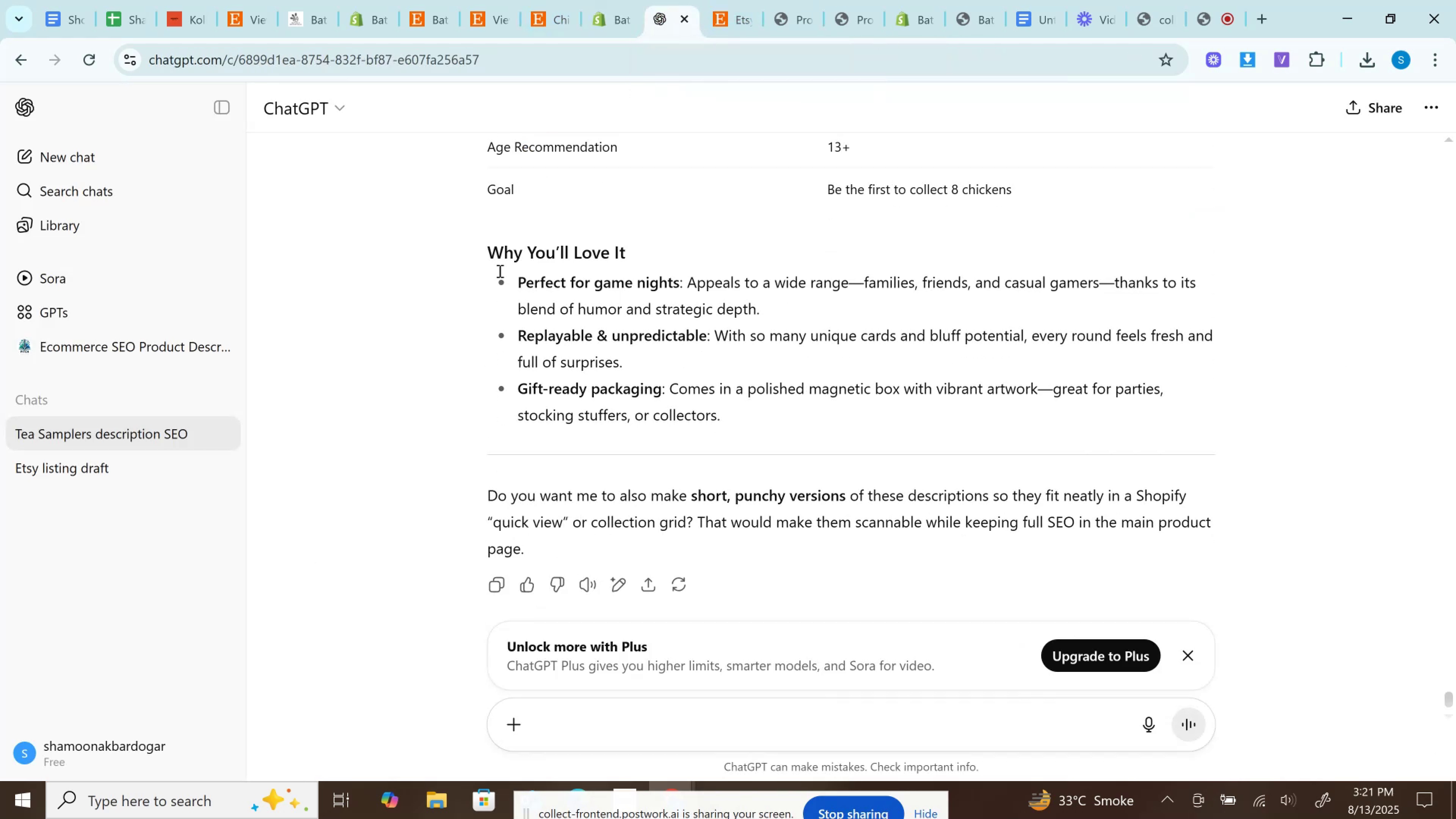 
left_click_drag(start_coordinate=[476, 249], to_coordinate=[743, 408])
 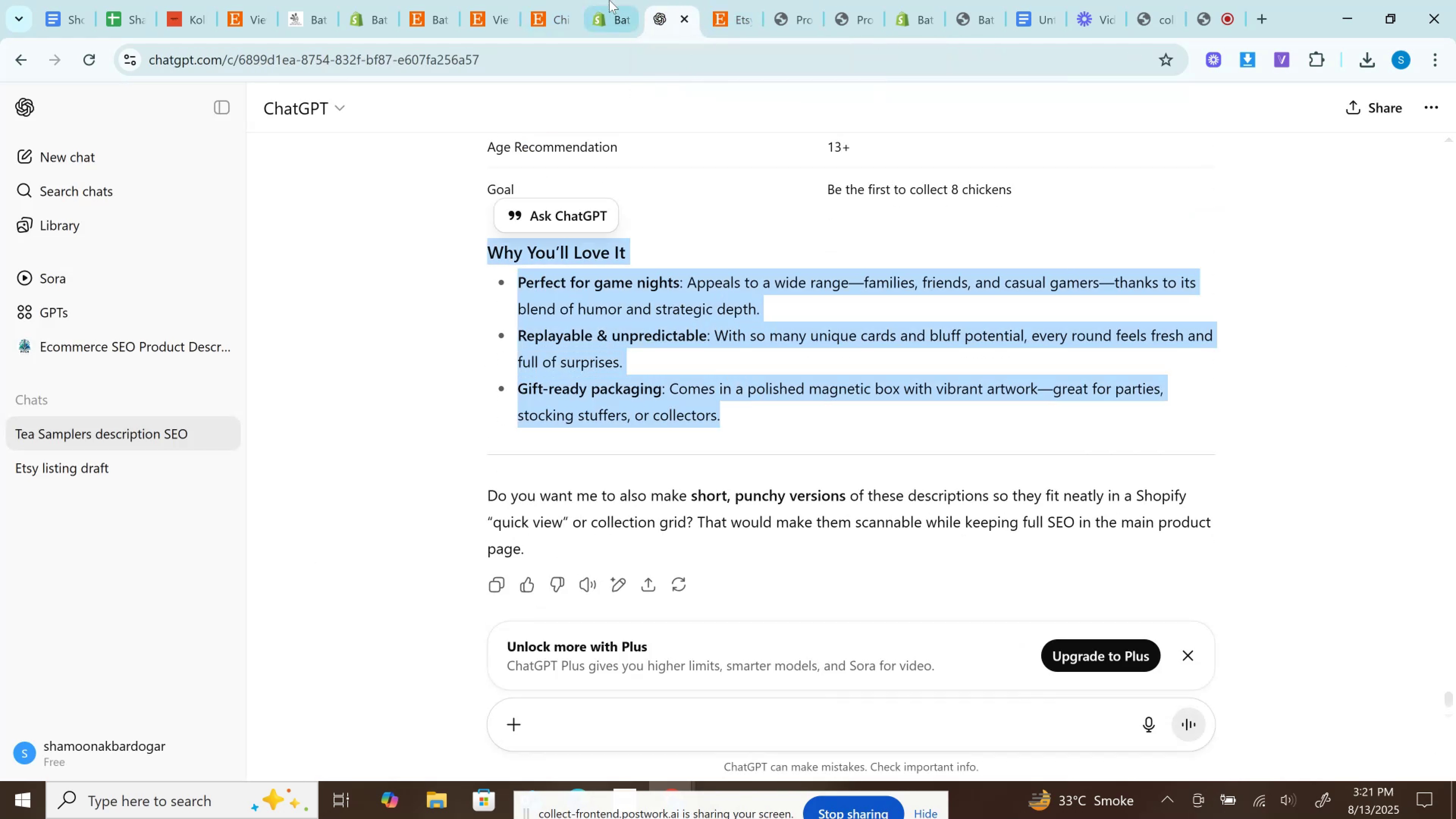 
key(Control+C)
 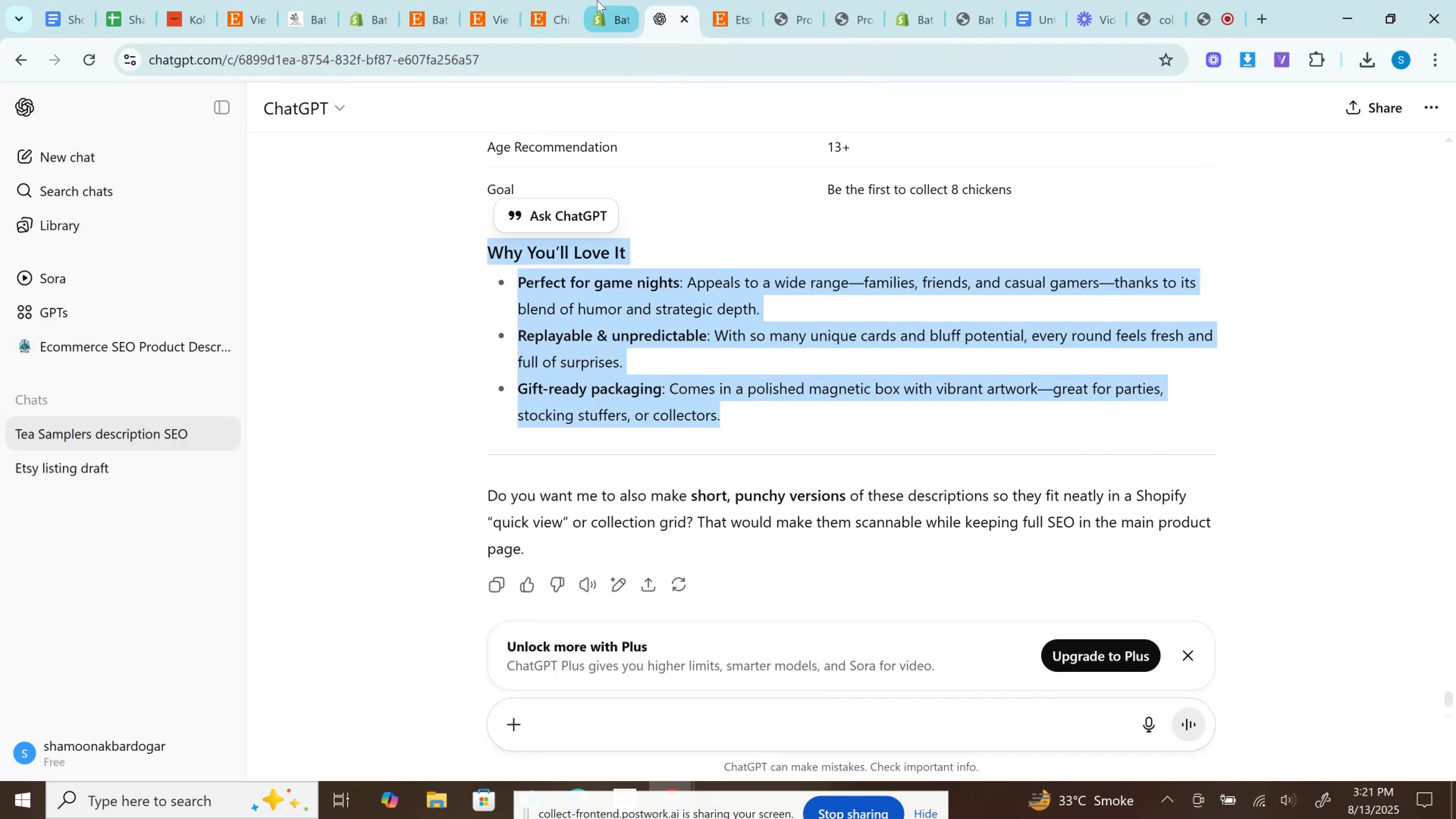 
left_click([597, 0])
 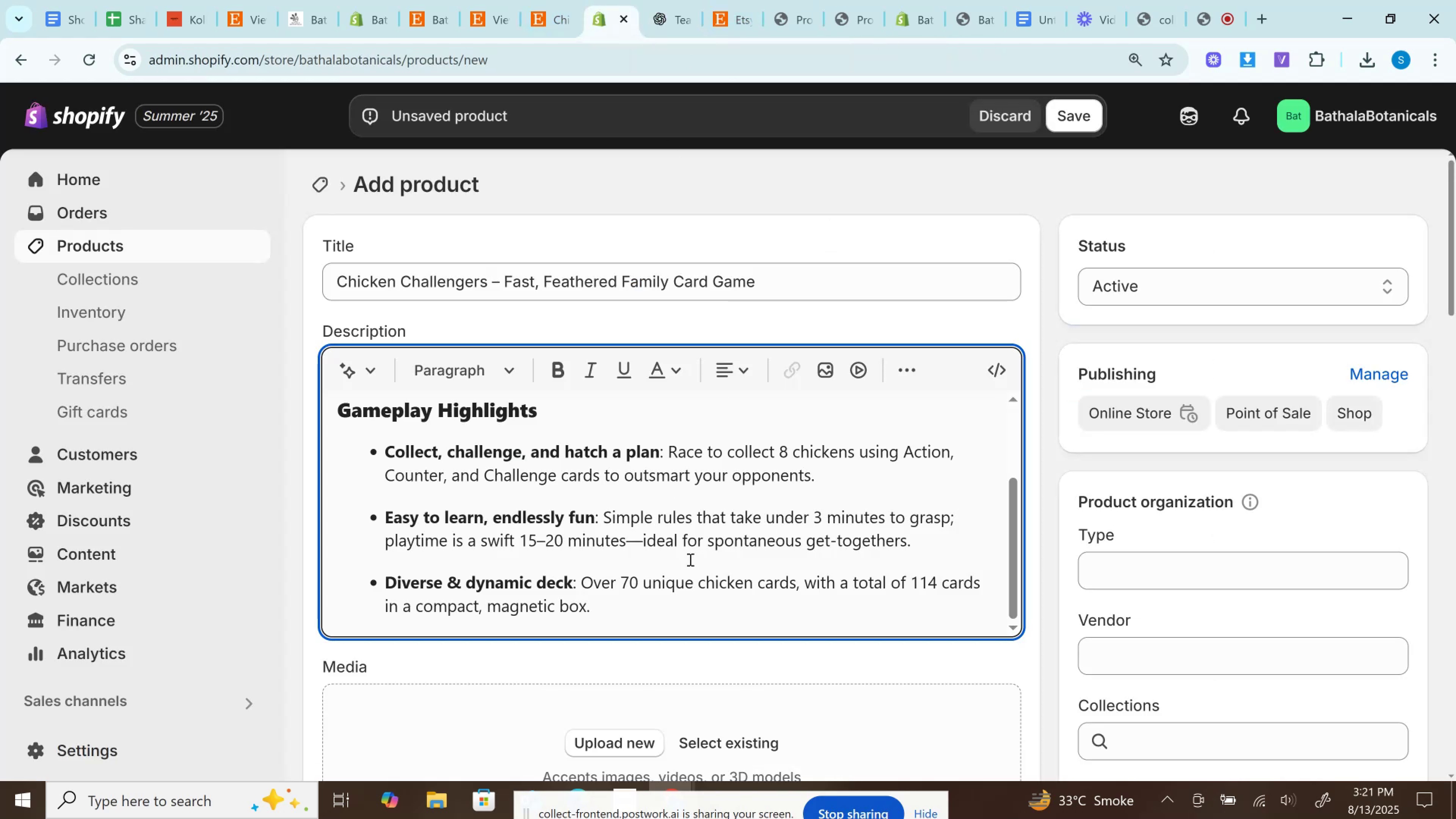 
key(Enter)
 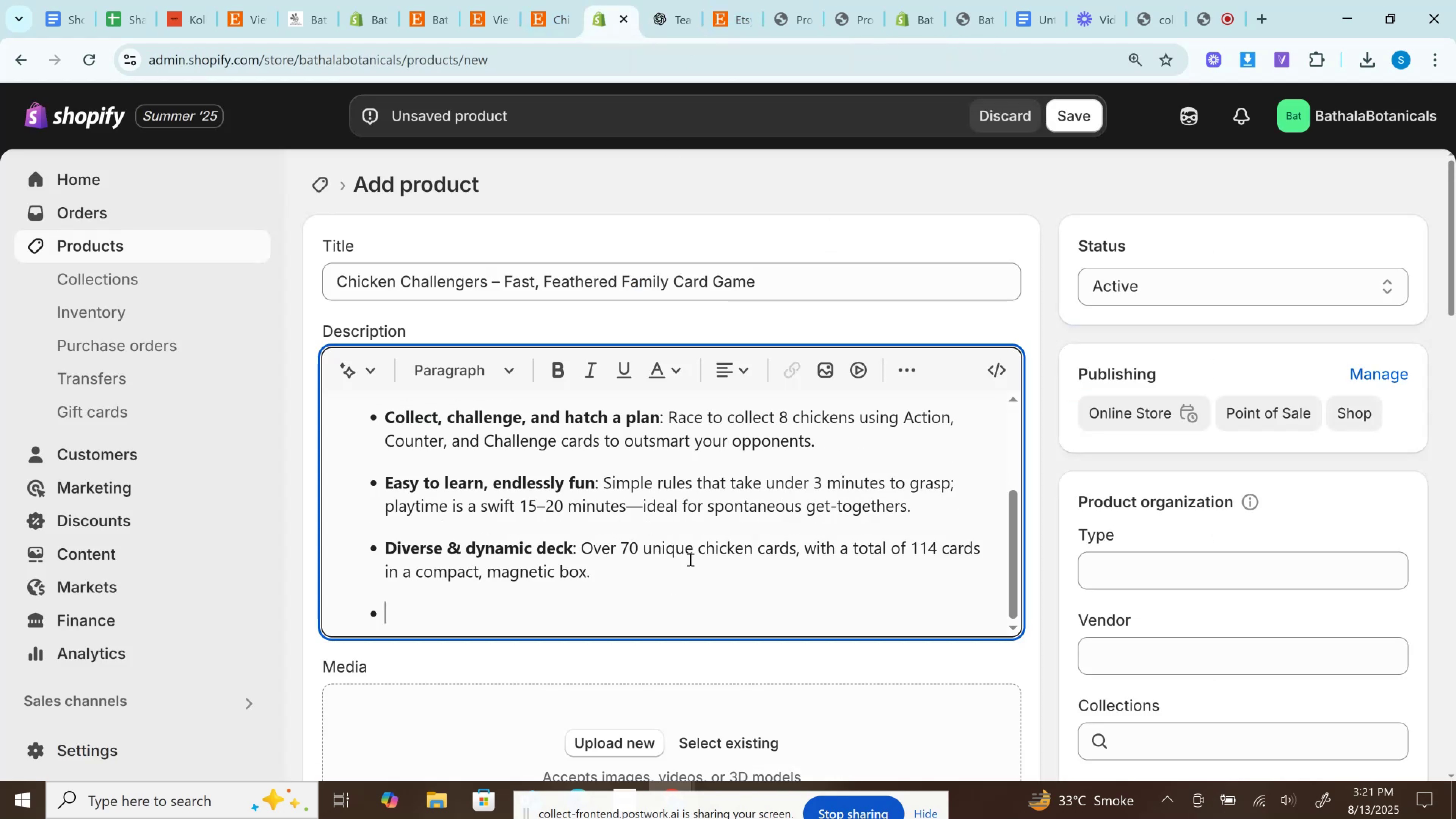 
key(Enter)
 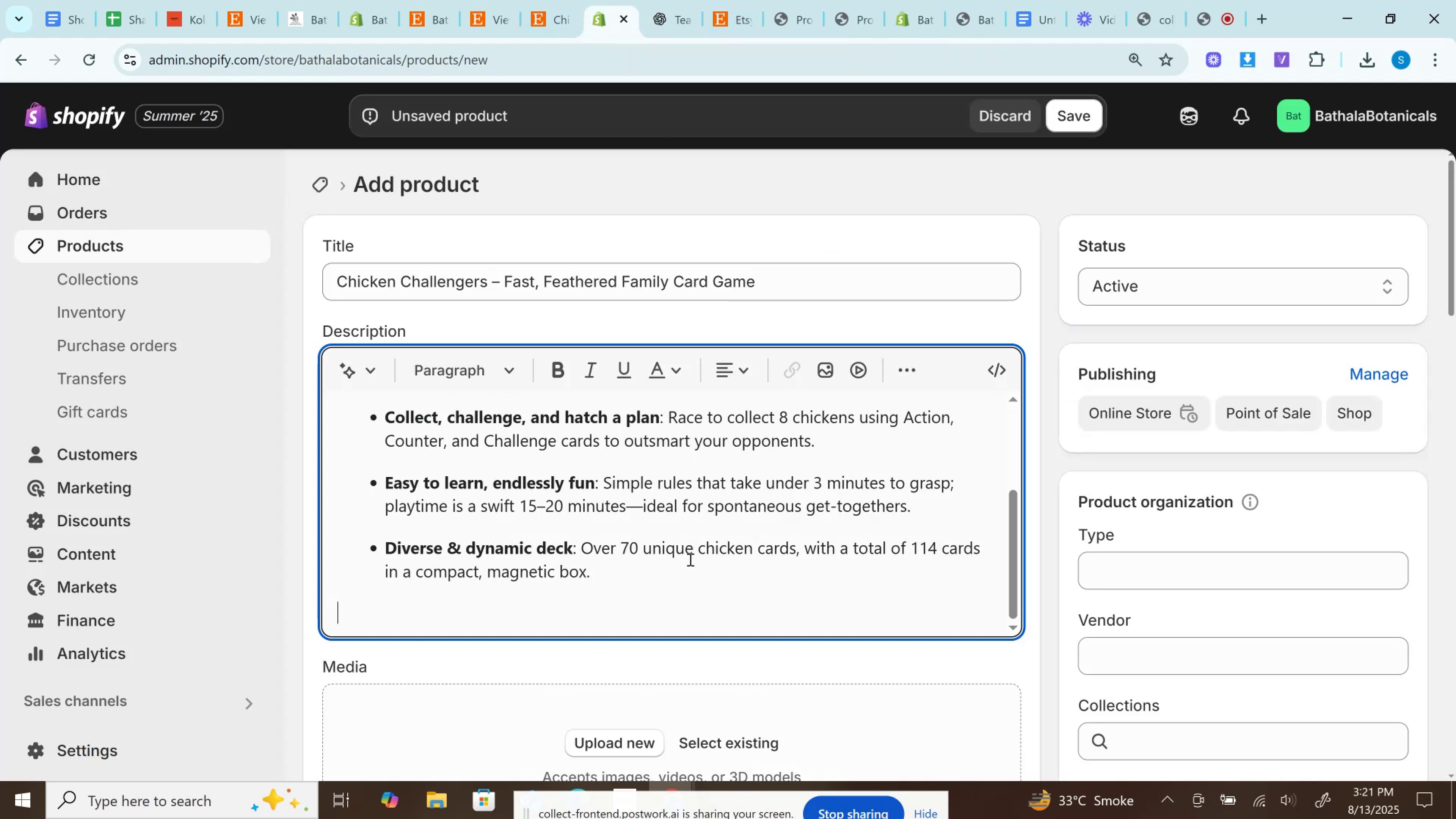 
key(Control+V)
 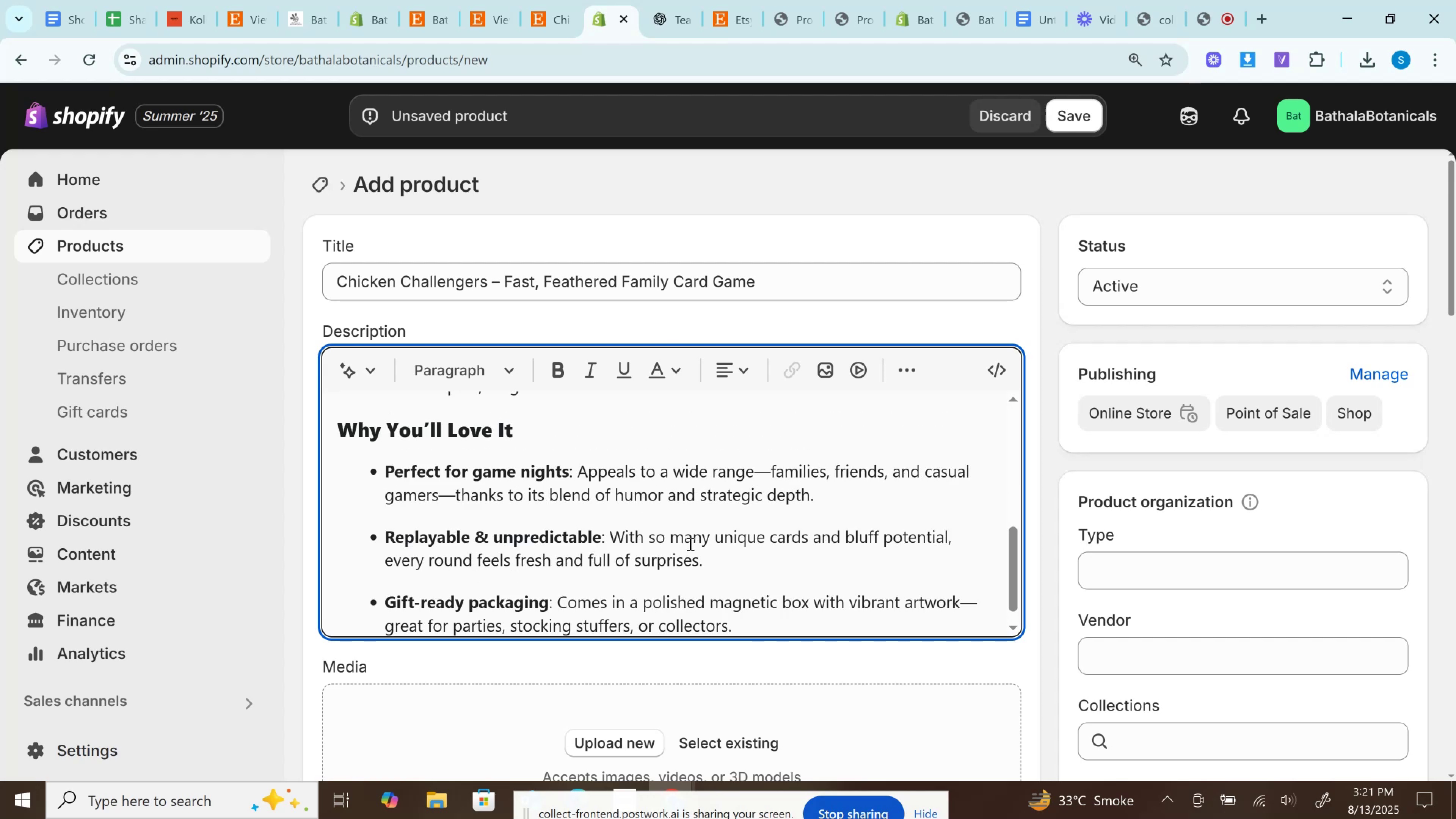 
scroll: coordinate [650, 530], scroll_direction: down, amount: 2.0
 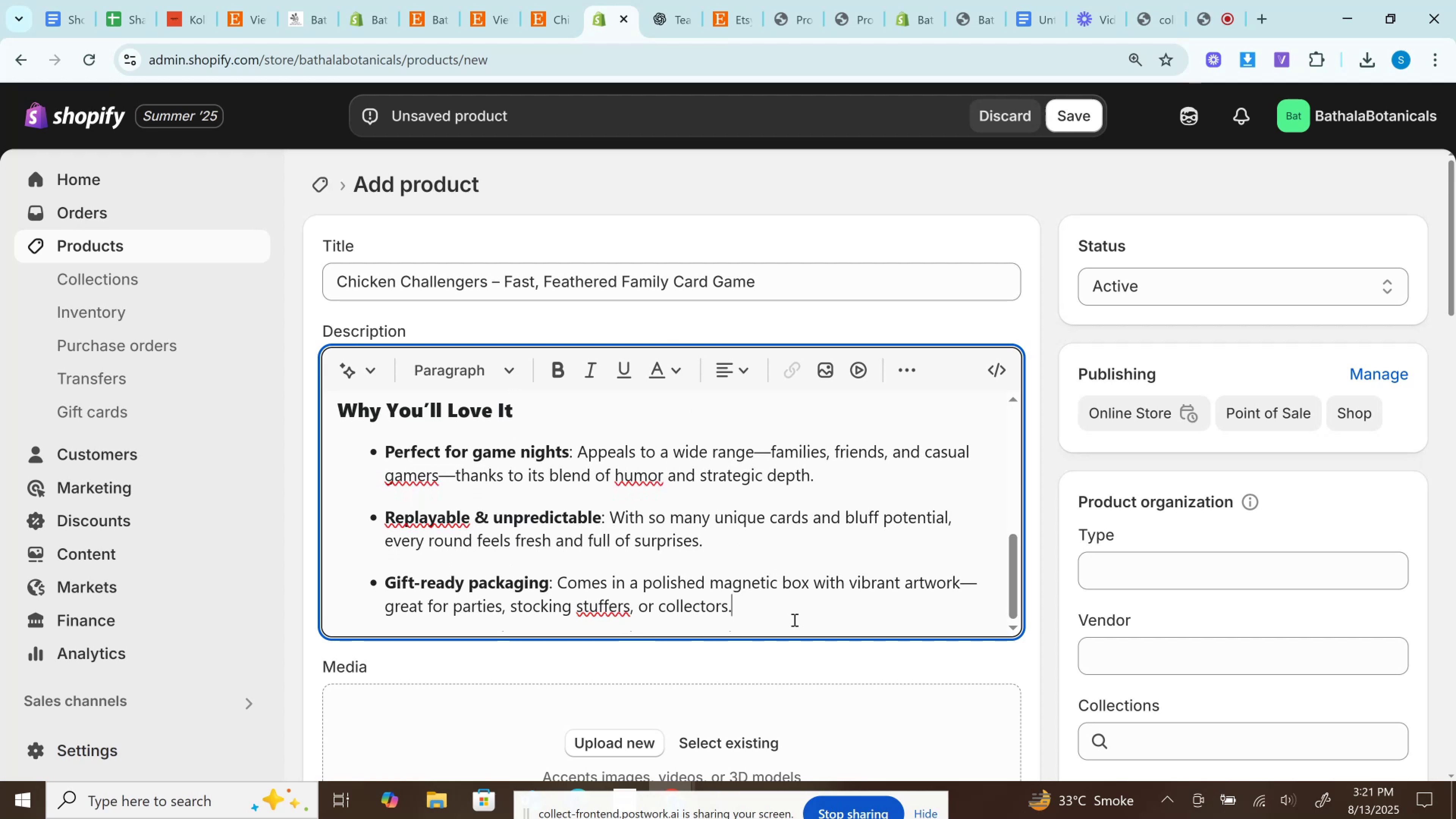 
left_click_drag(start_coordinate=[783, 618], to_coordinate=[384, 453])
 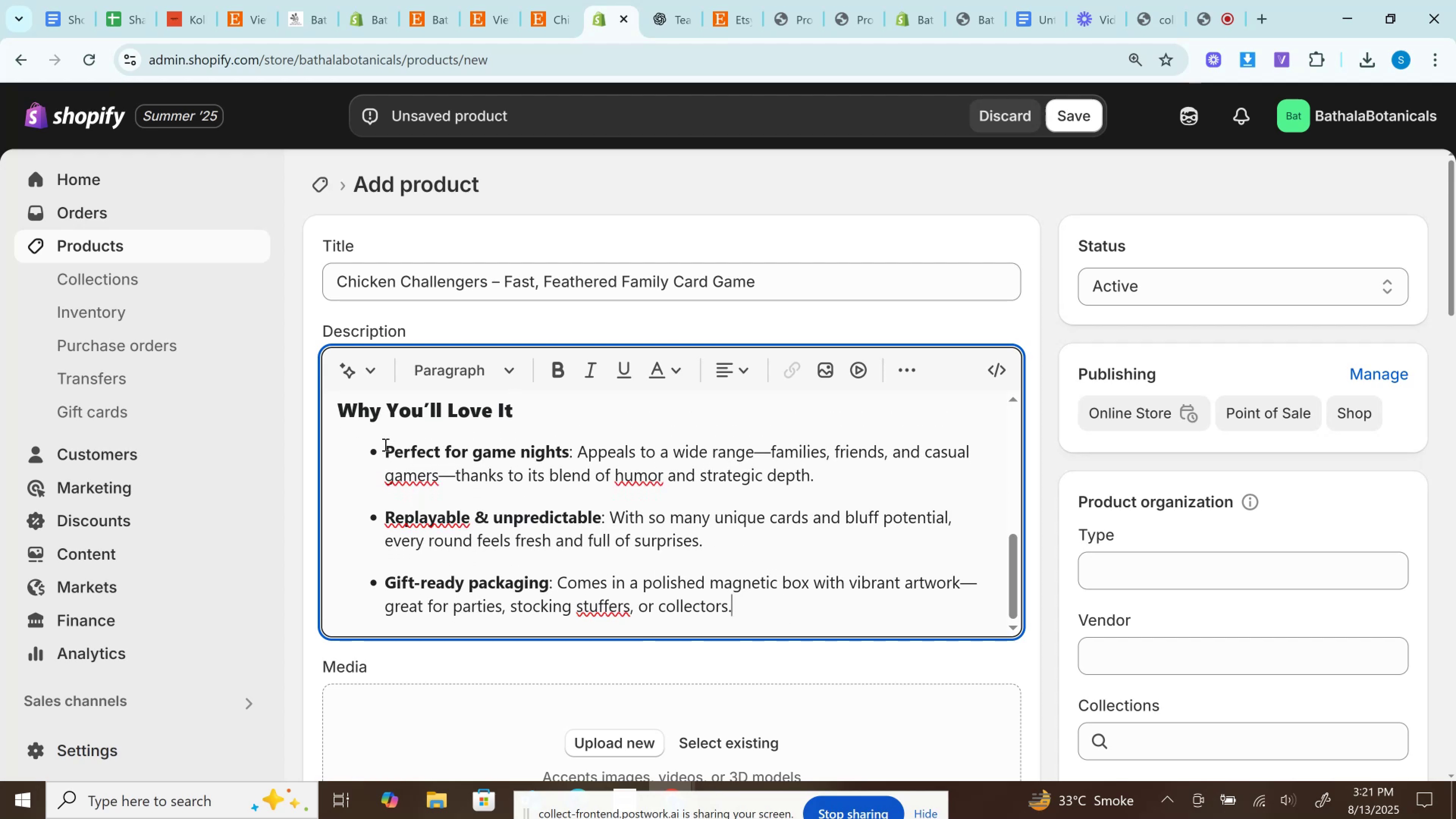 
left_click_drag(start_coordinate=[384, 444], to_coordinate=[778, 620])
 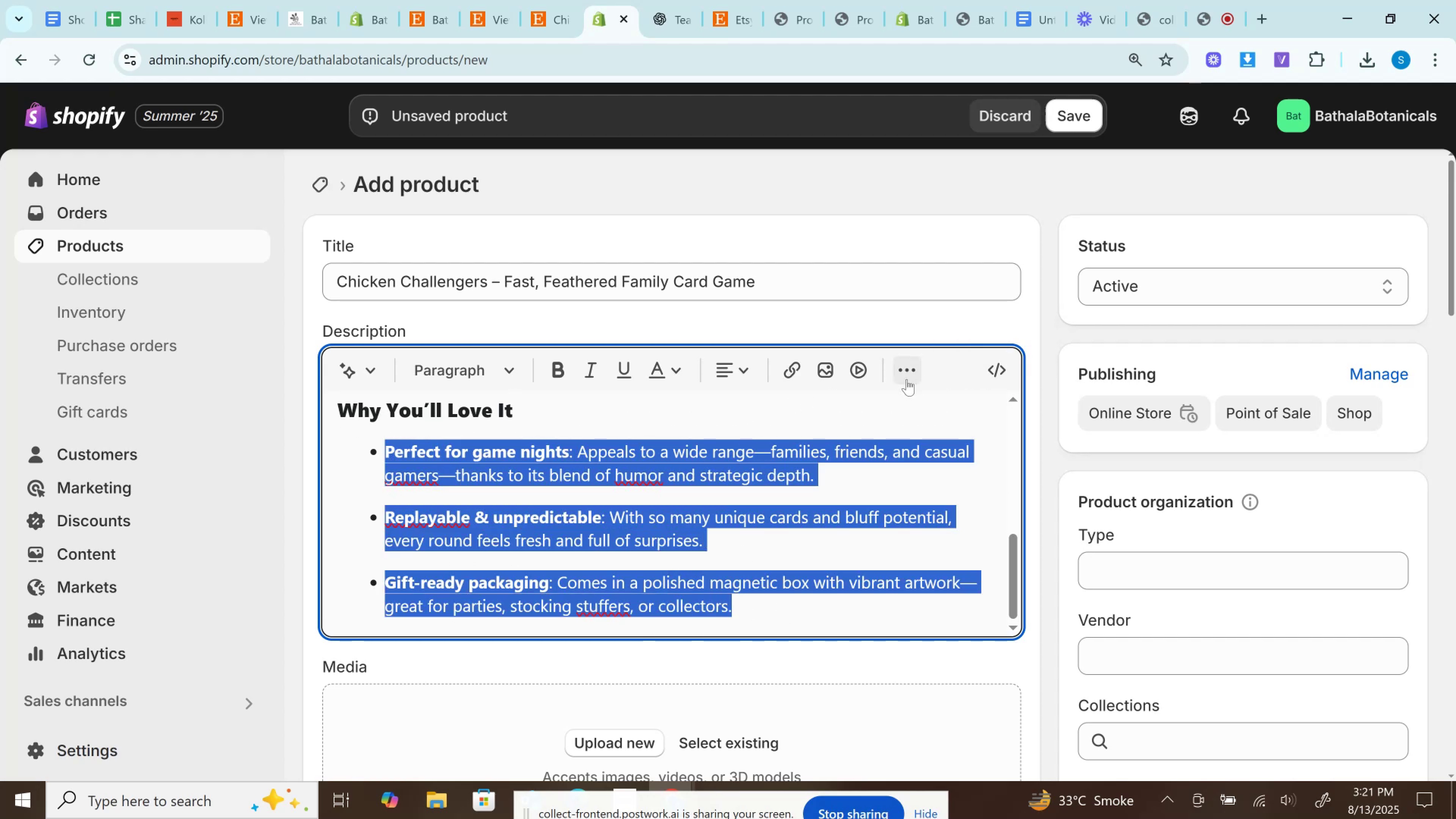 
left_click([907, 380])
 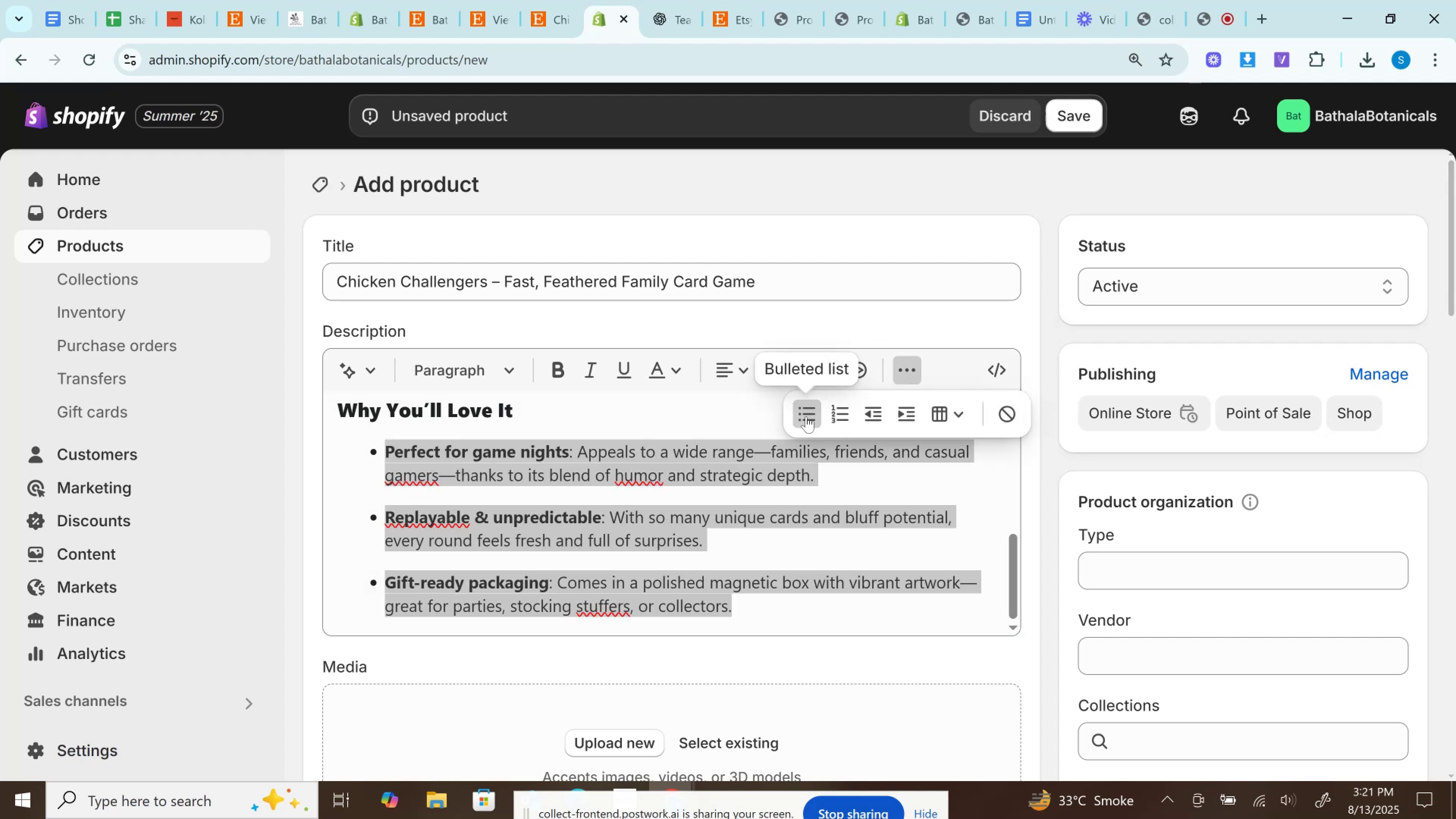 
left_click([805, 416])
 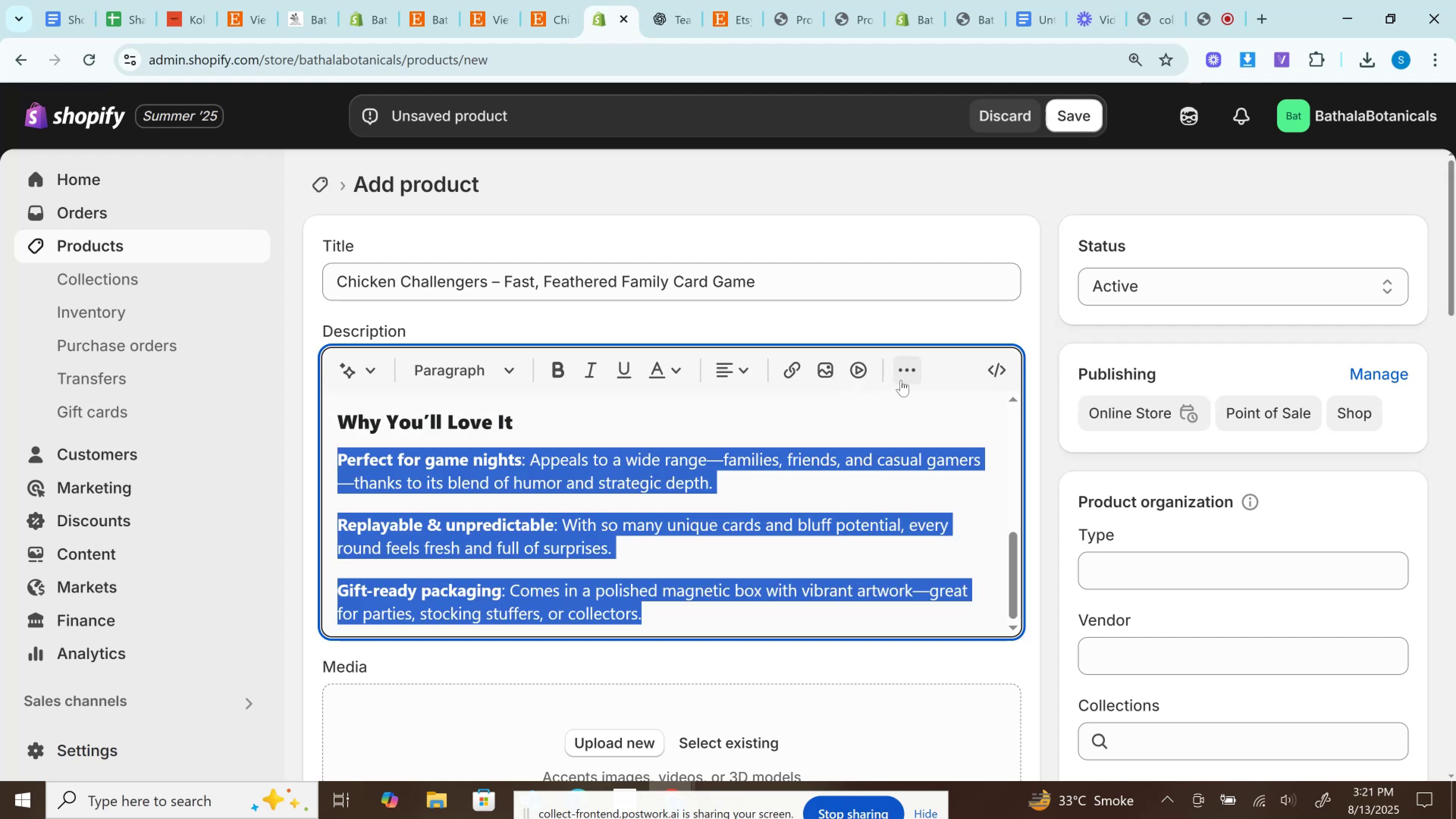 
left_click([903, 377])
 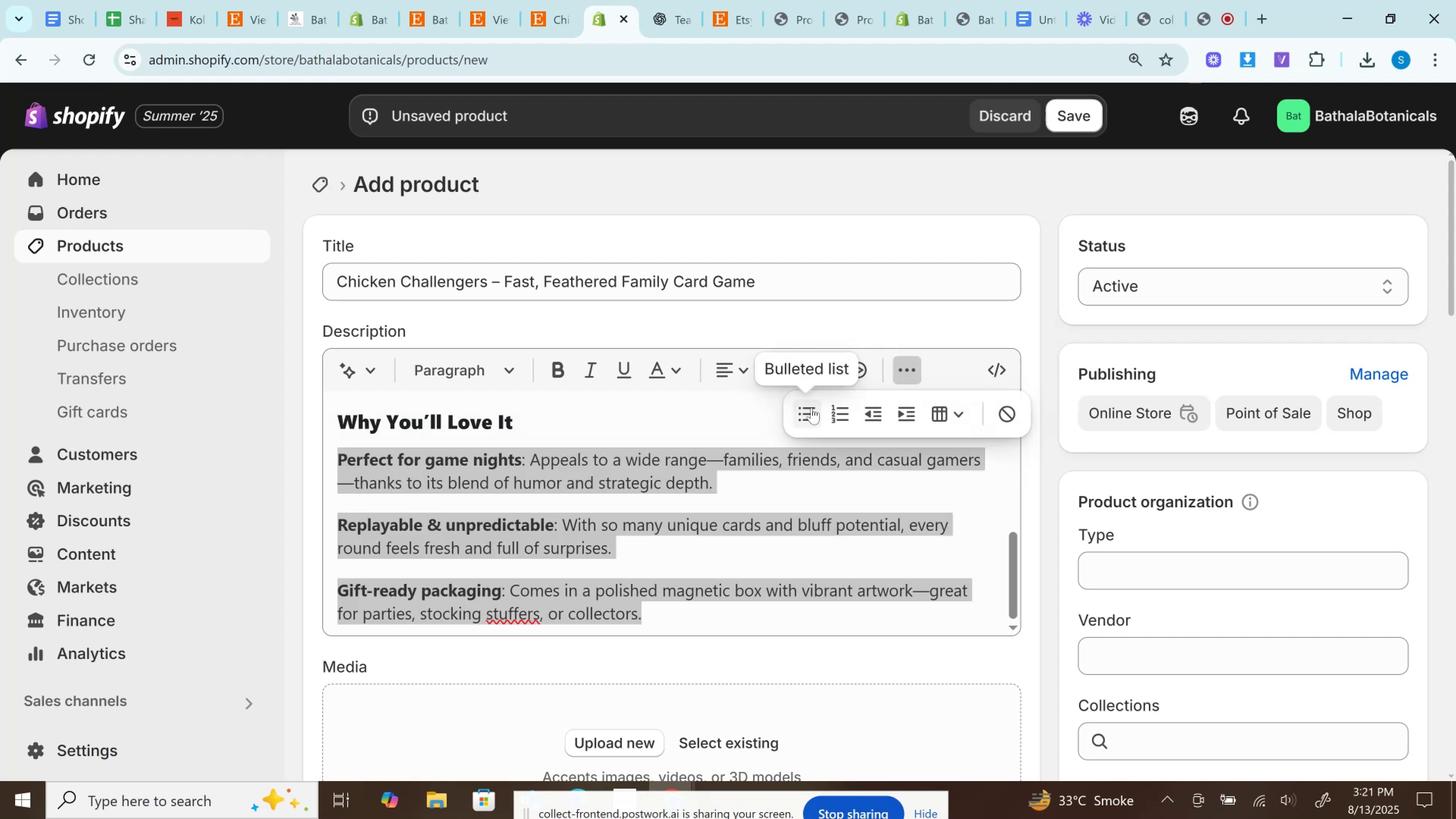 
left_click([811, 408])
 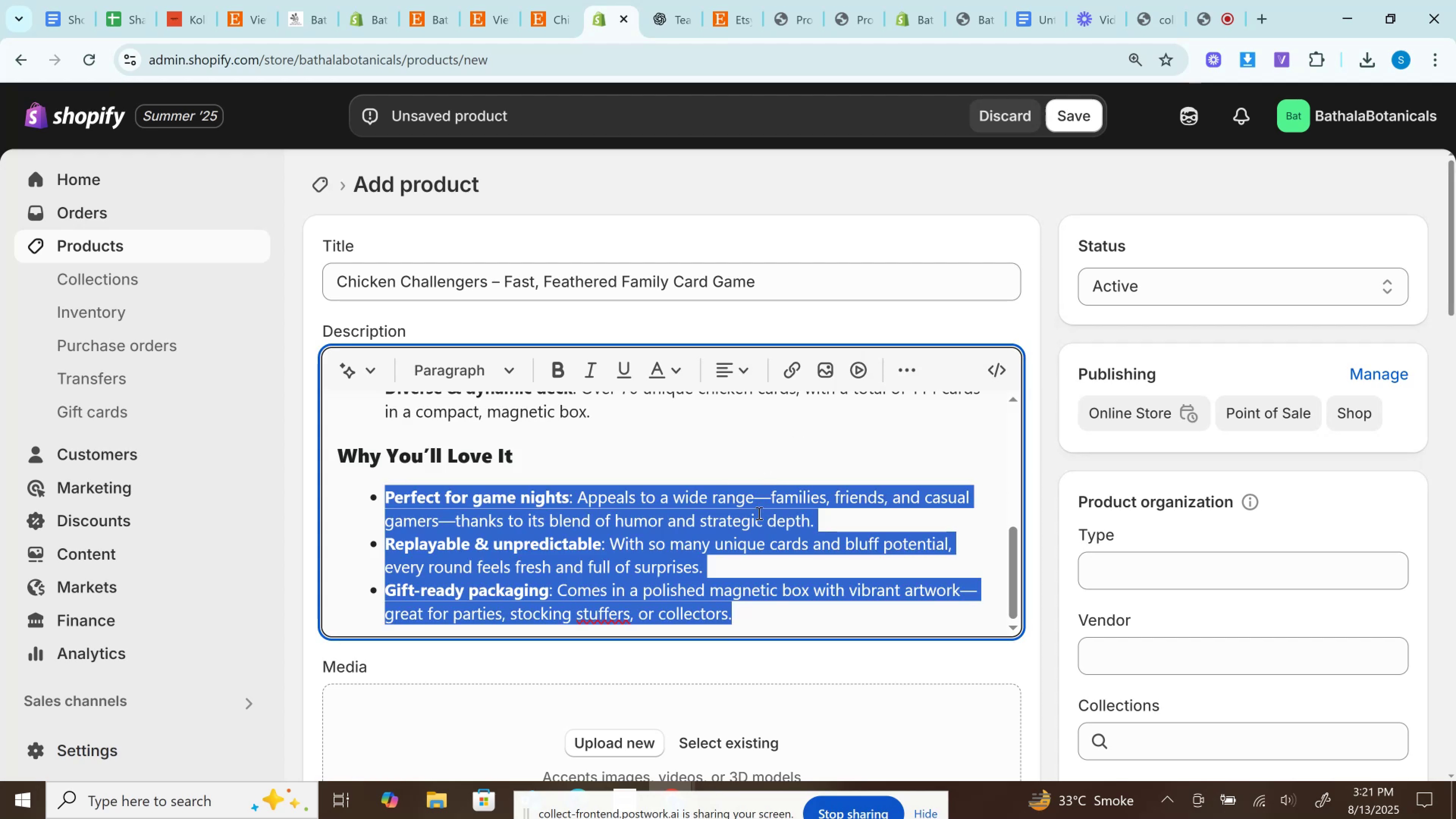 
scroll: coordinate [752, 535], scroll_direction: up, amount: 3.0
 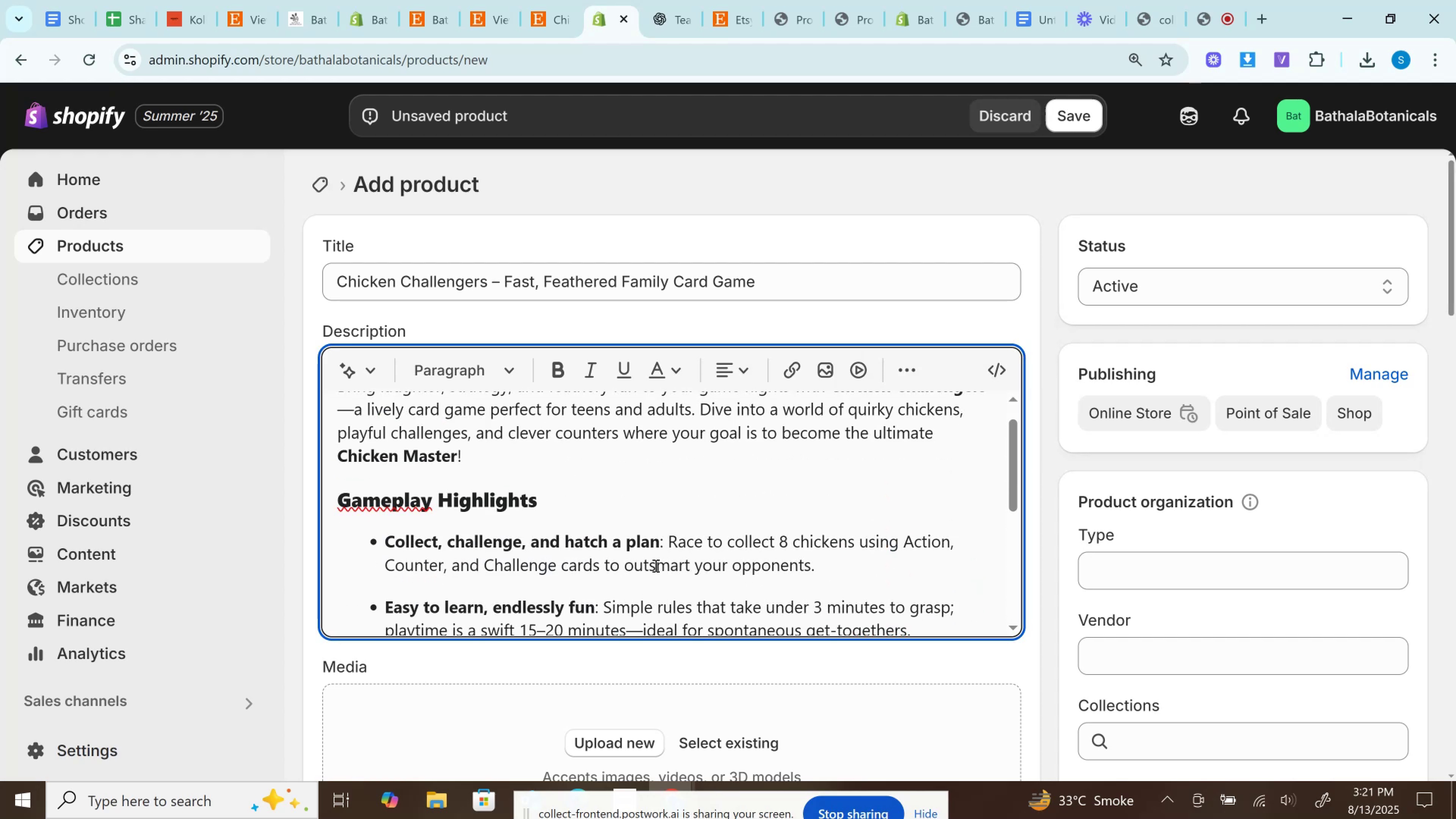 
scroll: coordinate [655, 565], scroll_direction: down, amount: 1.0
 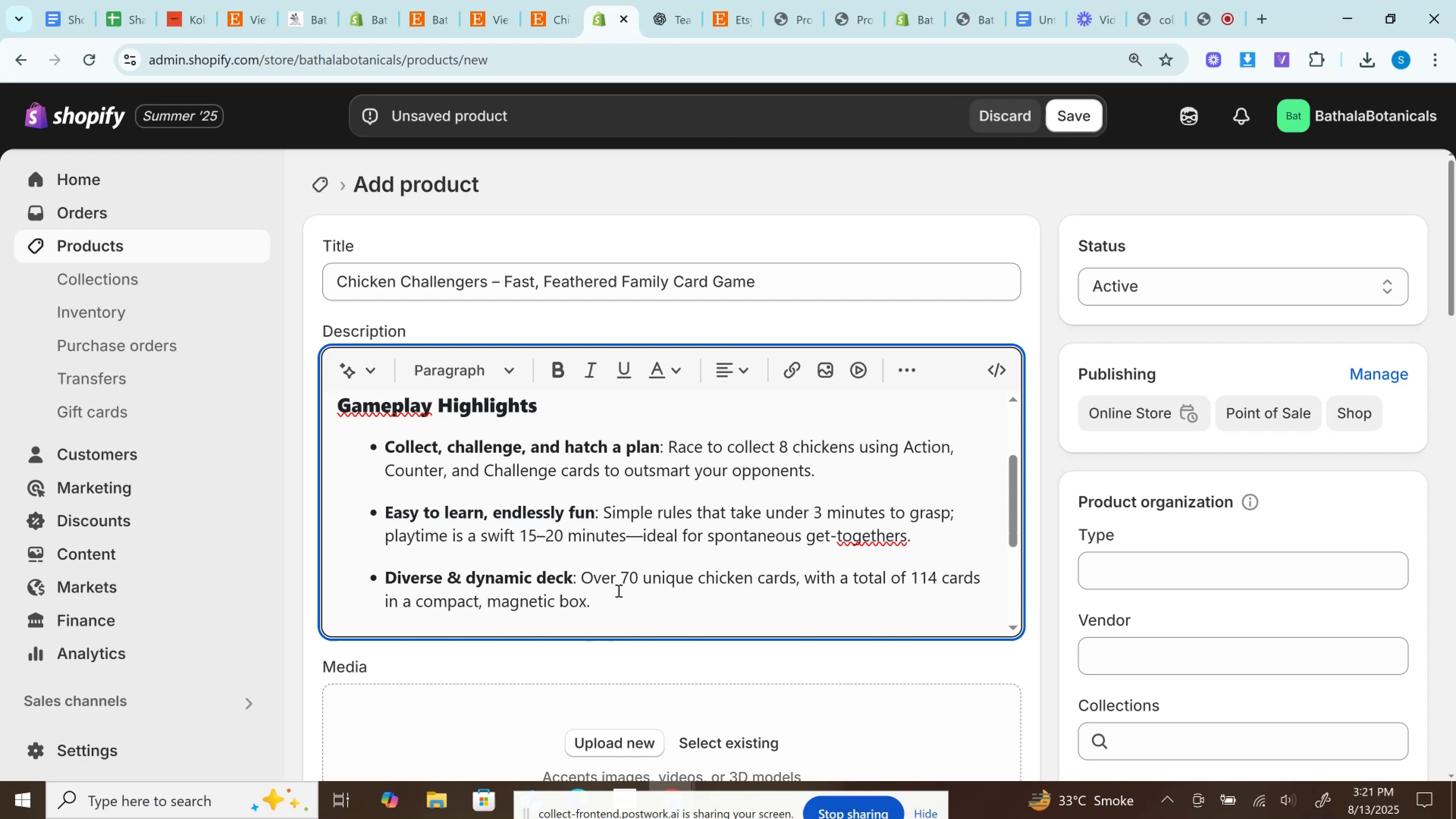 
left_click_drag(start_coordinate=[612, 603], to_coordinate=[356, 426])
 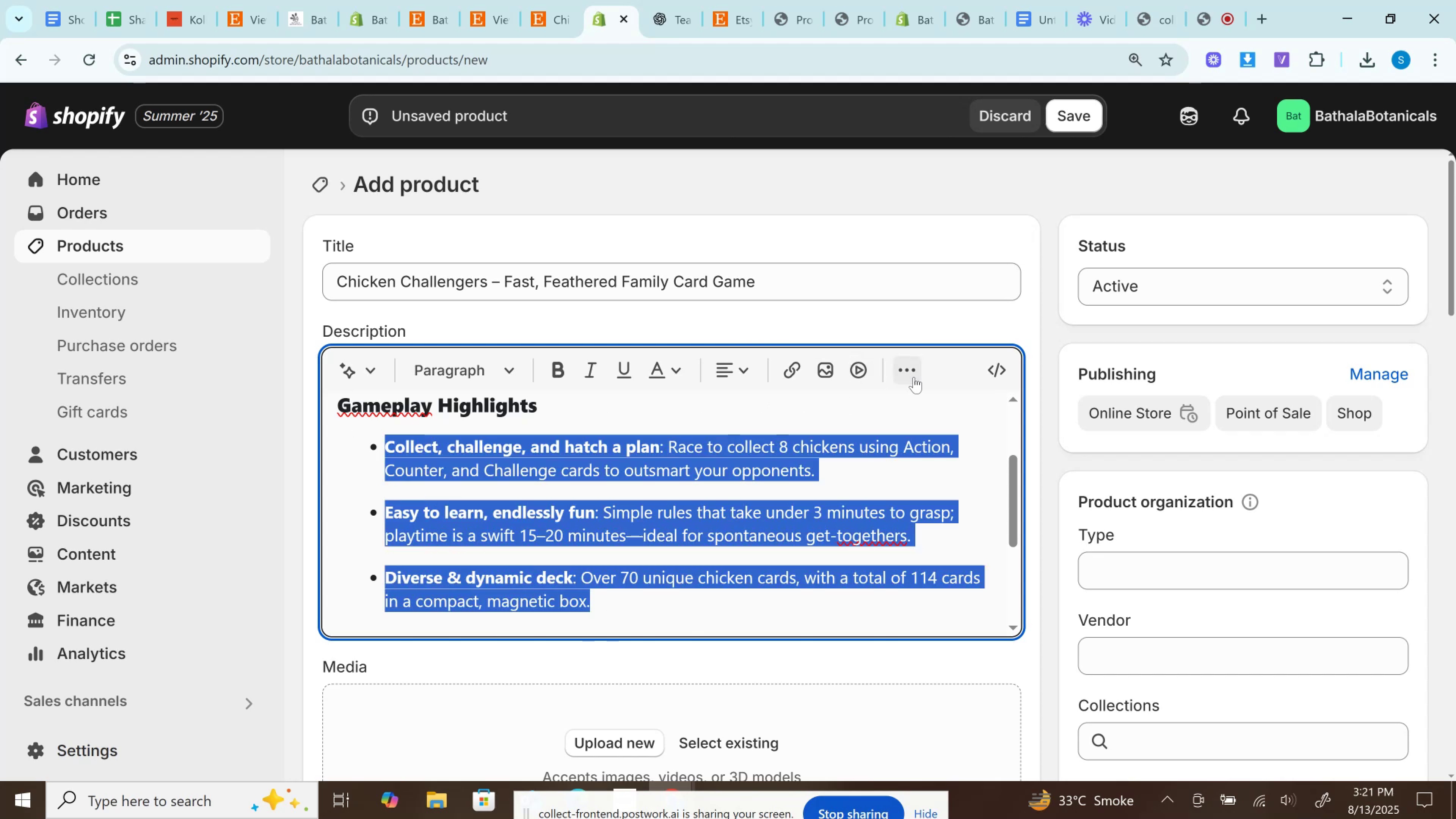 
left_click([914, 377])
 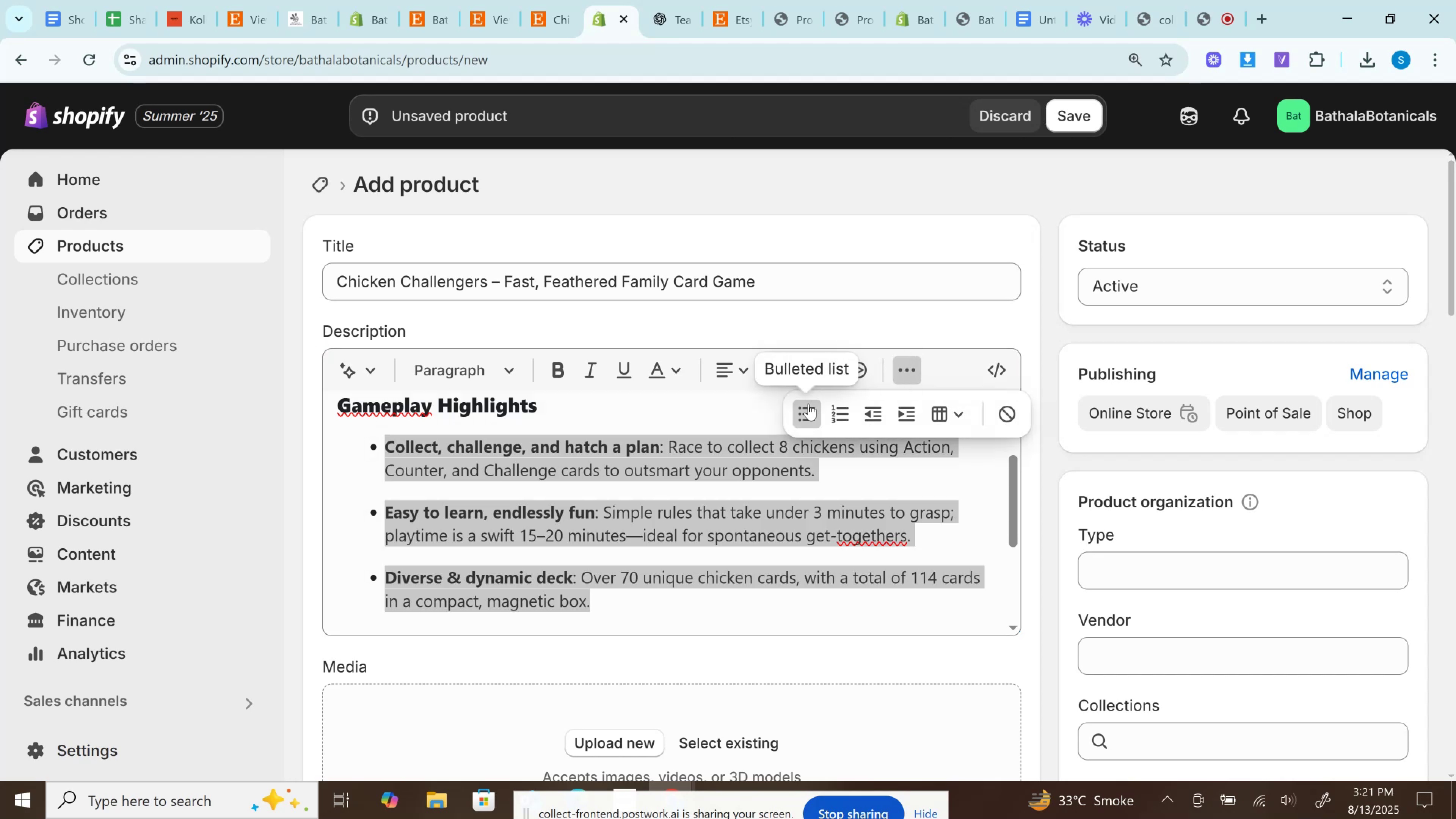 
left_click([809, 406])
 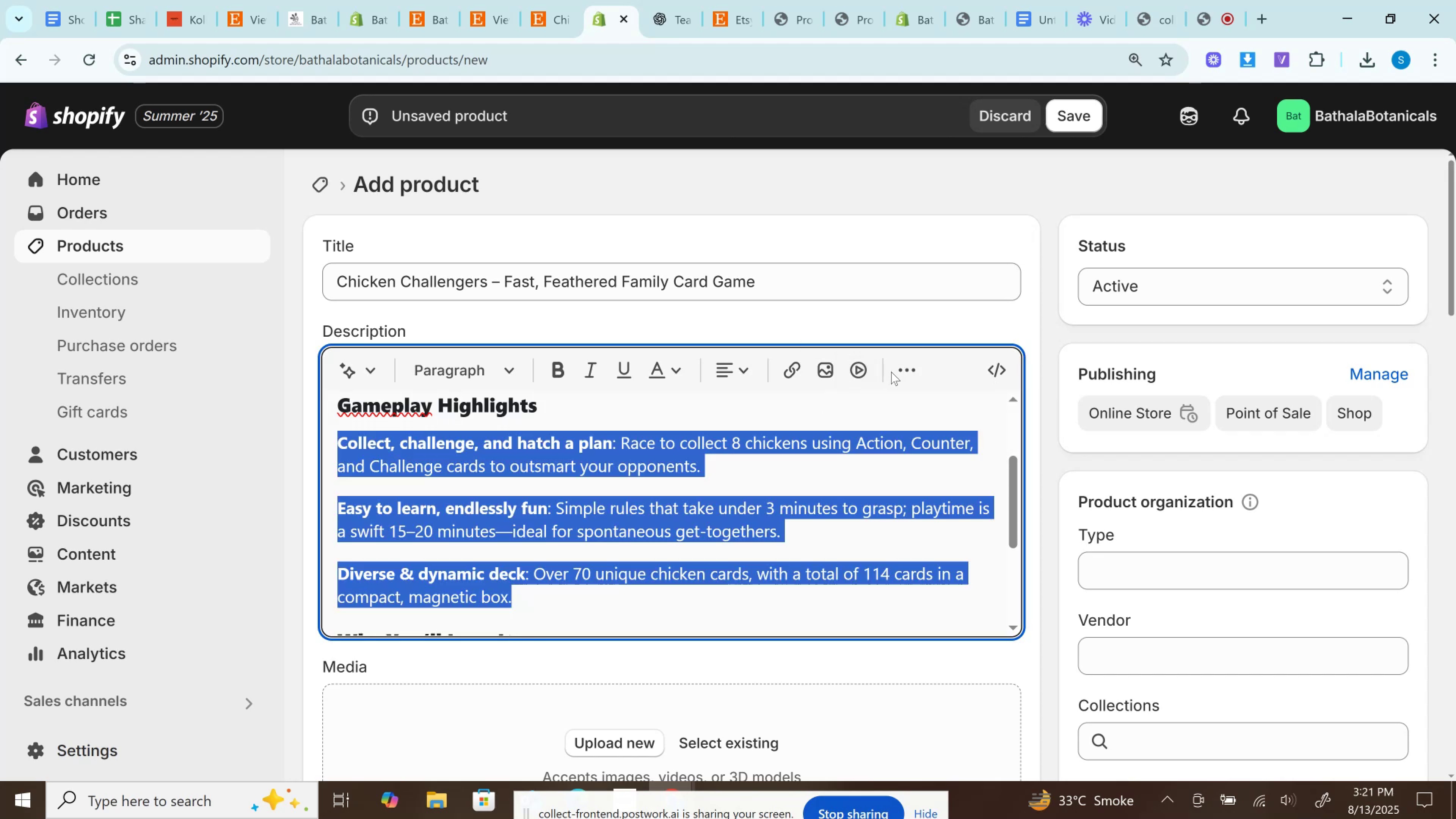 
left_click([894, 372])
 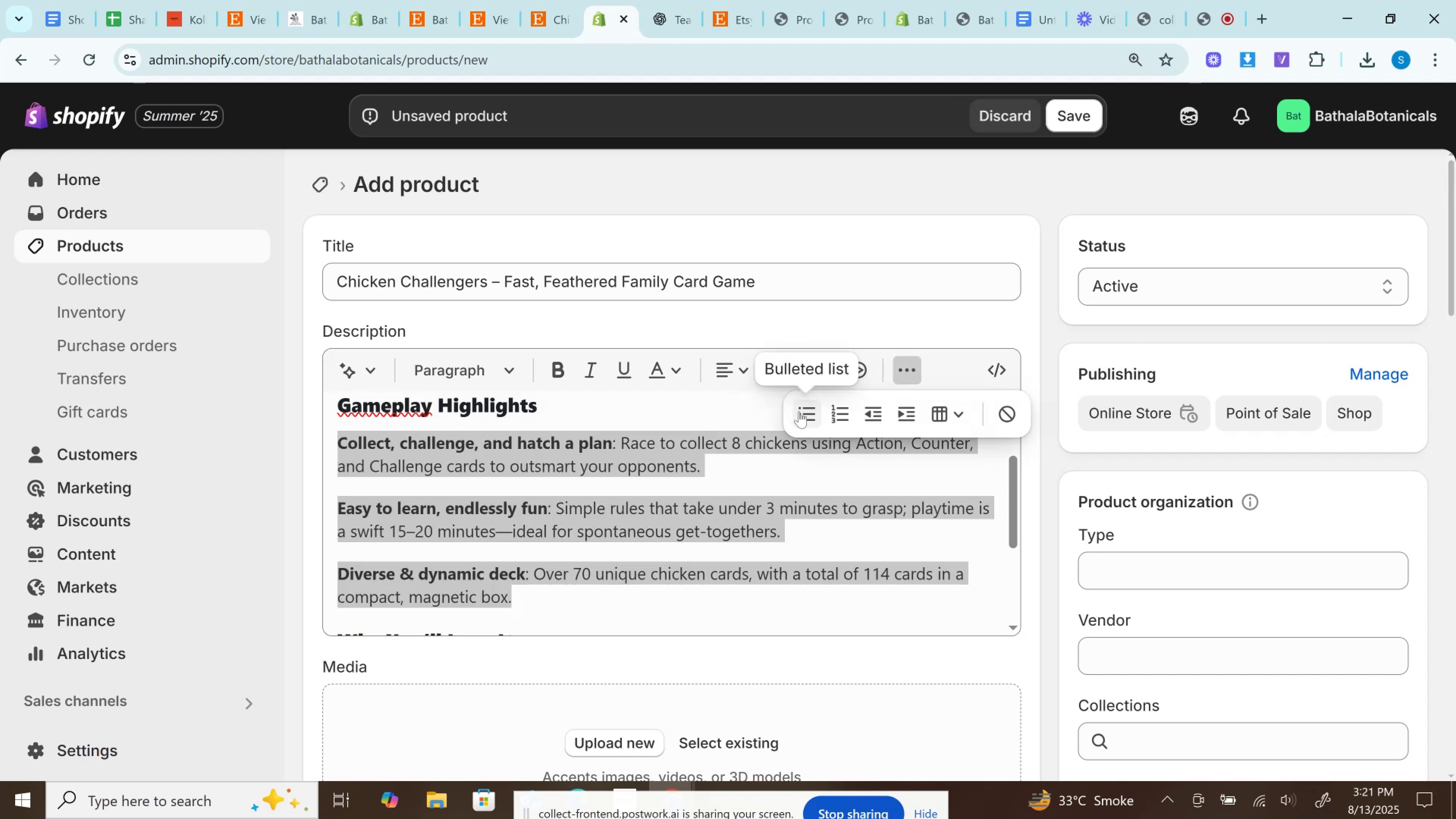 
left_click([799, 411])
 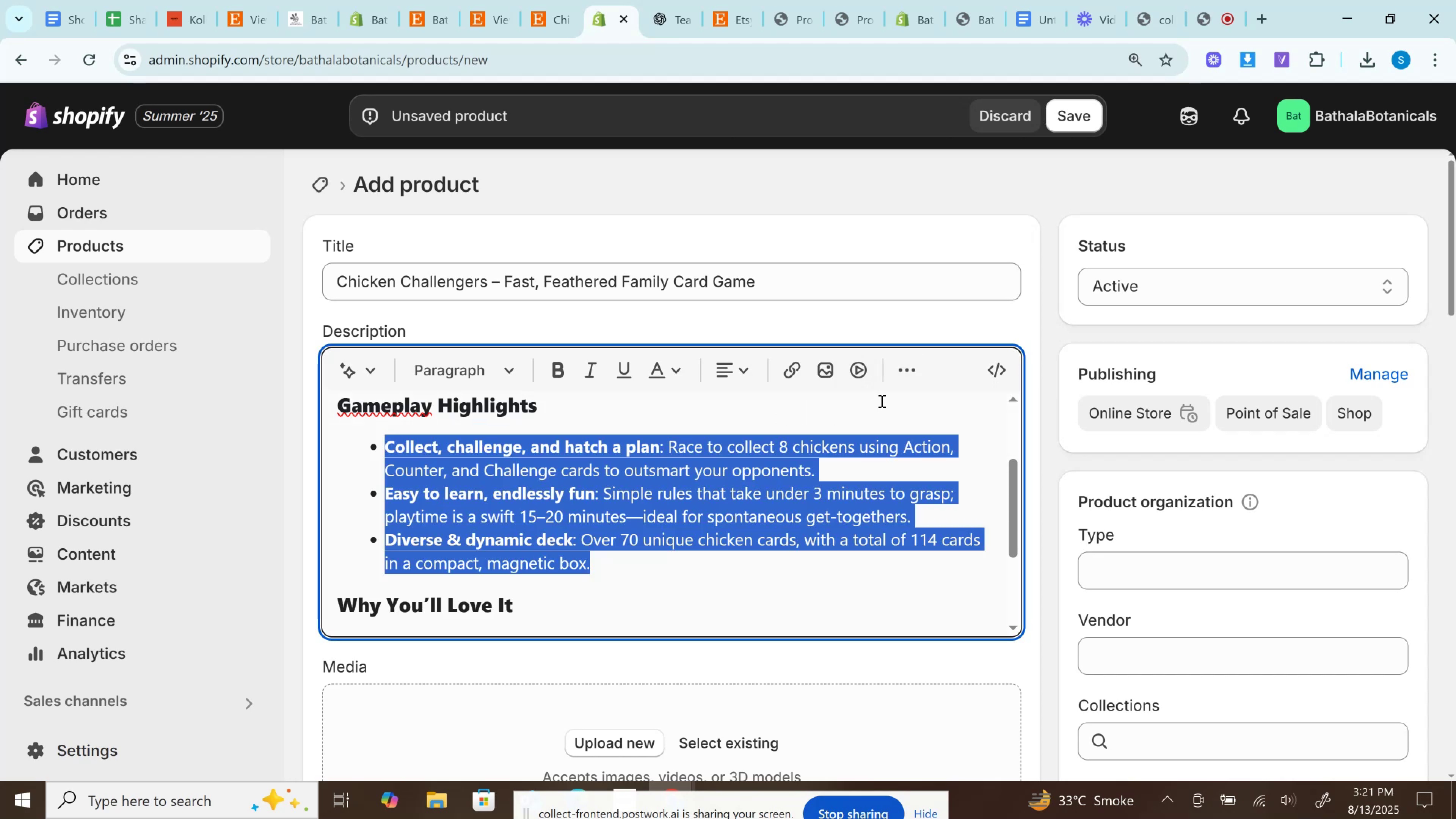 
scroll: coordinate [857, 521], scroll_direction: up, amount: 7.0
 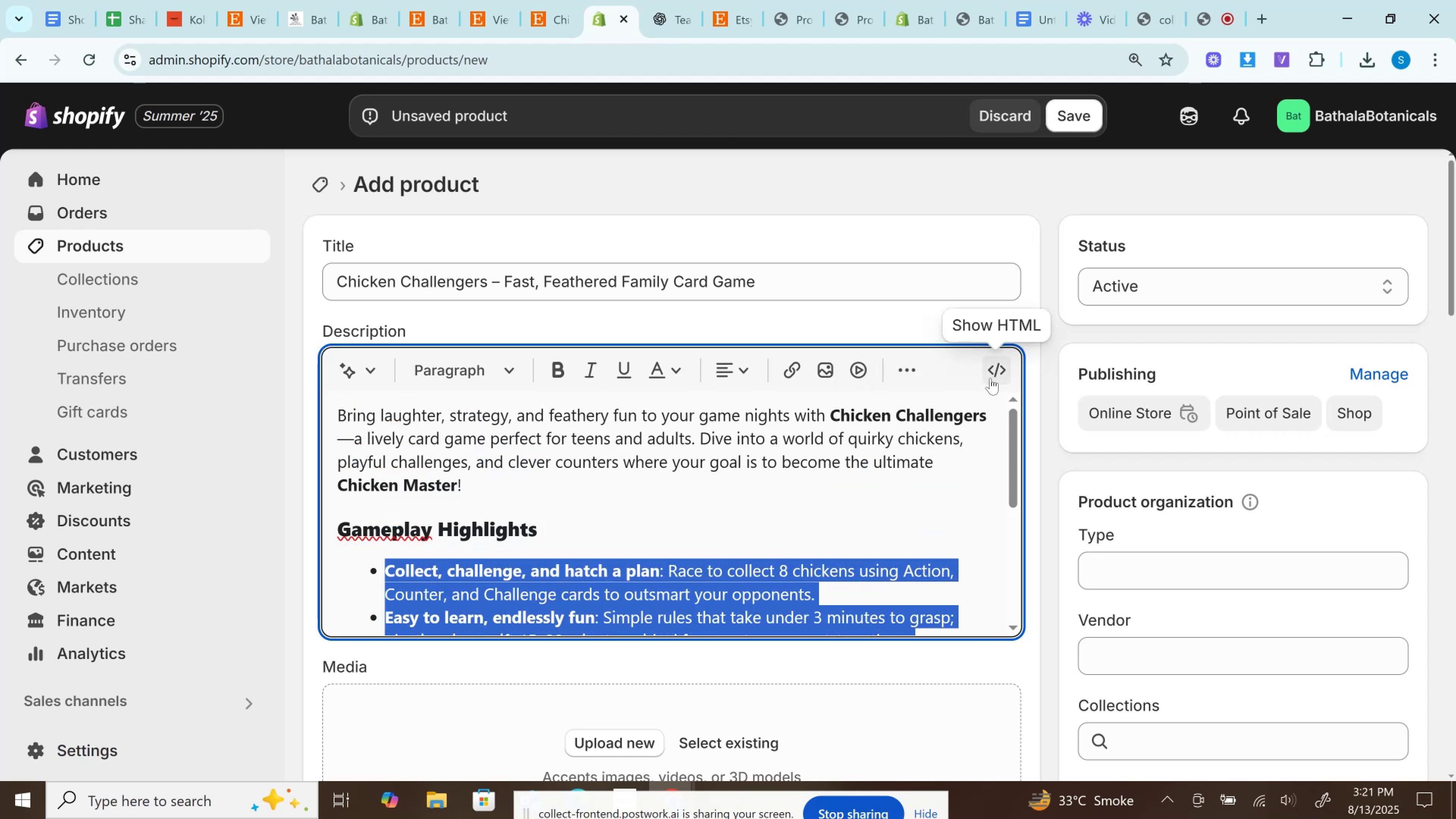 
left_click([996, 373])
 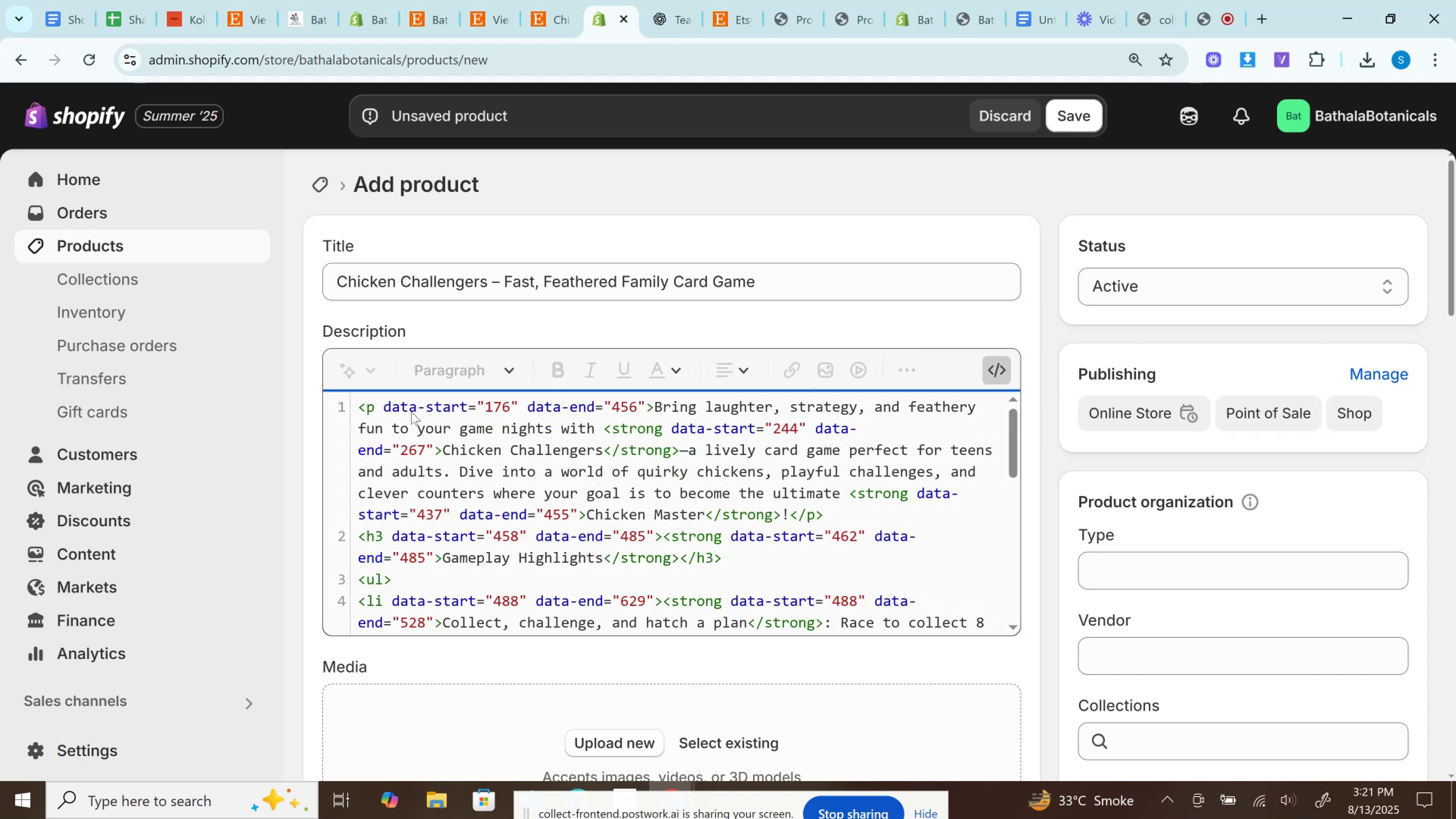 
left_click_drag(start_coordinate=[382, 403], to_coordinate=[647, 403])
 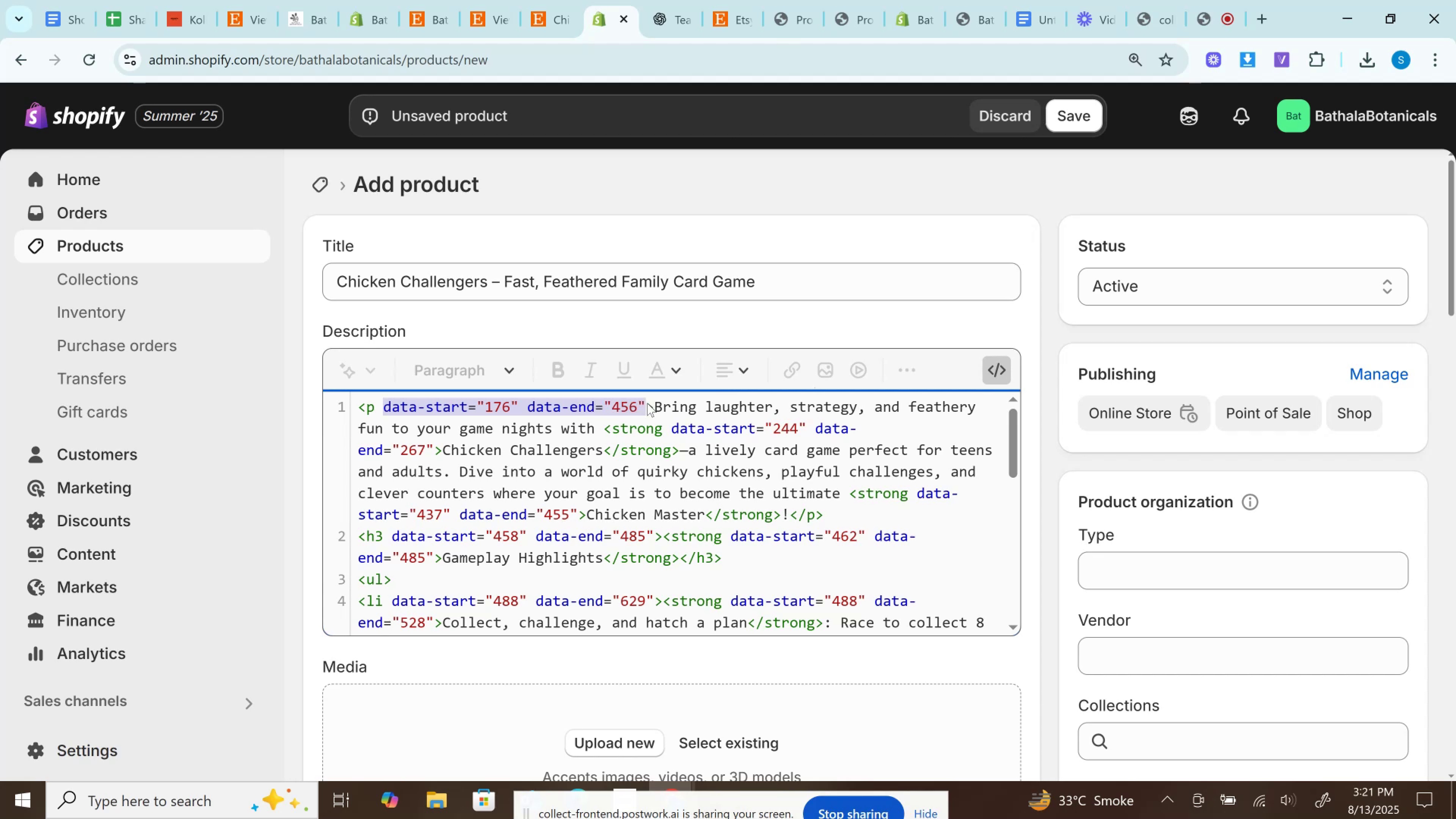 
key(Backspace)
 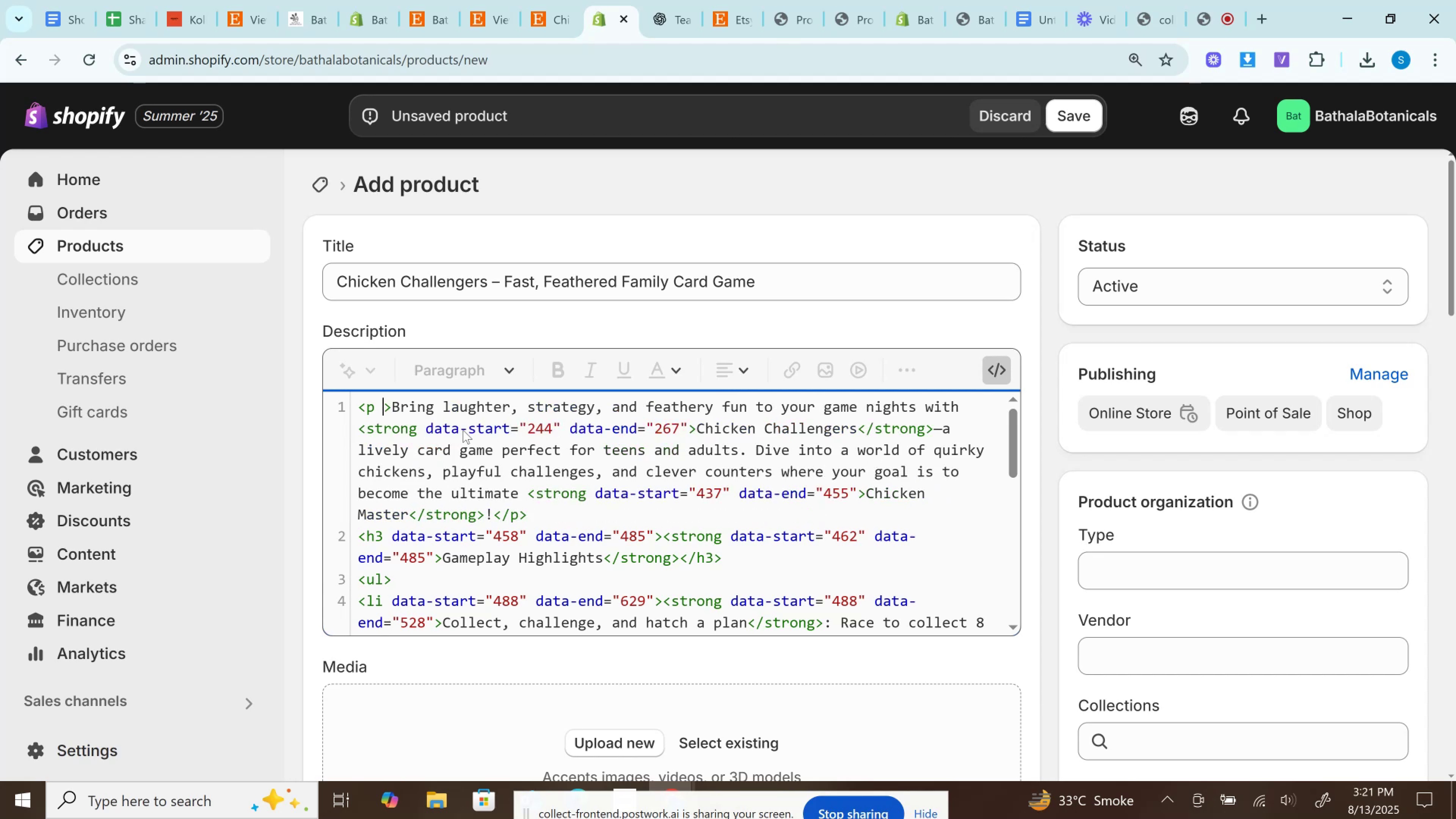 
key(Backspace)
 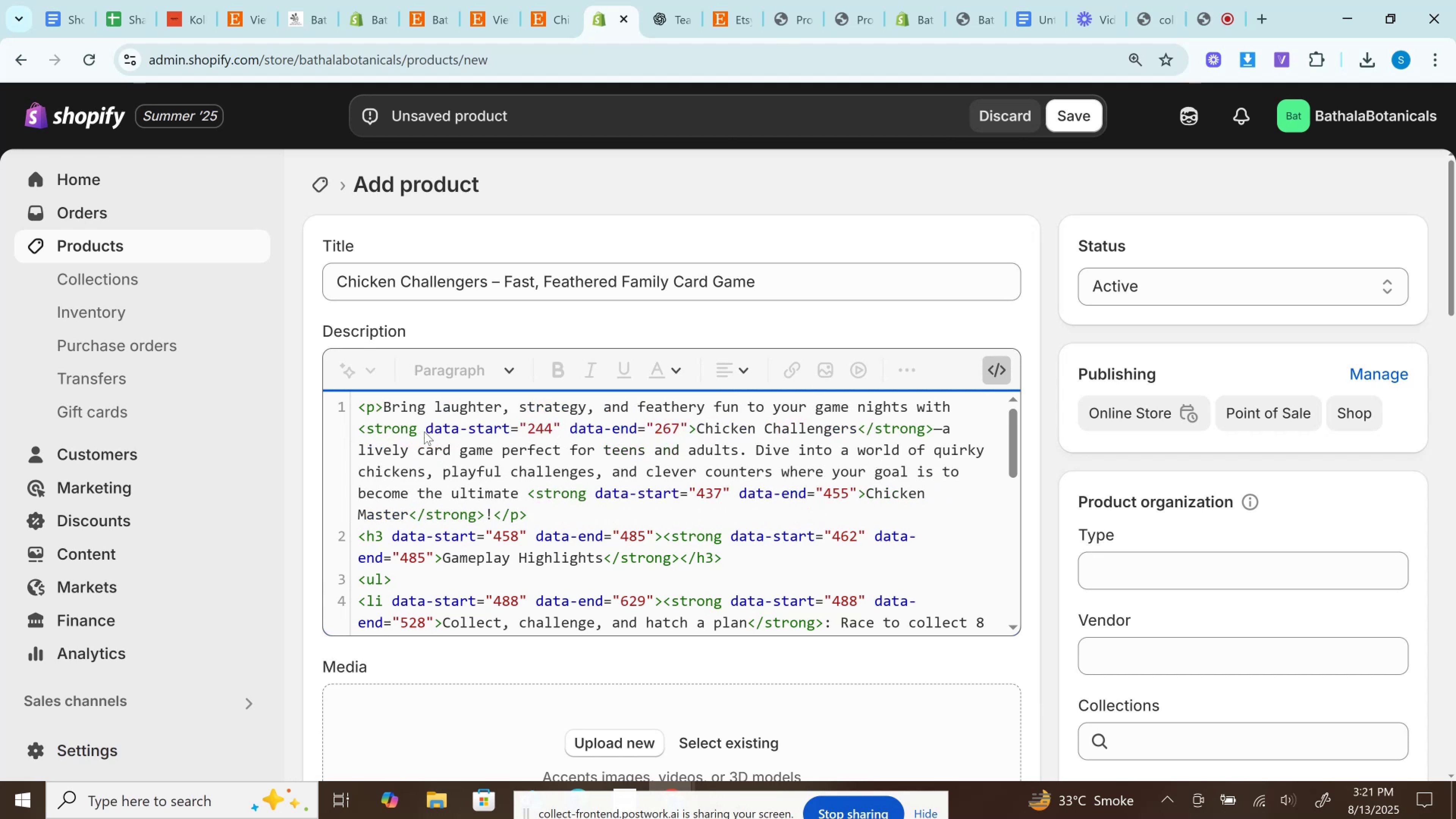 
left_click_drag(start_coordinate=[424, 429], to_coordinate=[690, 427])
 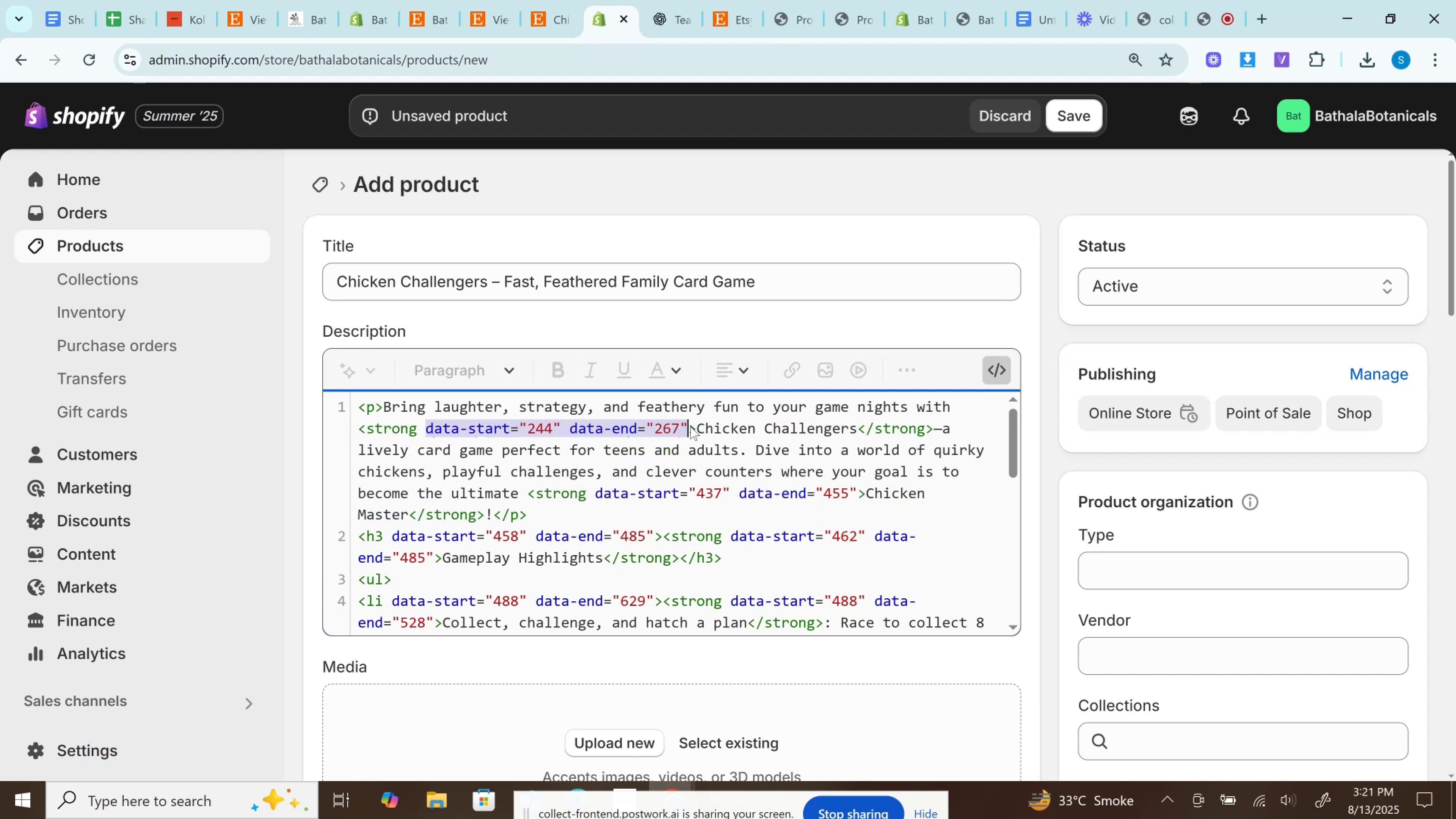 
key(Backspace)
 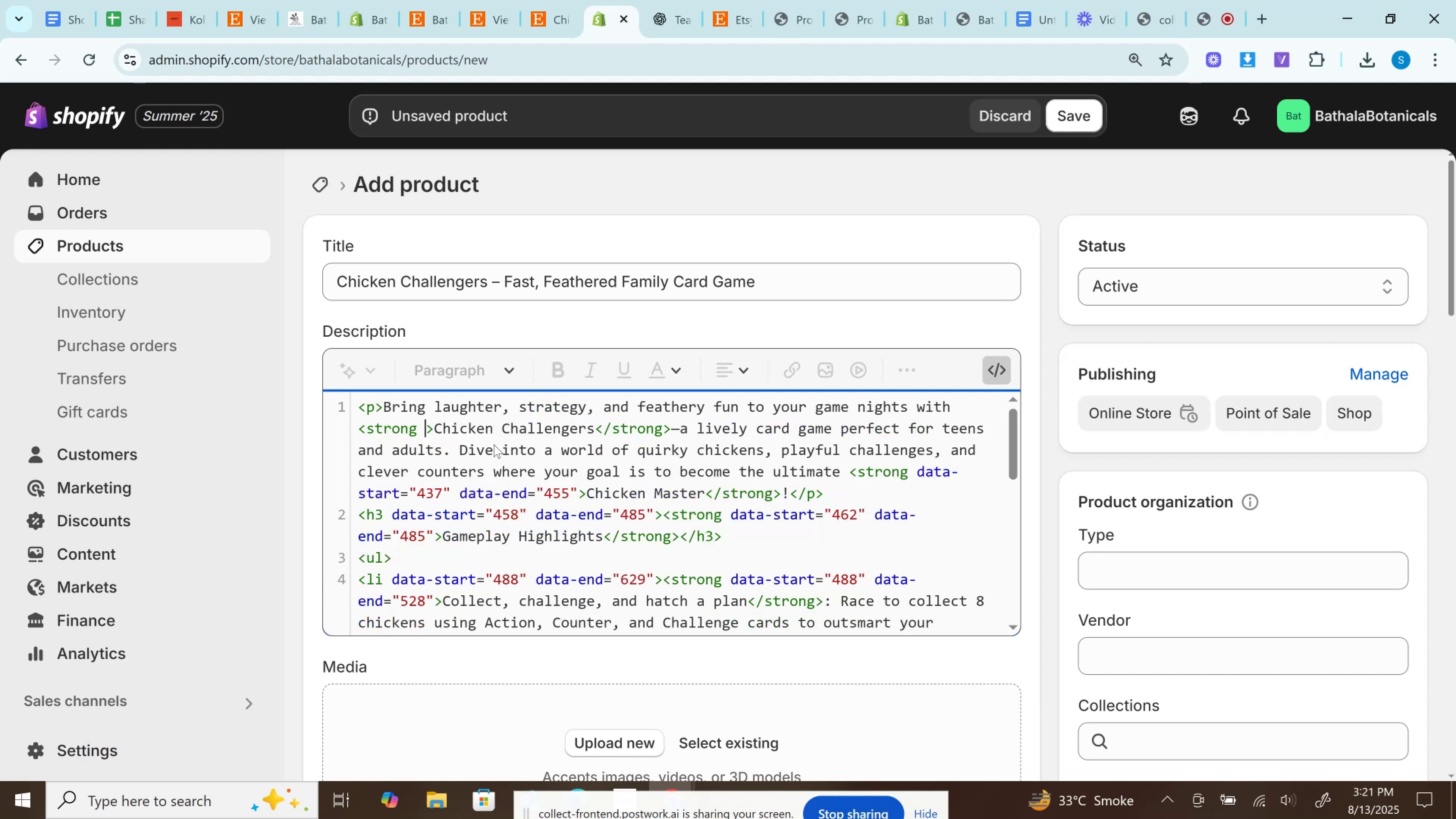 
key(Backspace)
 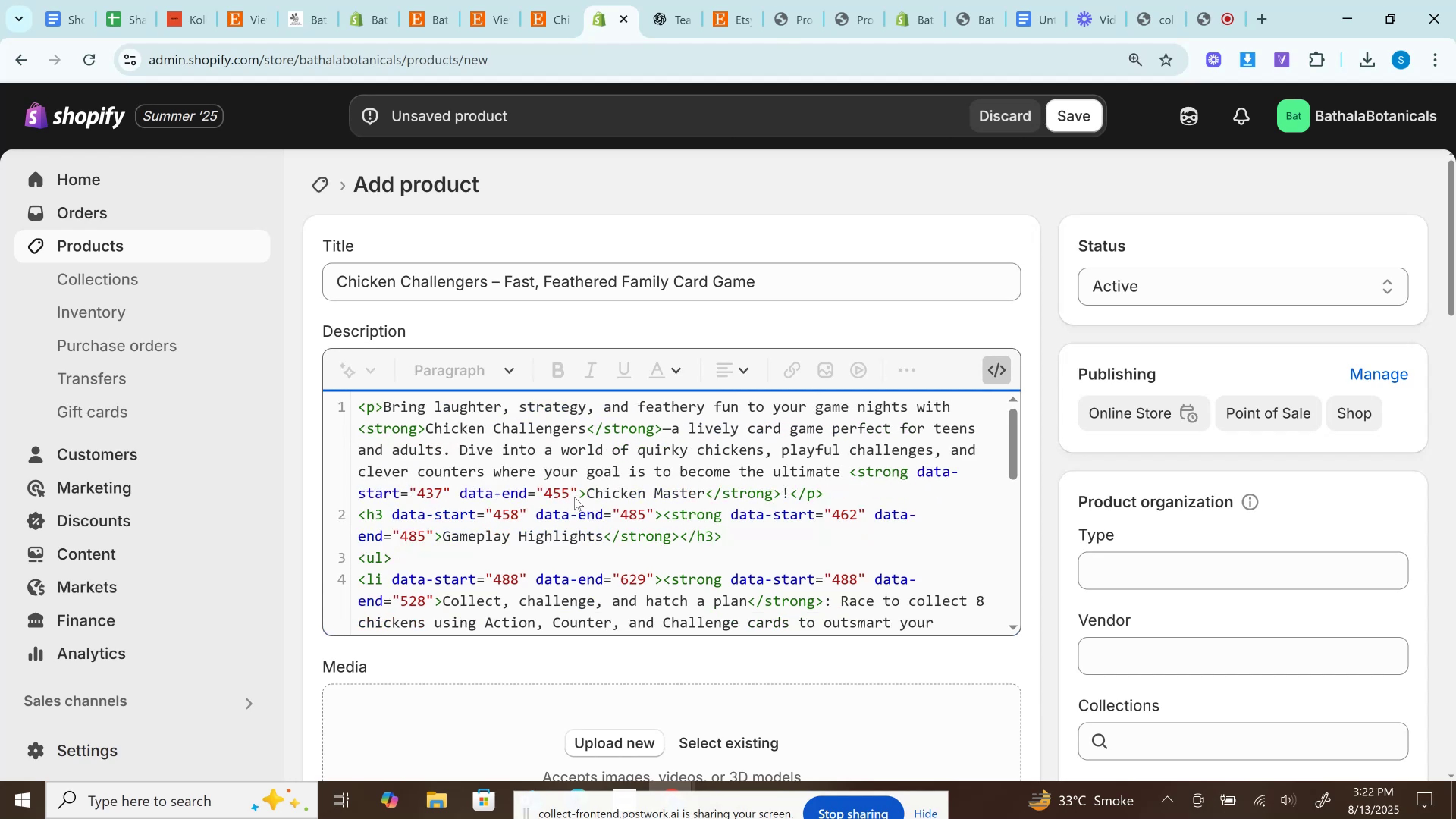 
left_click_drag(start_coordinate=[579, 494], to_coordinate=[904, 469])
 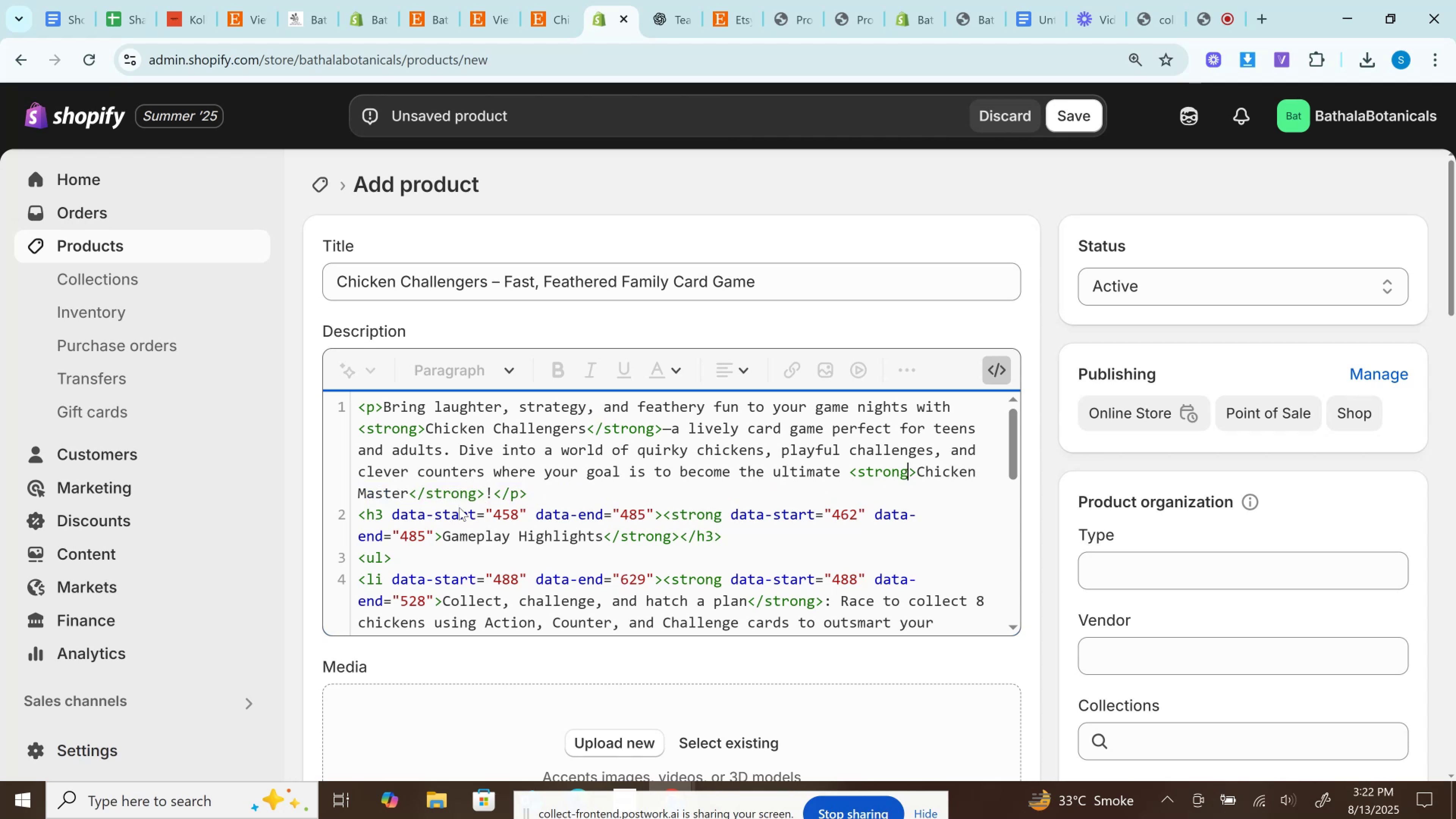 
key(Backspace)
 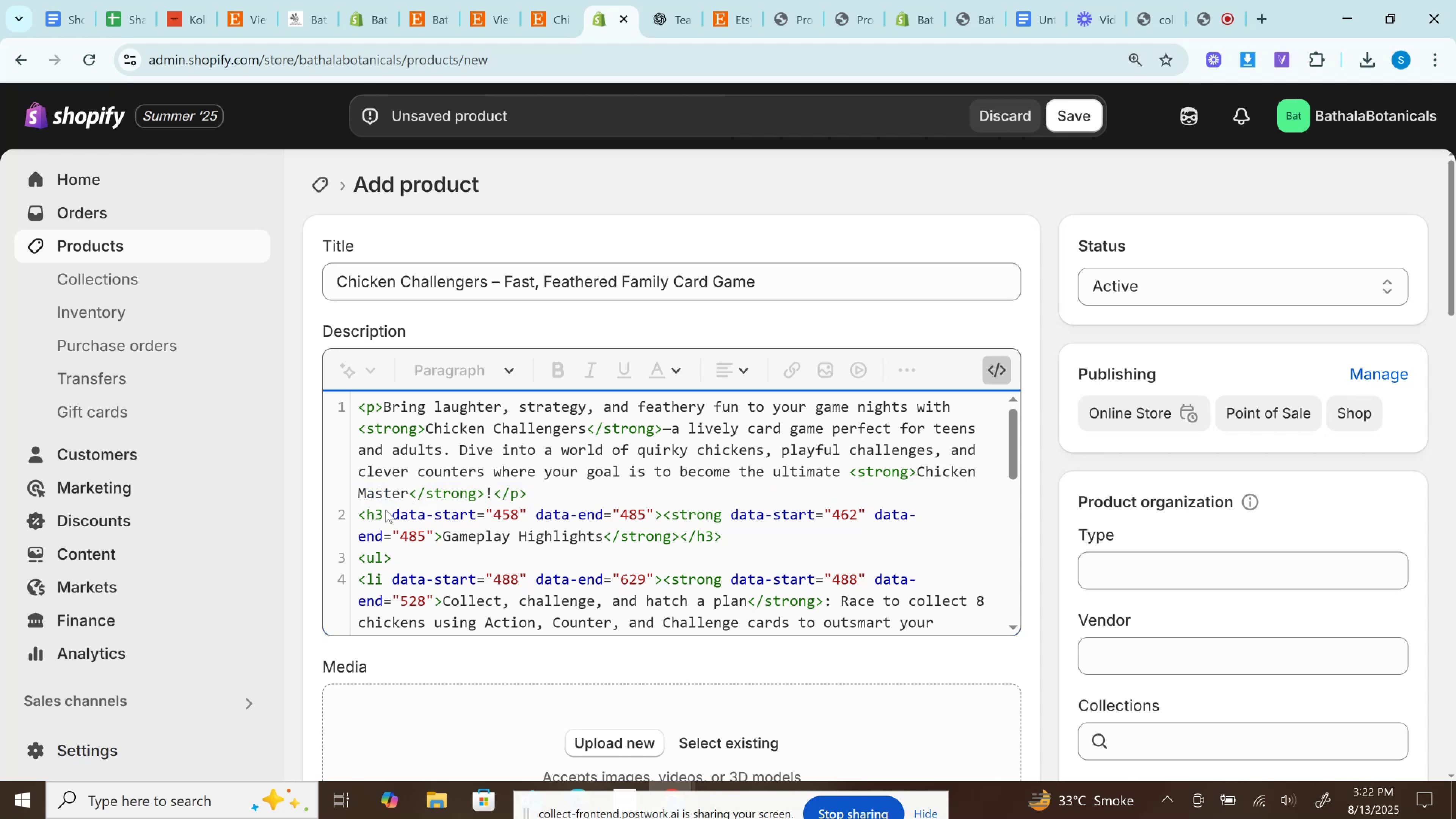 
left_click_drag(start_coordinate=[380, 511], to_coordinate=[655, 510])
 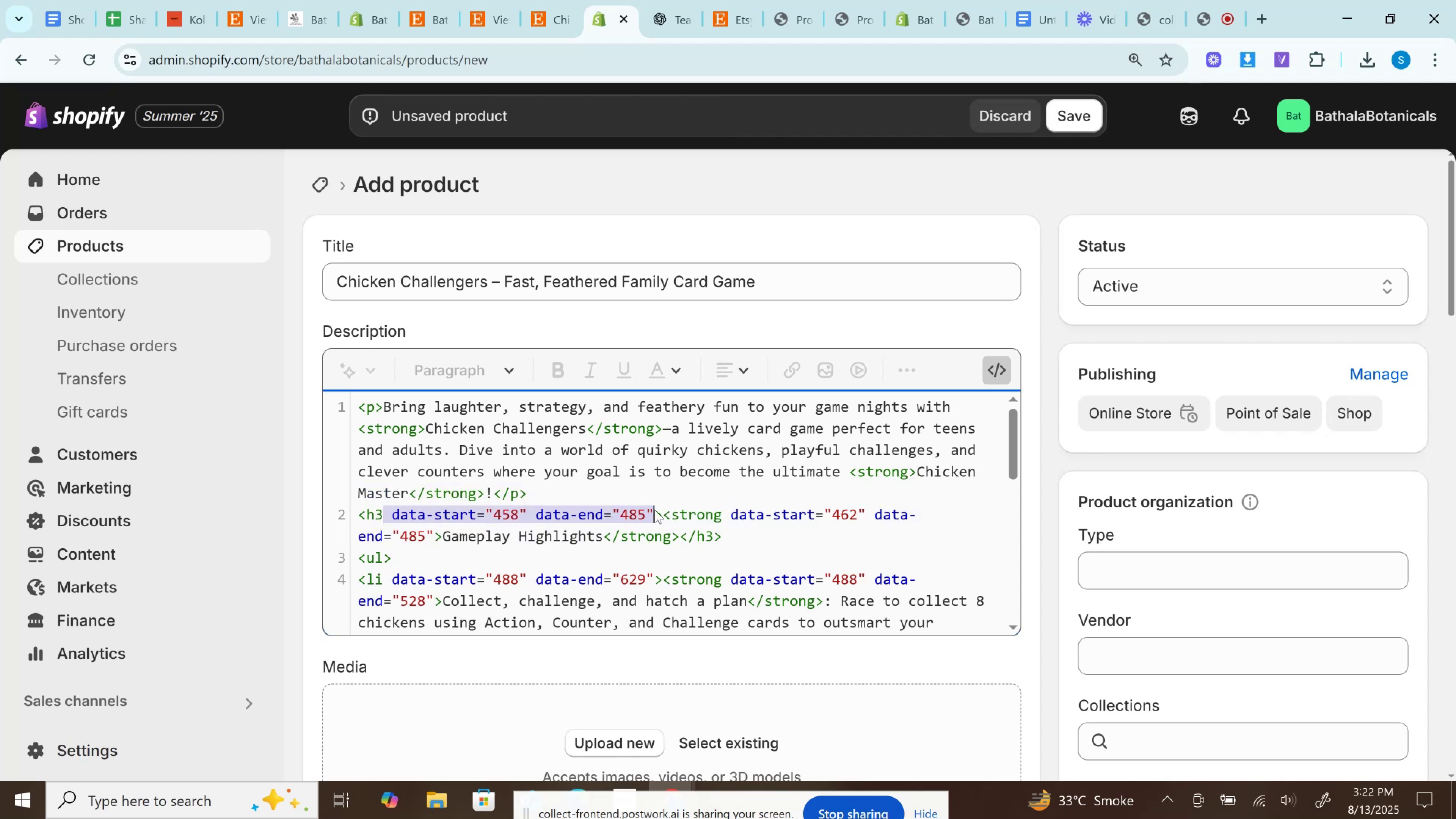 
key(Backspace)
 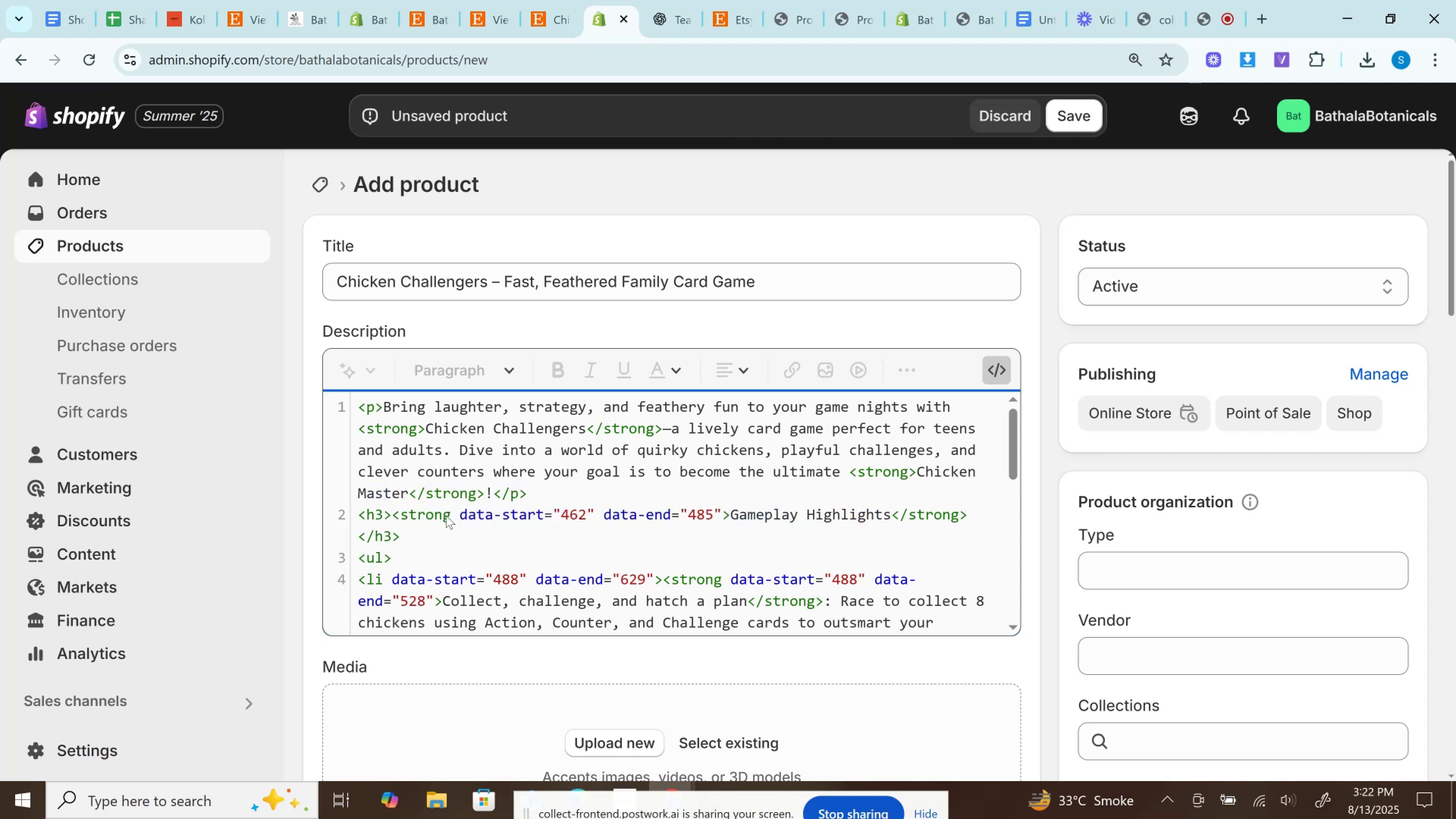 
left_click_drag(start_coordinate=[453, 515], to_coordinate=[721, 516])
 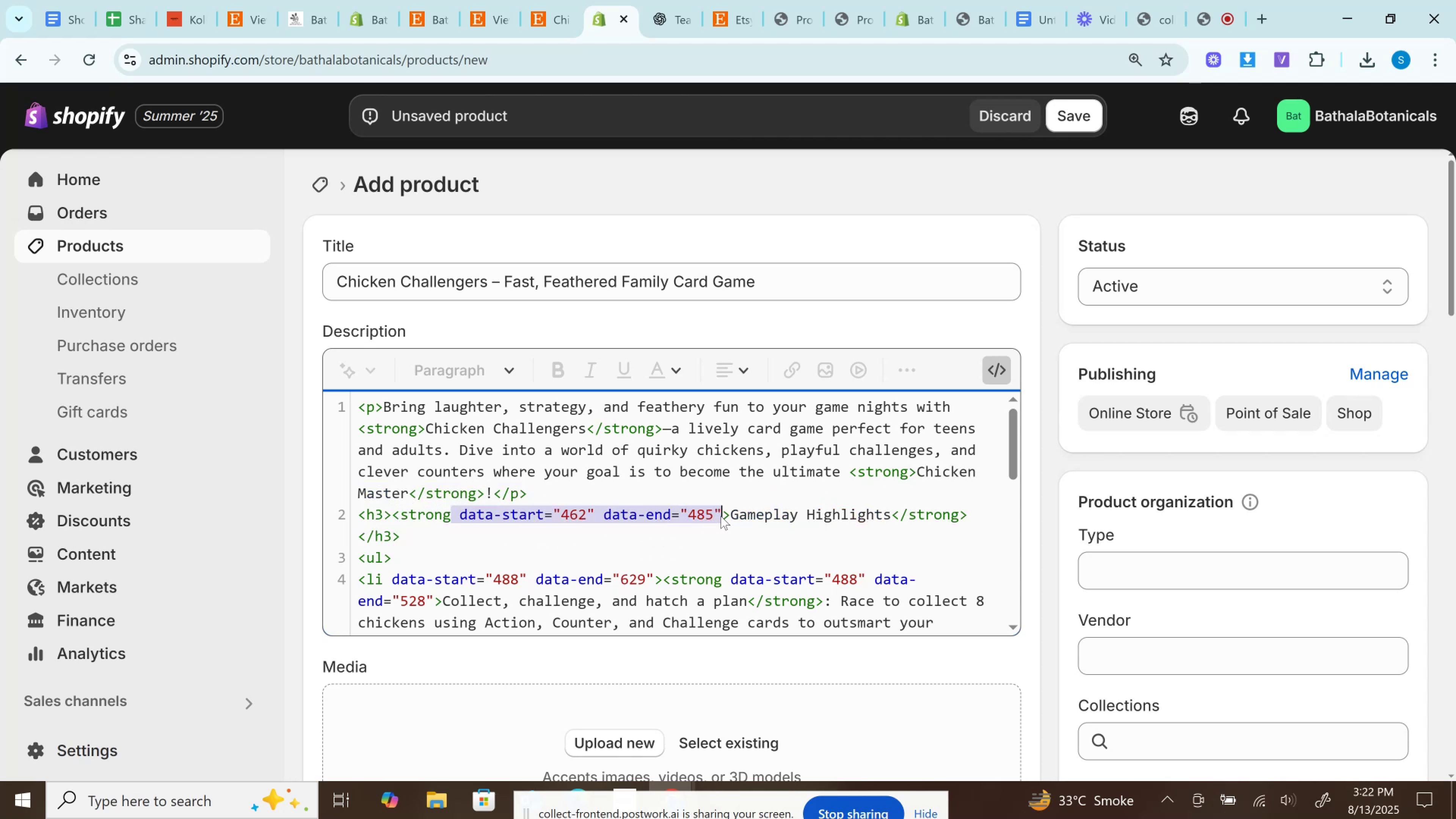 
key(Backspace)
 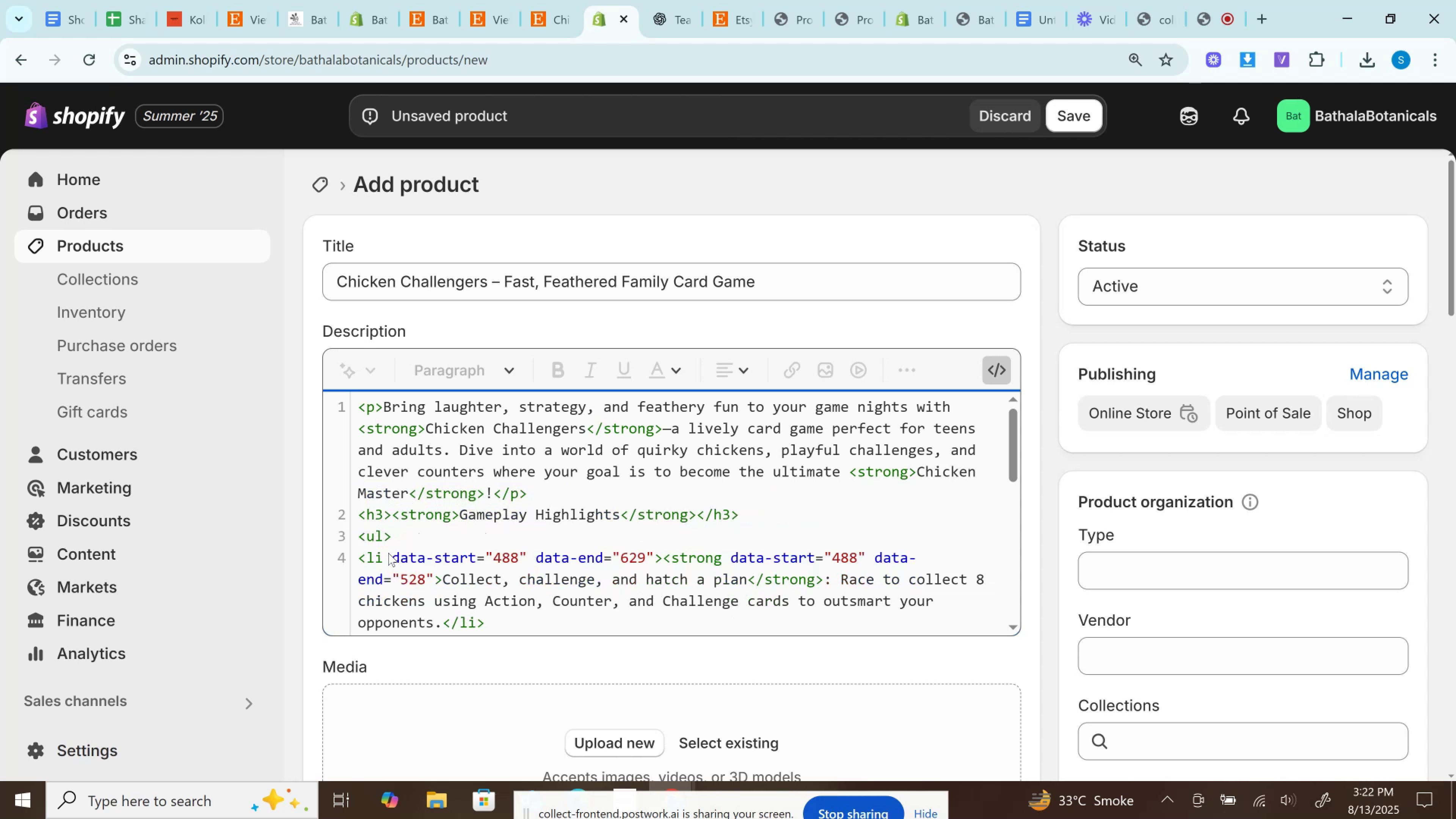 
left_click_drag(start_coordinate=[383, 553], to_coordinate=[657, 555])
 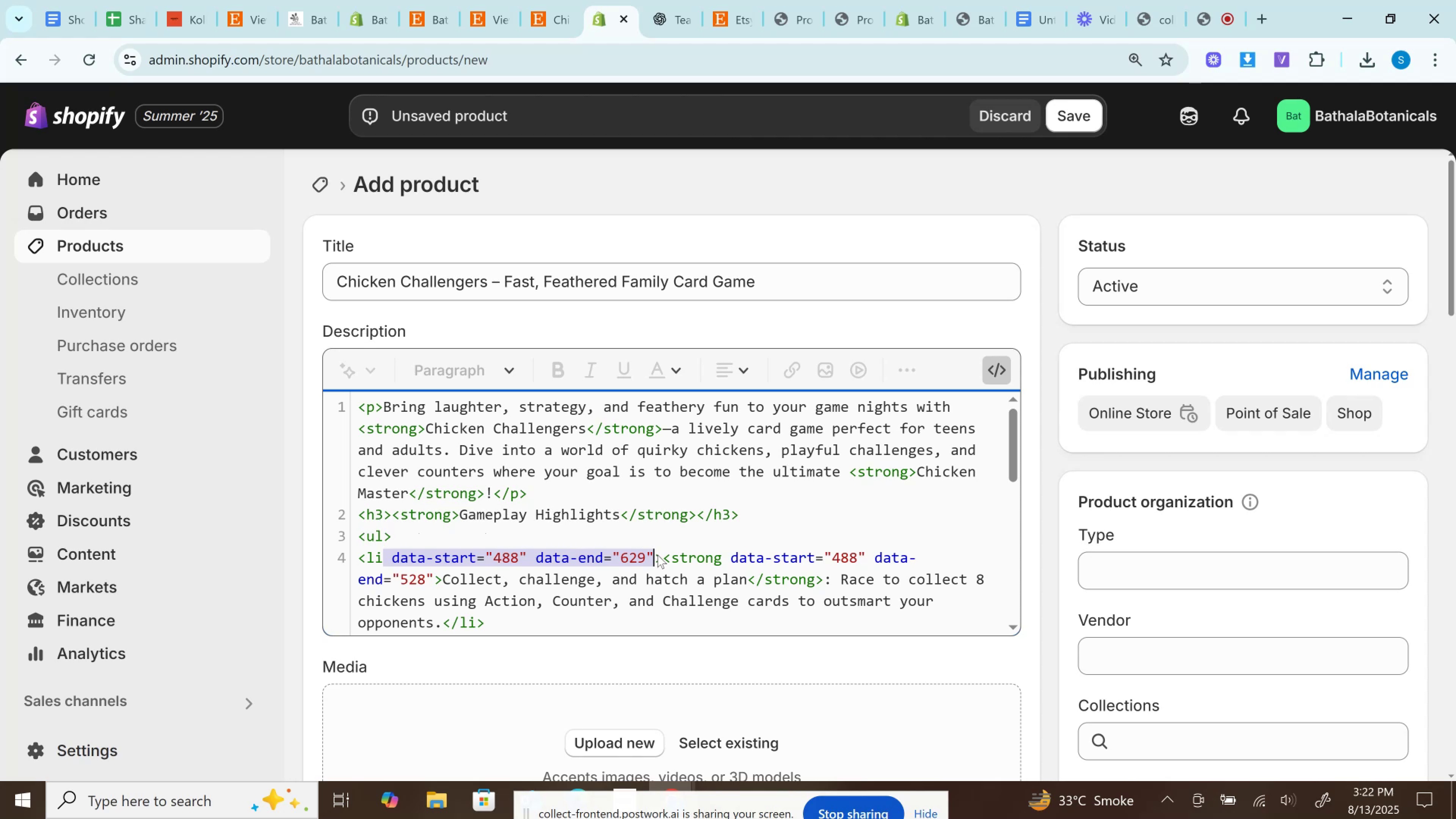 
key(Backspace)
 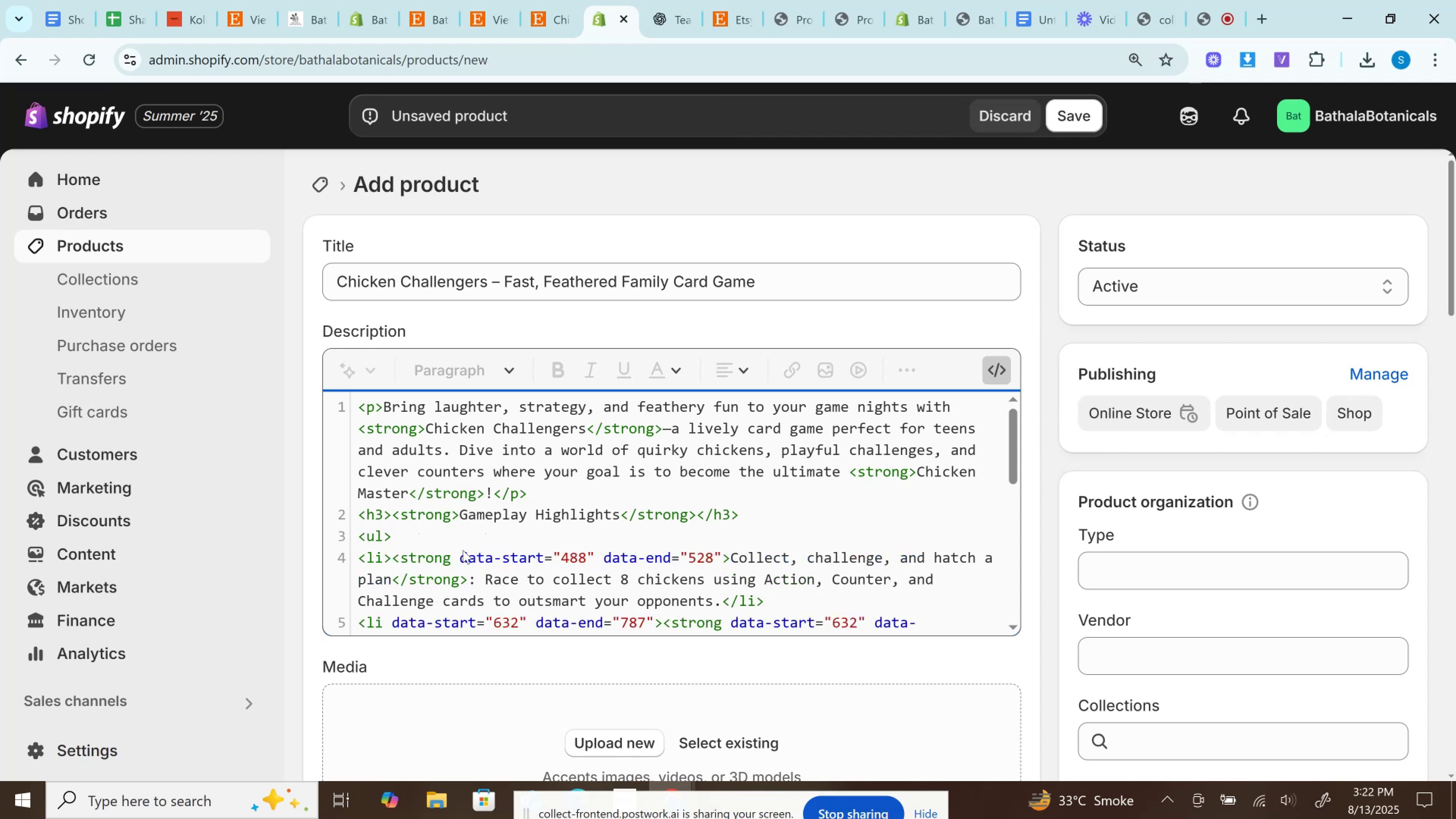 
left_click_drag(start_coordinate=[452, 556], to_coordinate=[723, 560])
 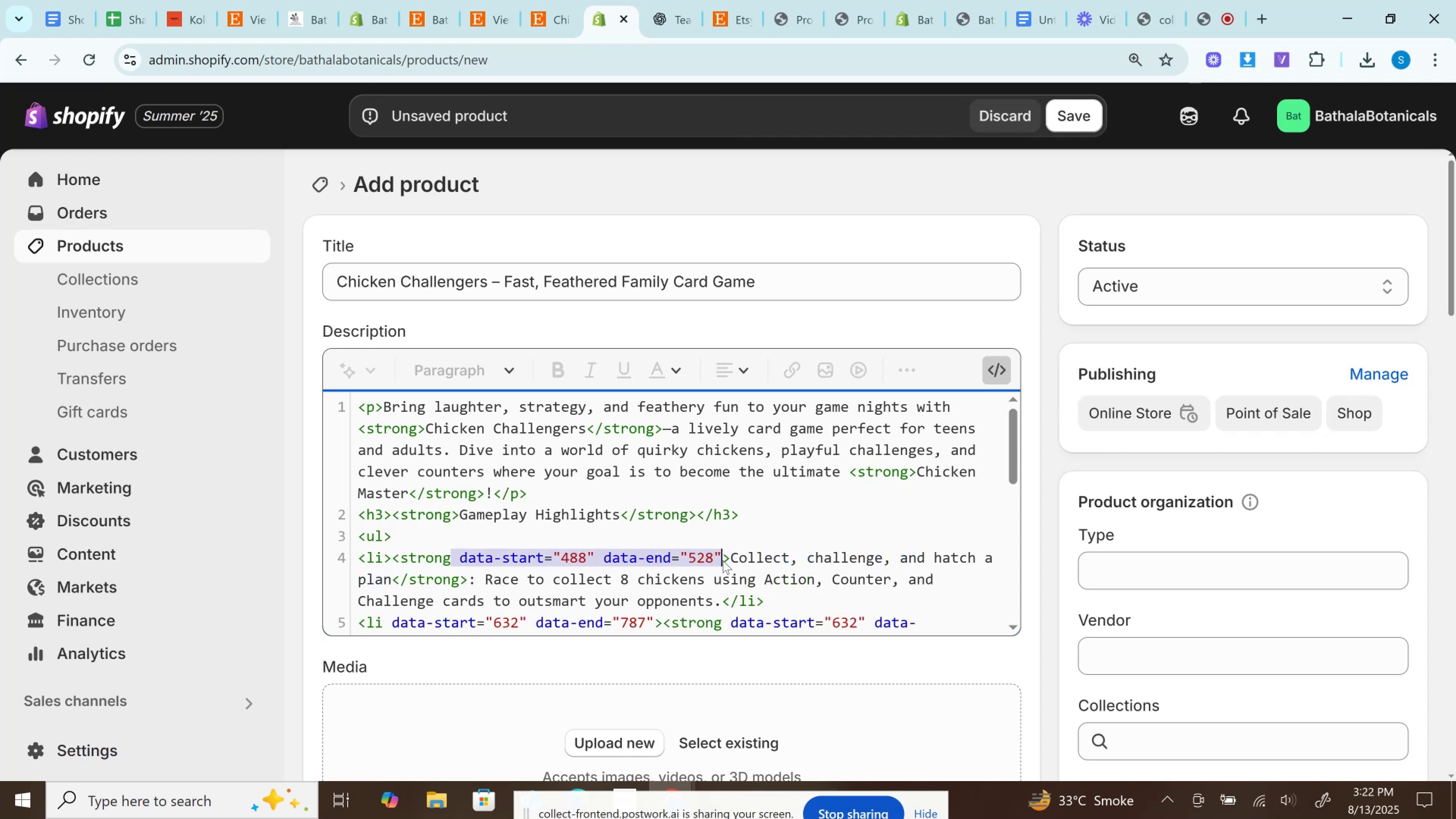 
key(Backspace)
 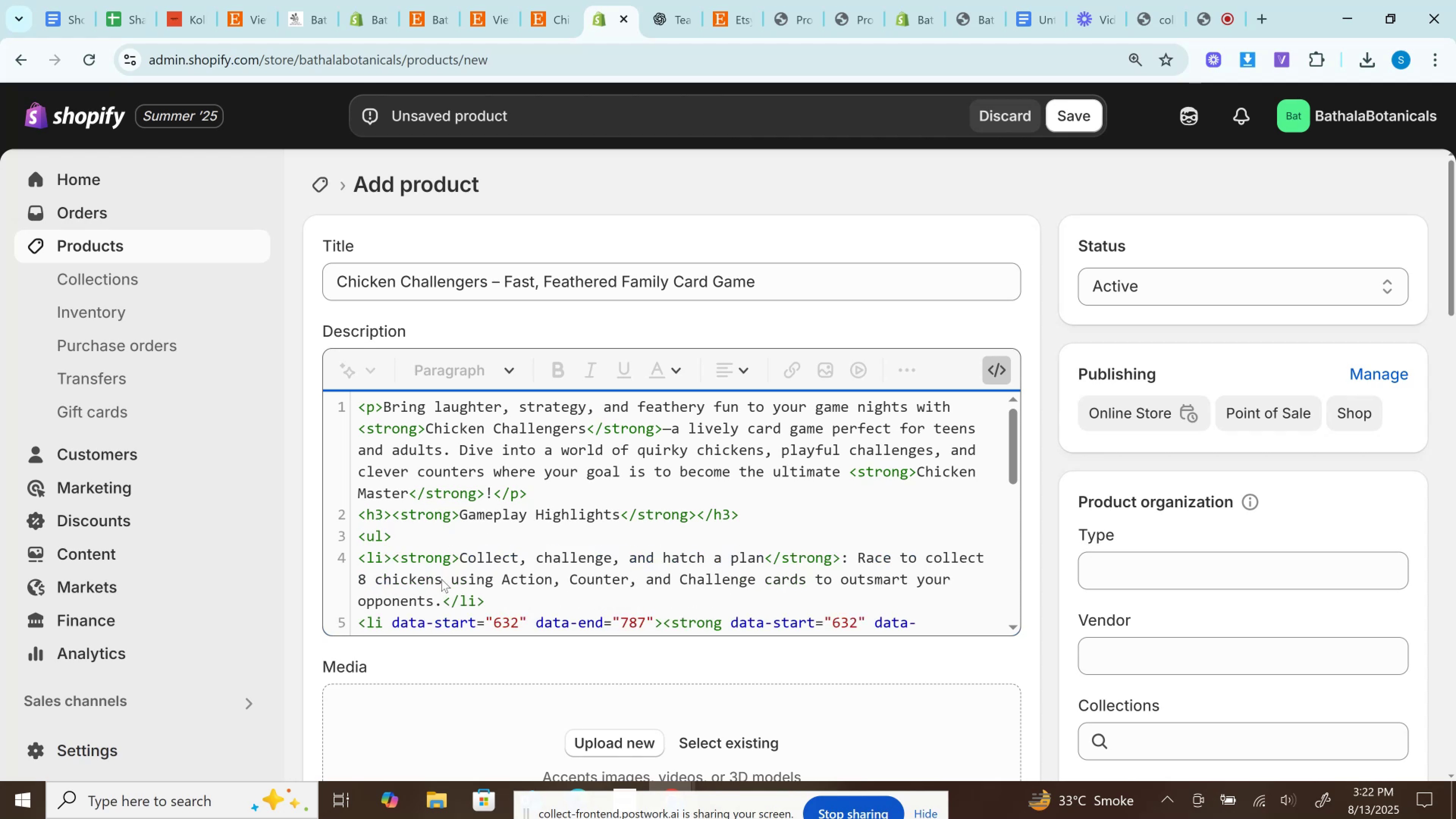 
scroll: coordinate [513, 556], scroll_direction: down, amount: 1.0
 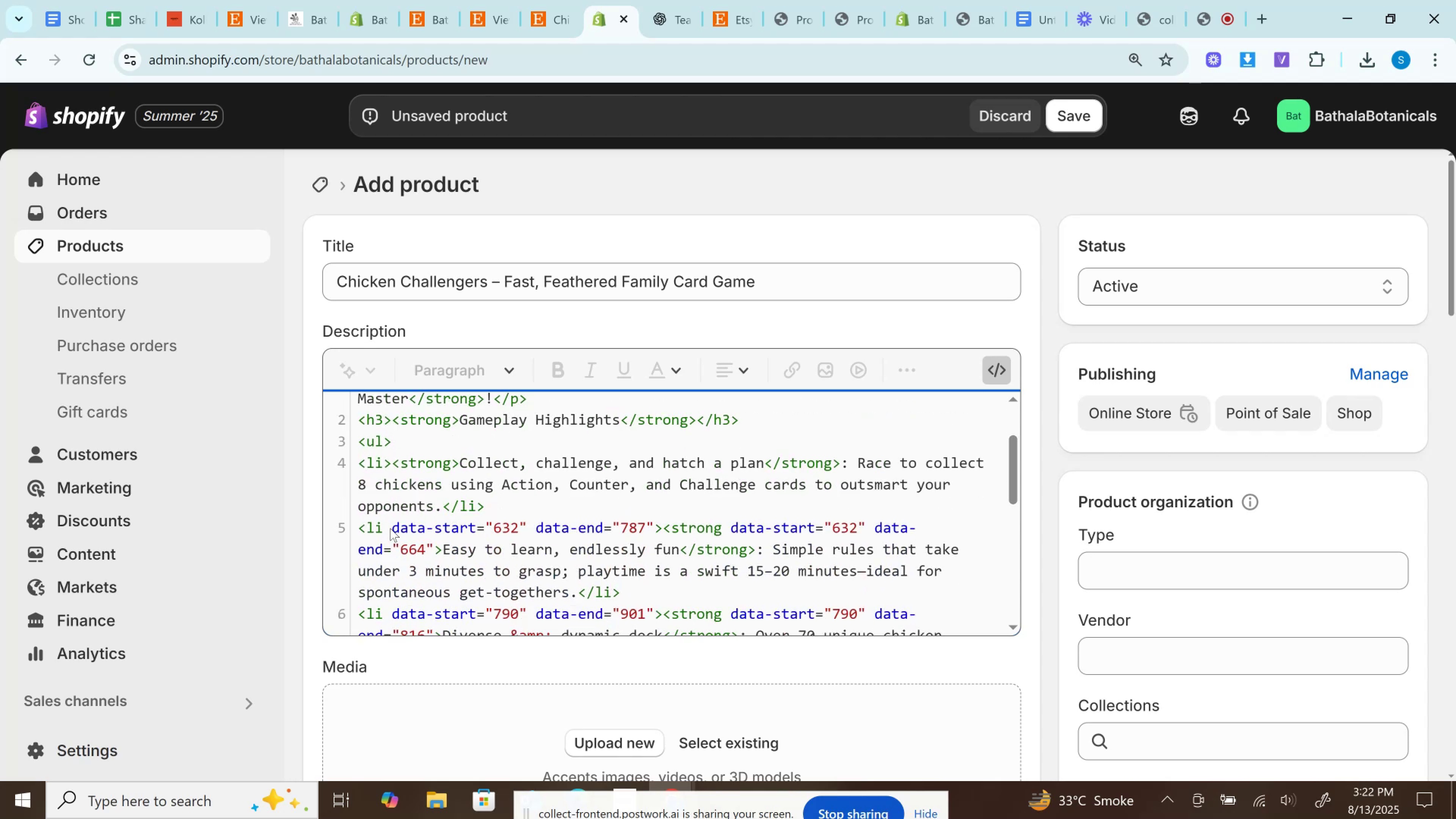 
left_click_drag(start_coordinate=[385, 526], to_coordinate=[655, 528])
 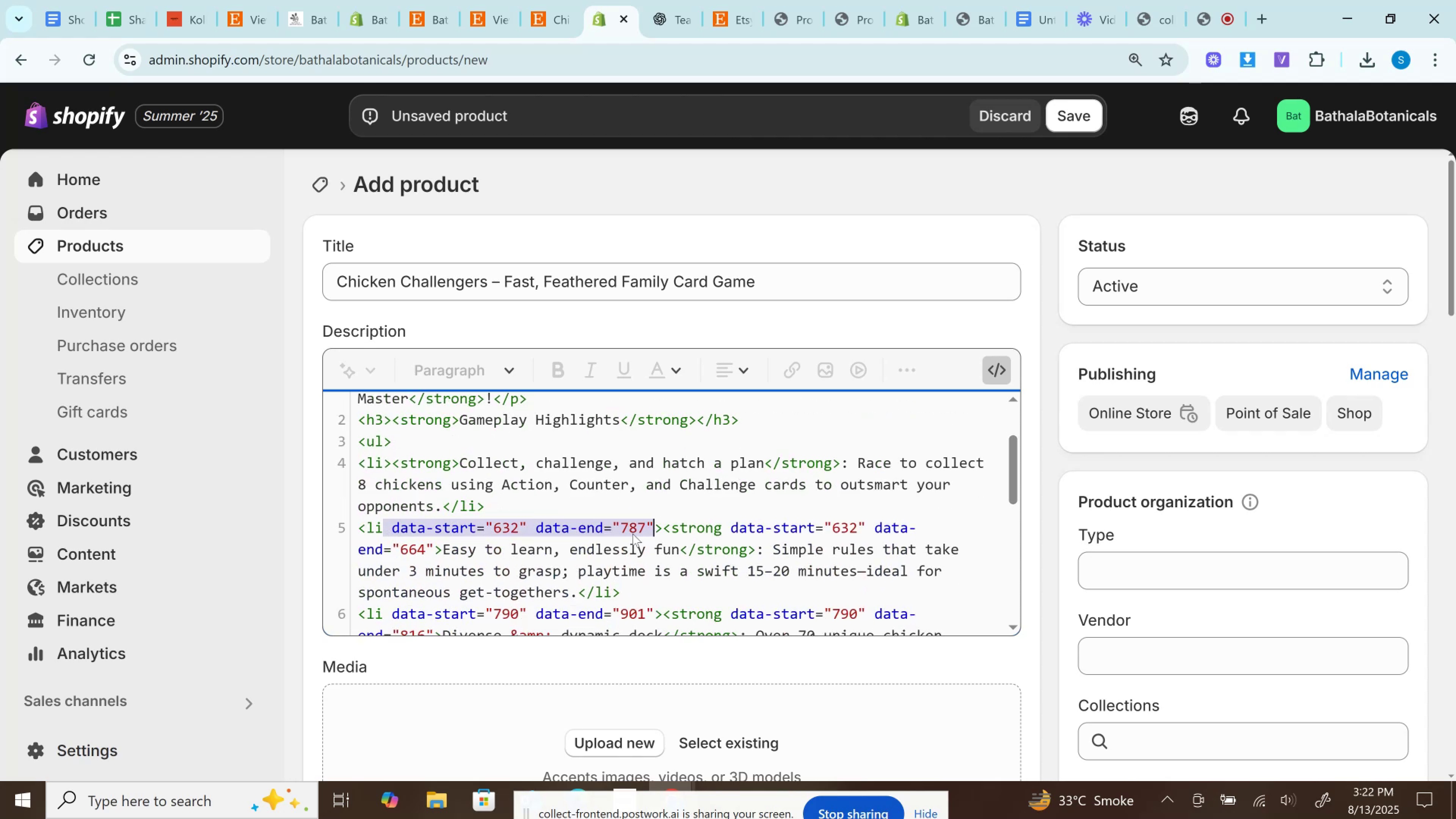 
key(Backspace)
 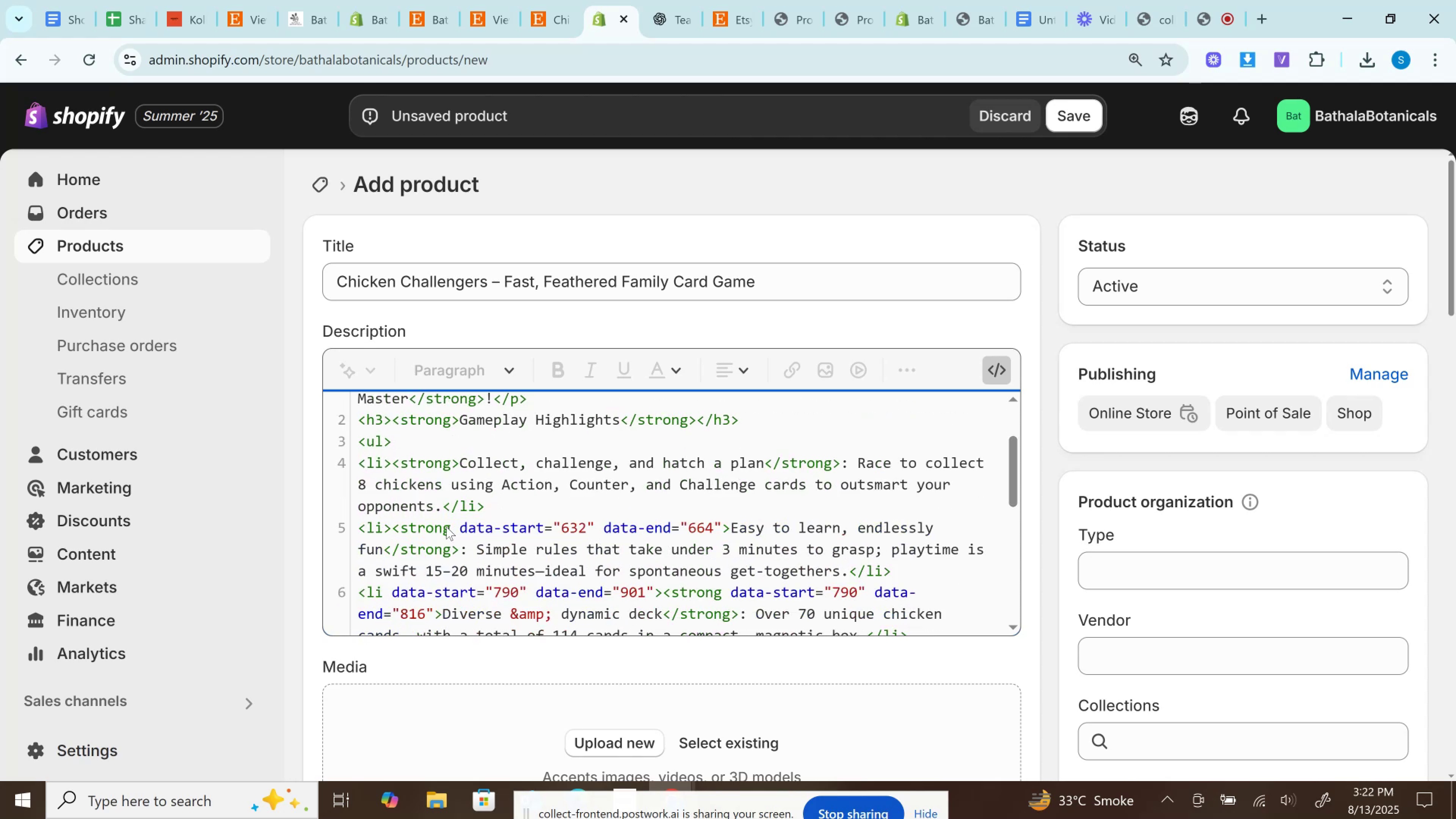 
left_click_drag(start_coordinate=[456, 527], to_coordinate=[720, 527])
 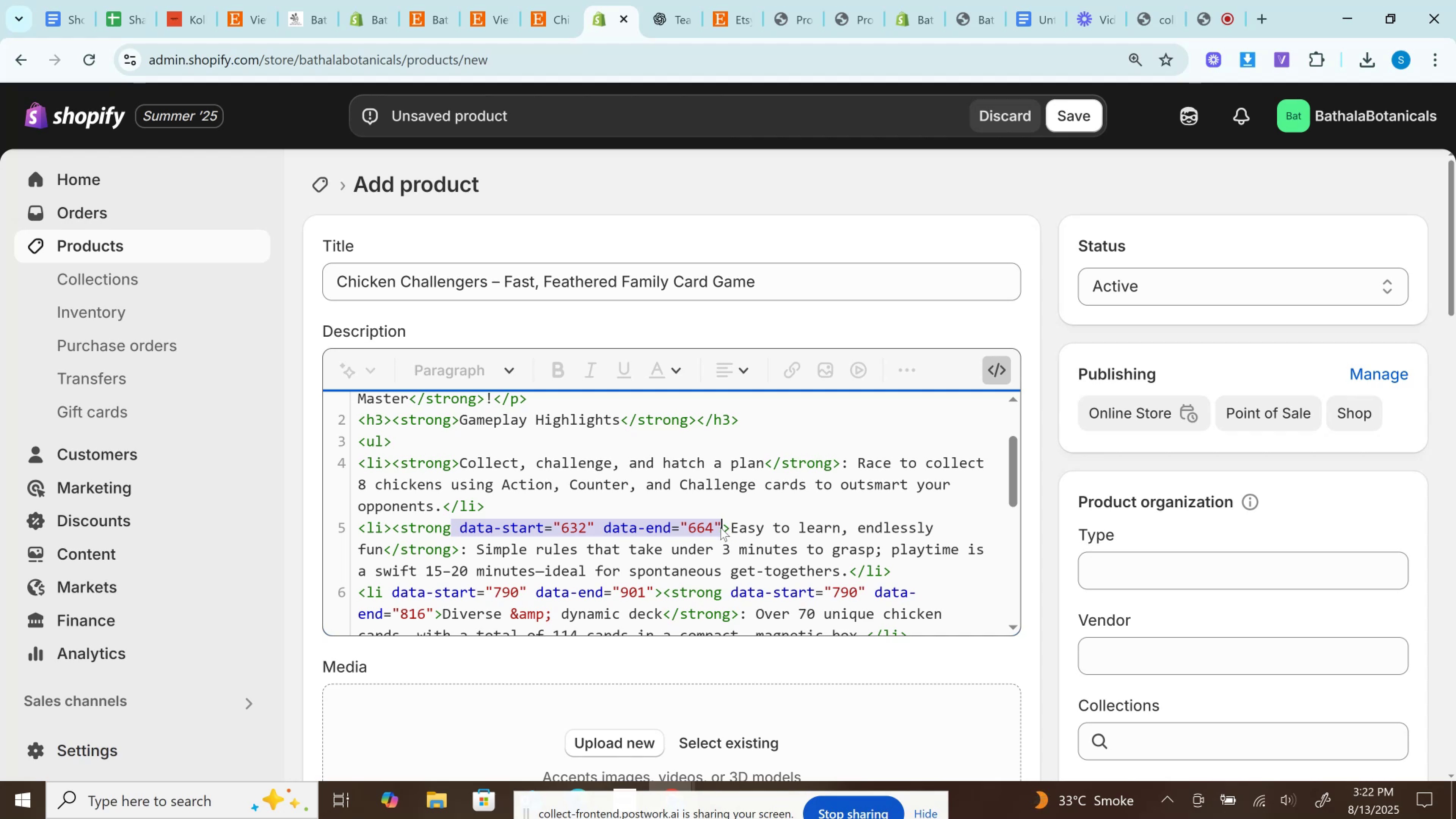 
key(Backspace)
 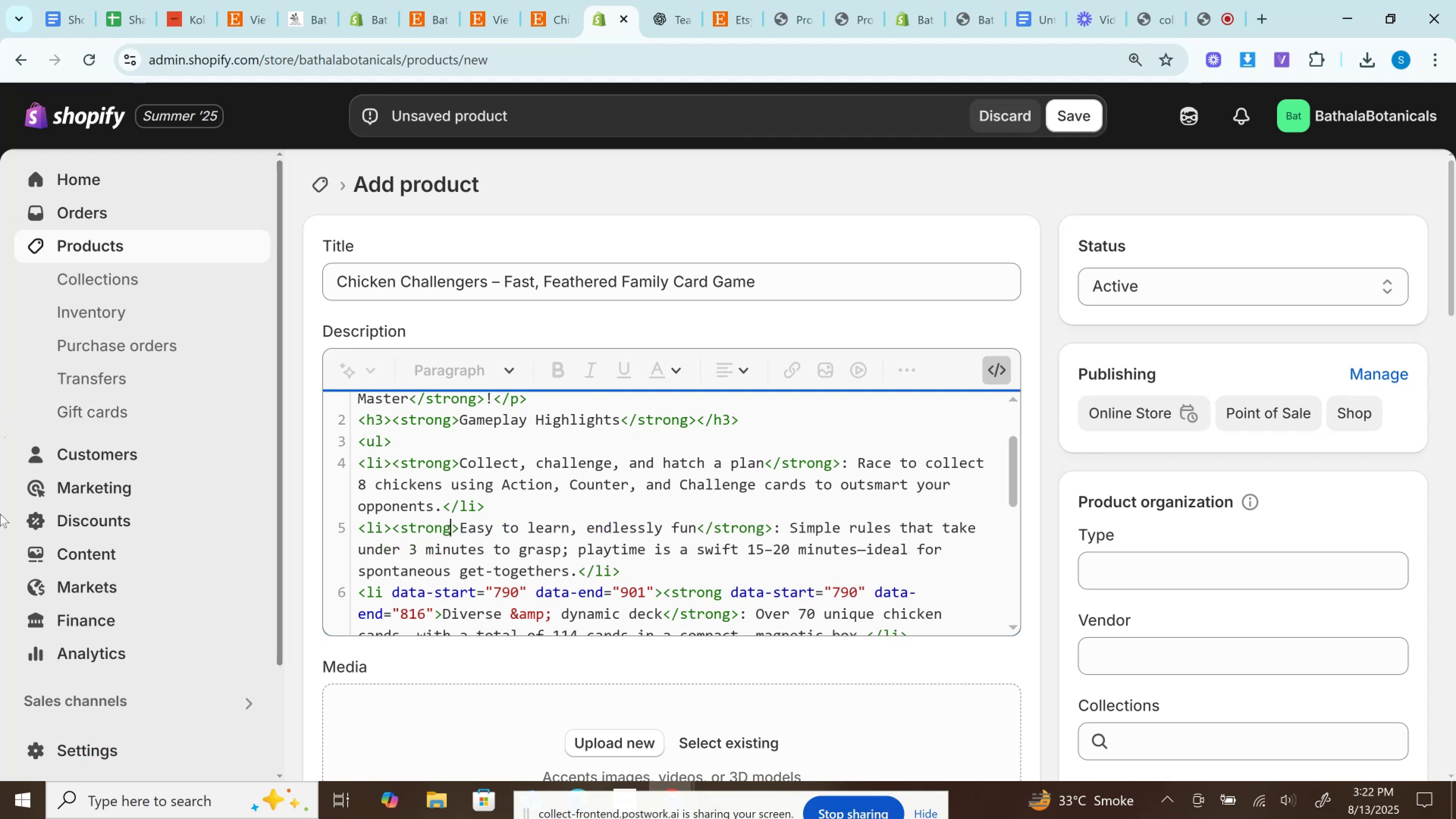 
scroll: coordinate [697, 531], scroll_direction: down, amount: 1.0
 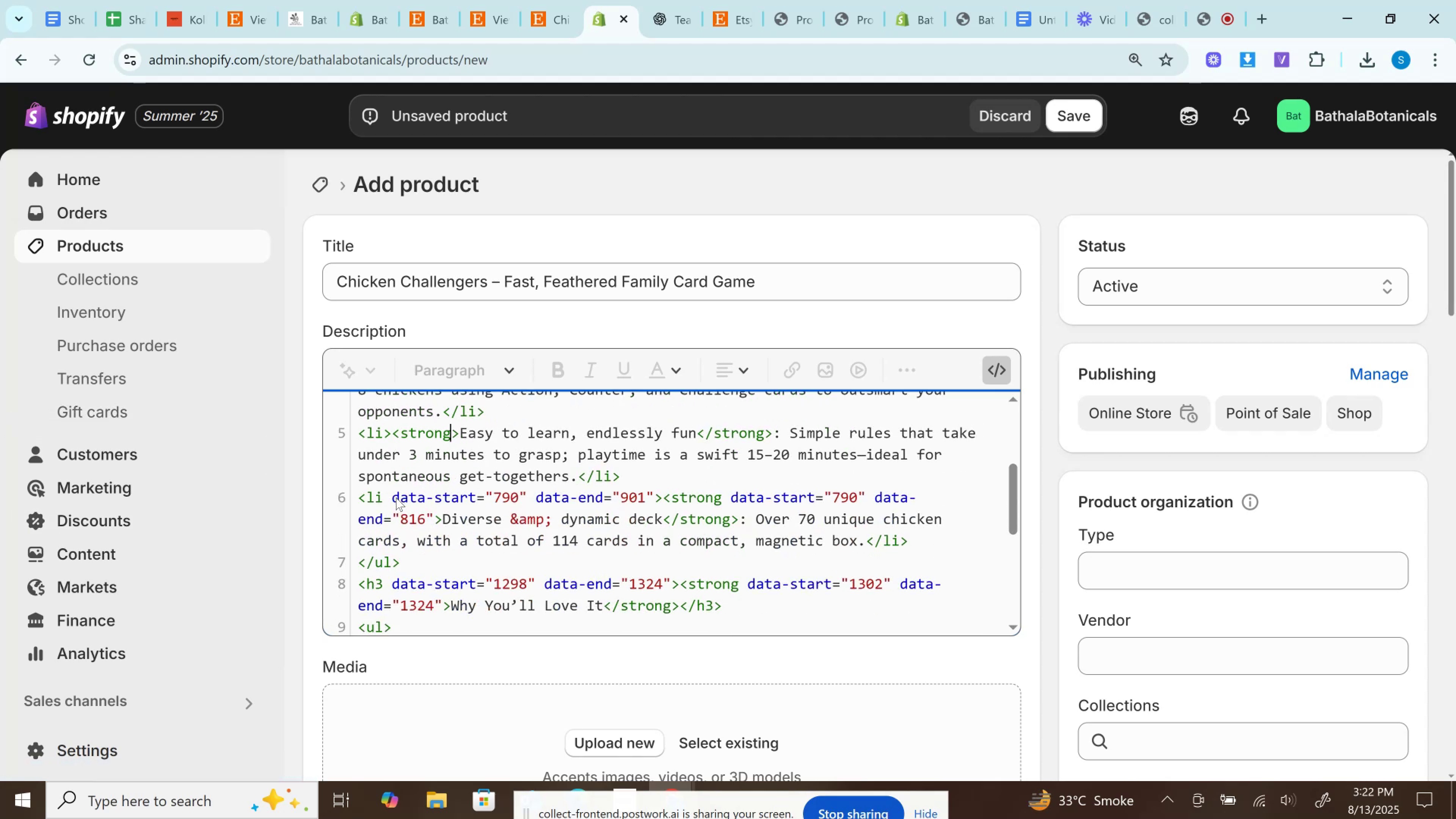 
left_click_drag(start_coordinate=[384, 498], to_coordinate=[656, 501])
 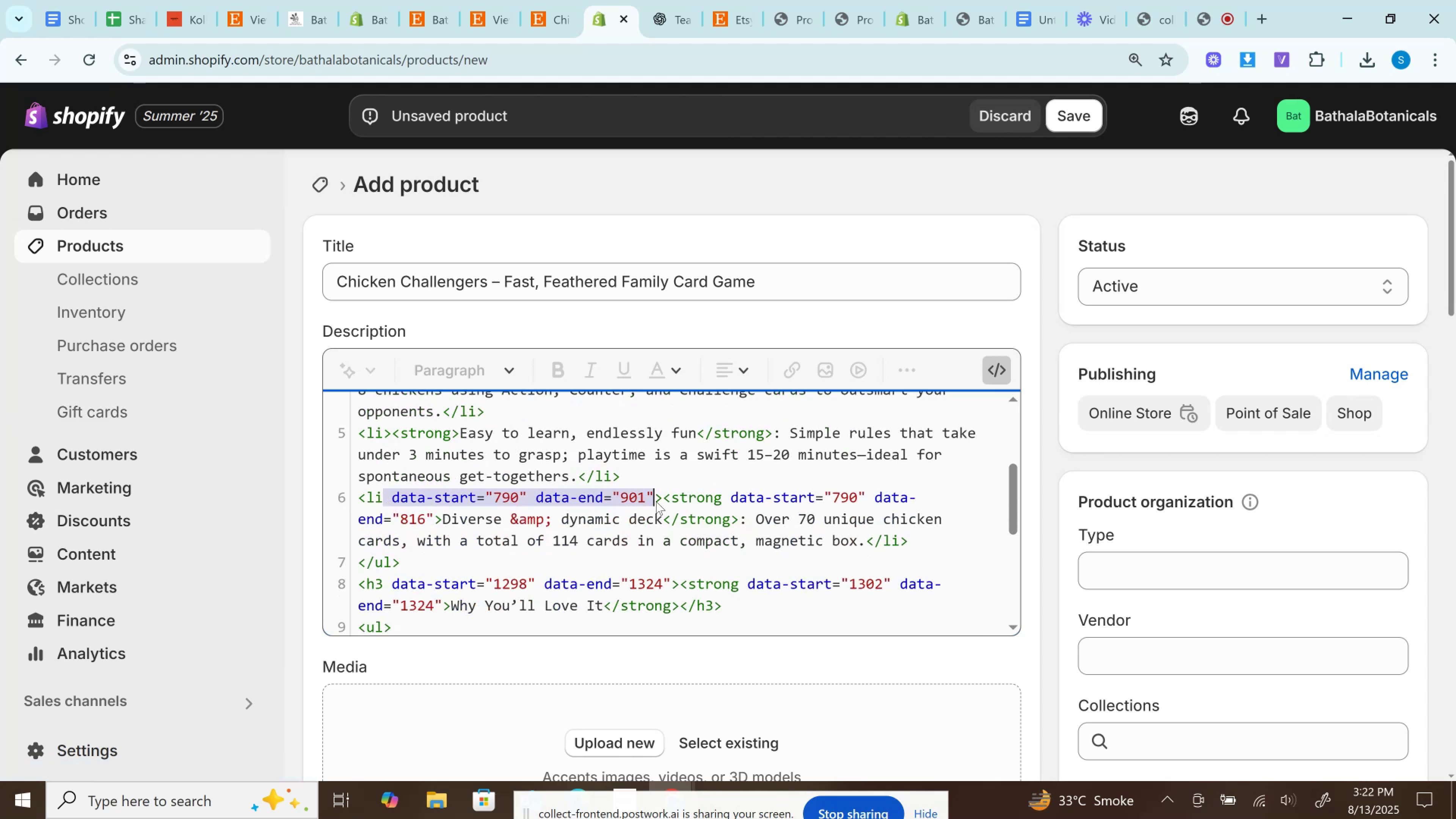 
key(Backspace)
 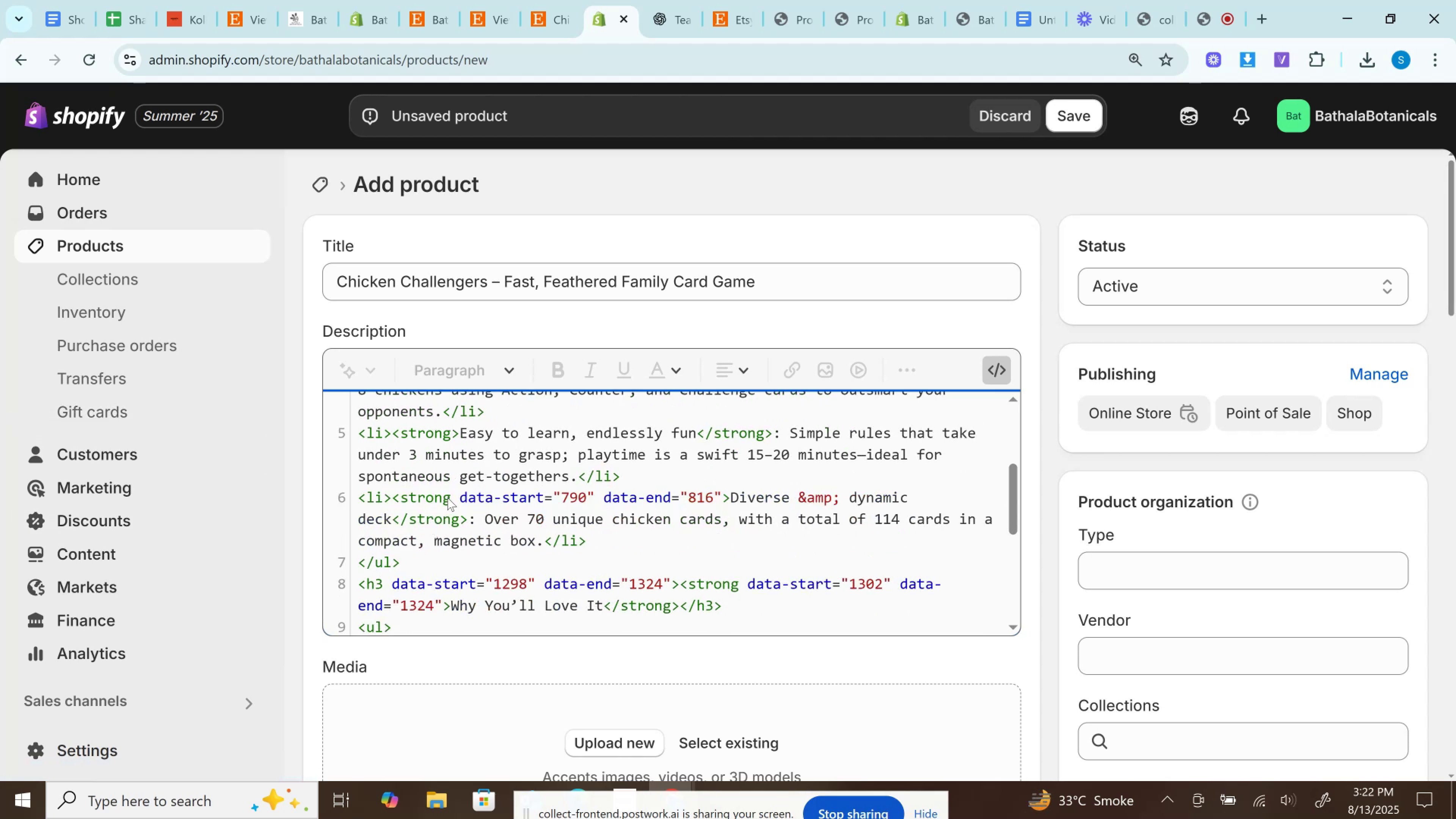 
left_click_drag(start_coordinate=[453, 500], to_coordinate=[725, 497])
 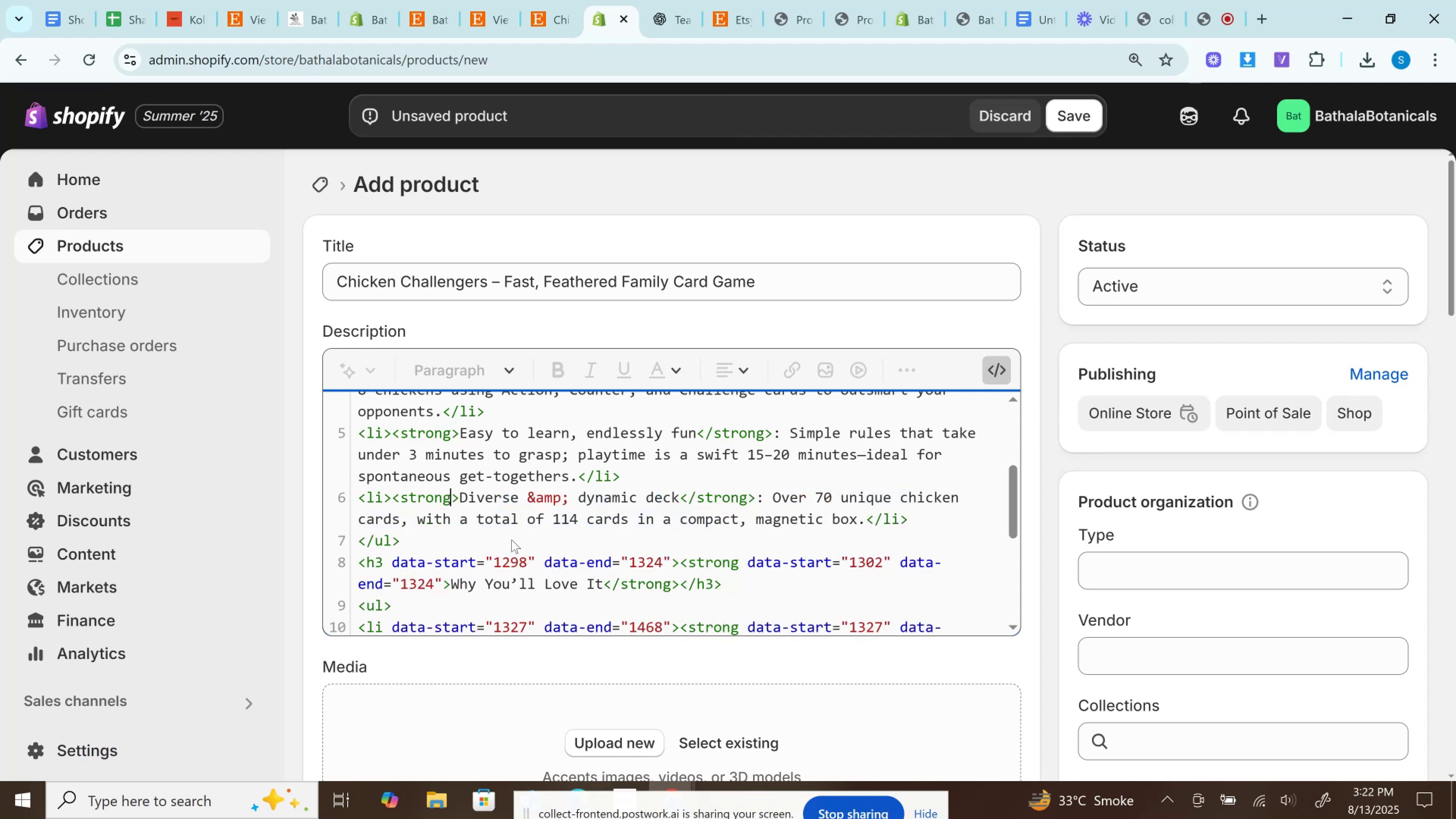 
key(Backspace)
 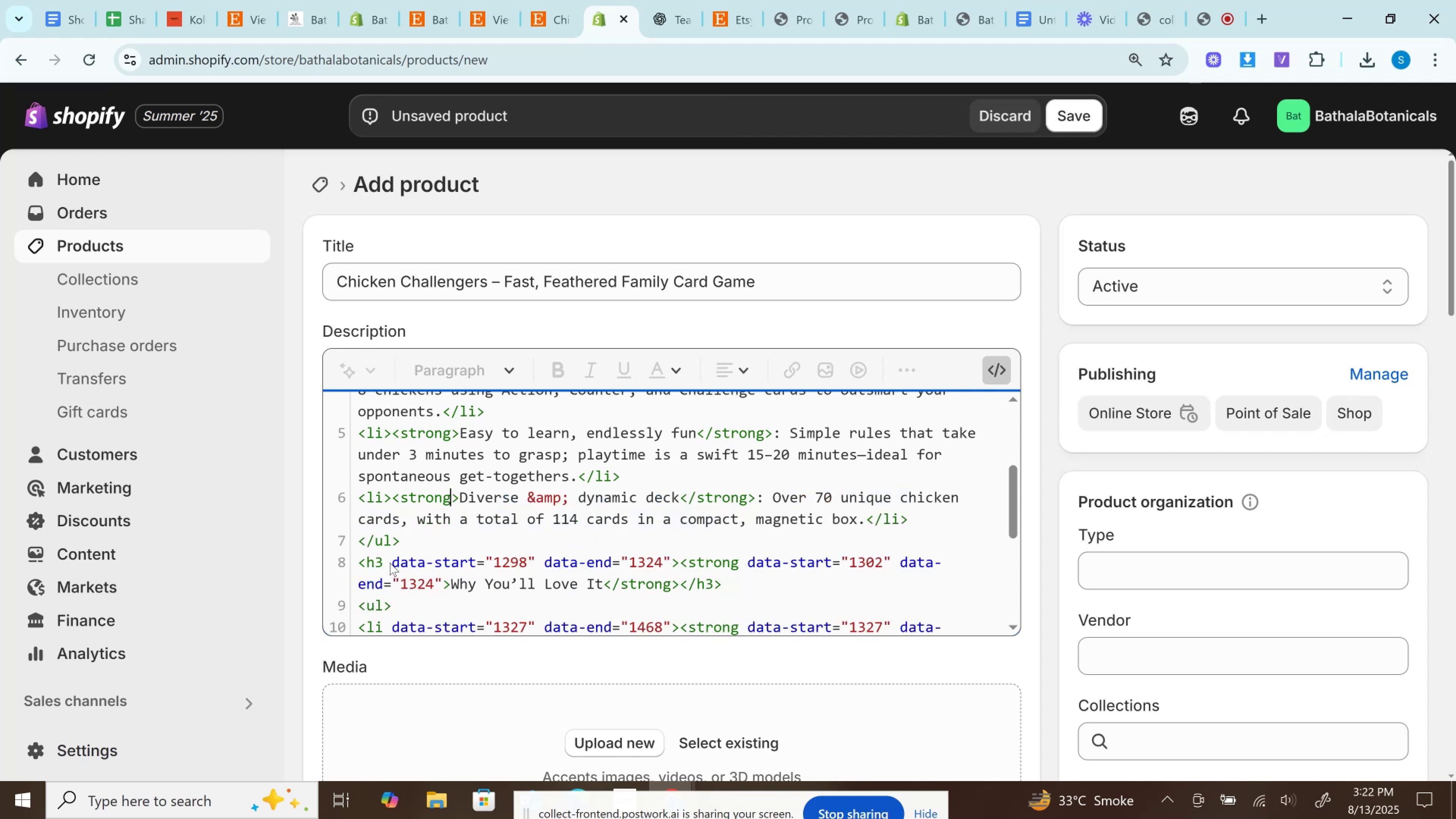 
left_click_drag(start_coordinate=[386, 560], to_coordinate=[672, 561])
 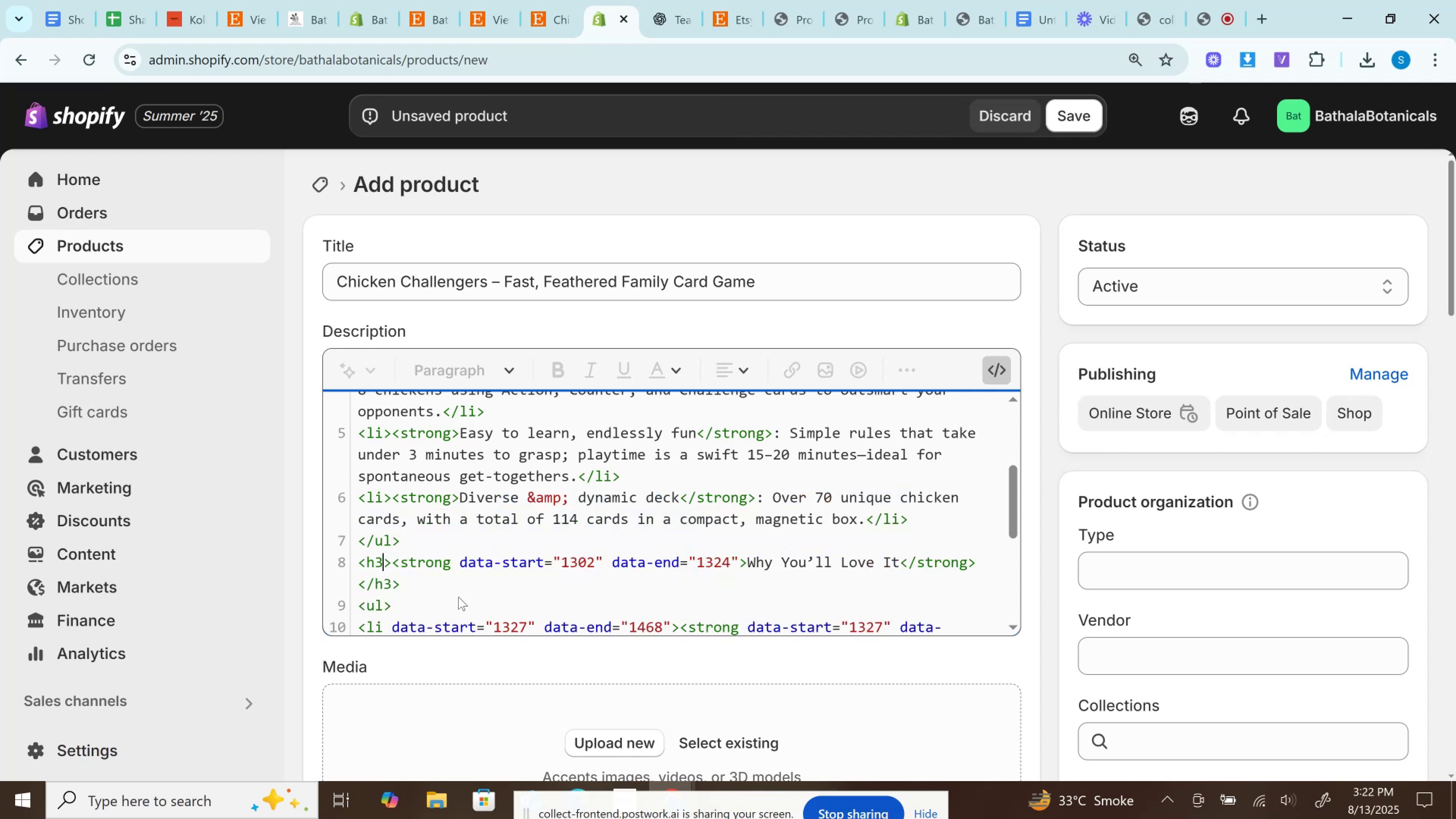 
key(Backspace)
 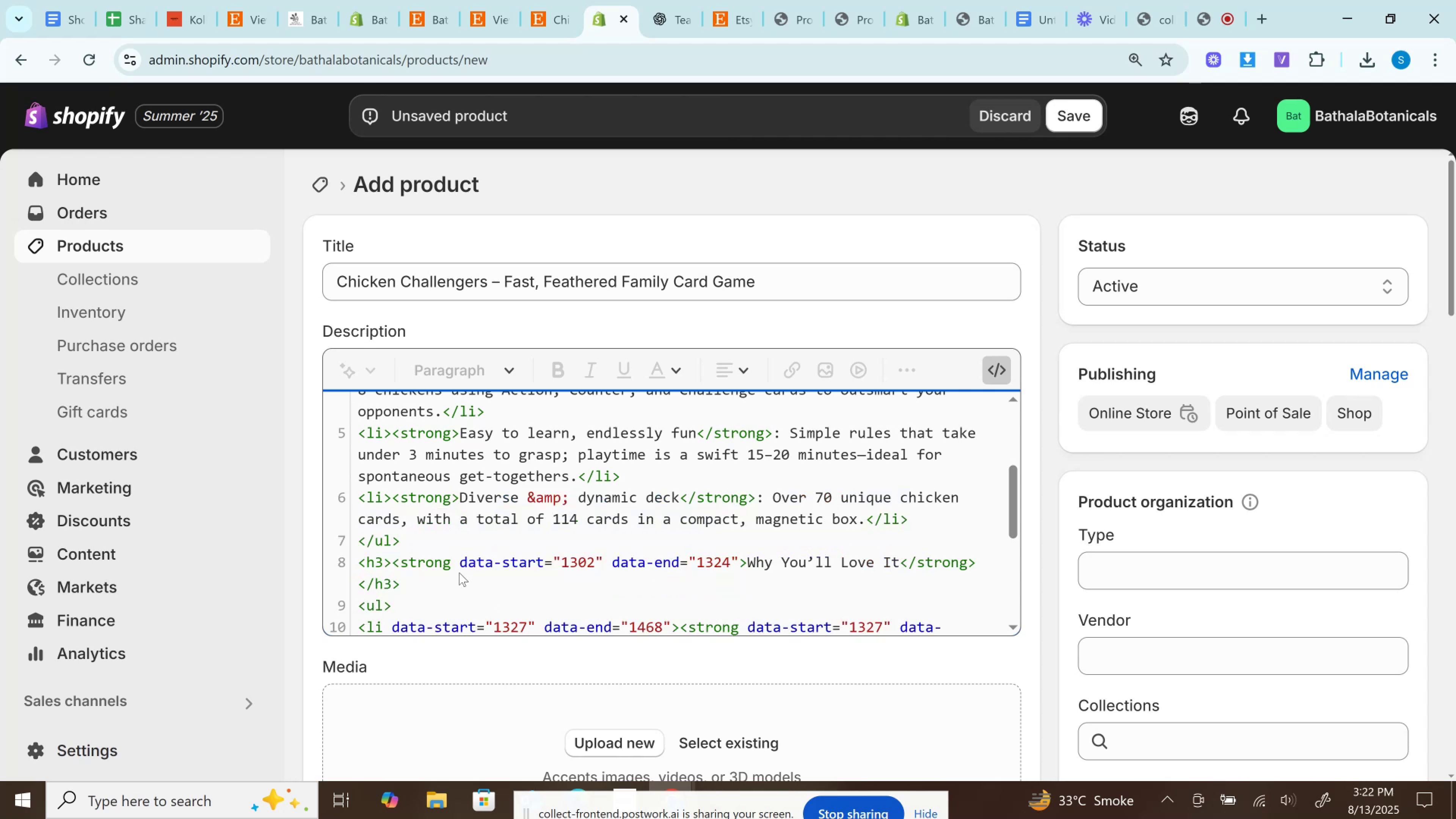 
left_click_drag(start_coordinate=[455, 554], to_coordinate=[736, 560])
 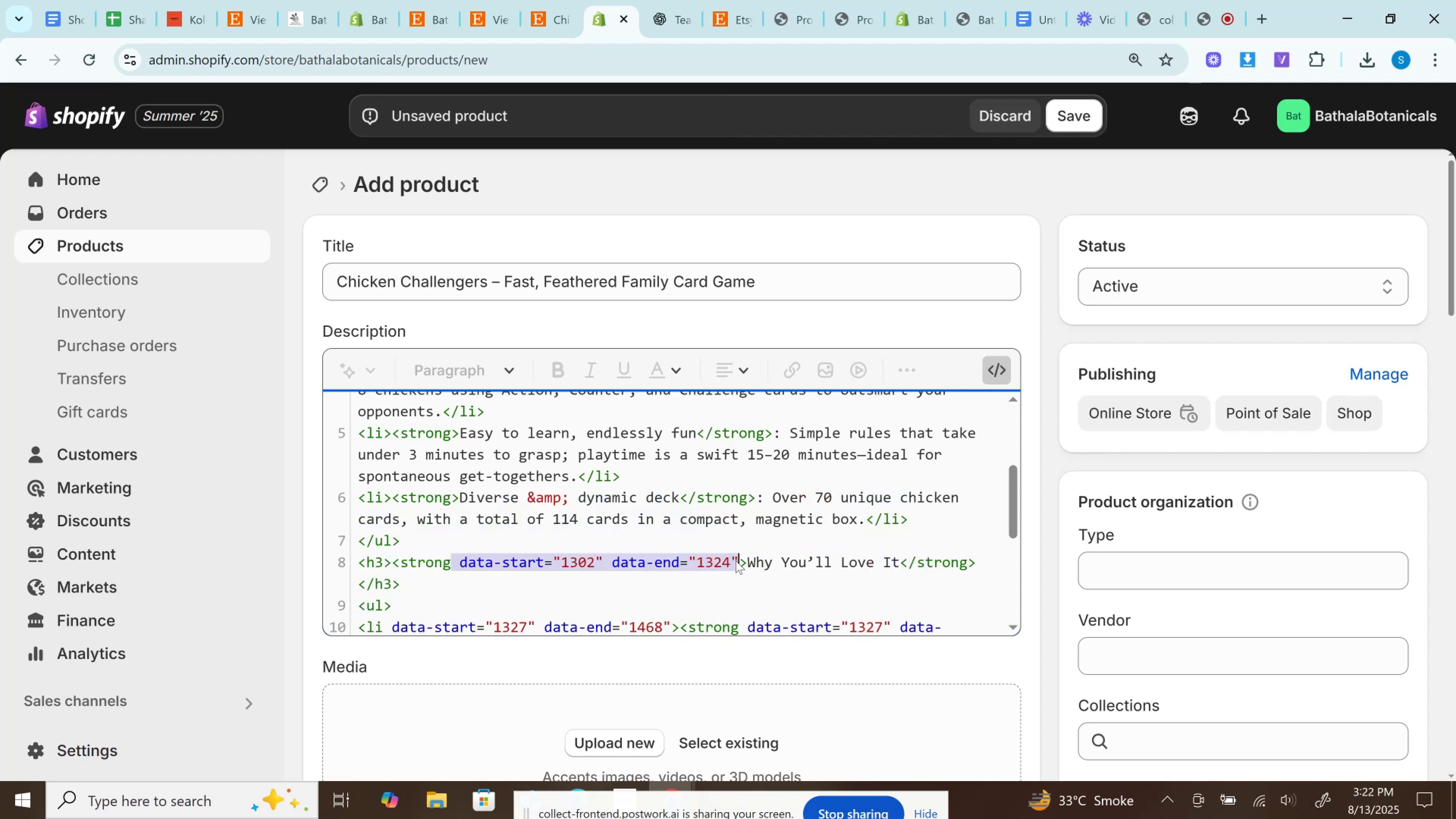 
key(Backspace)
 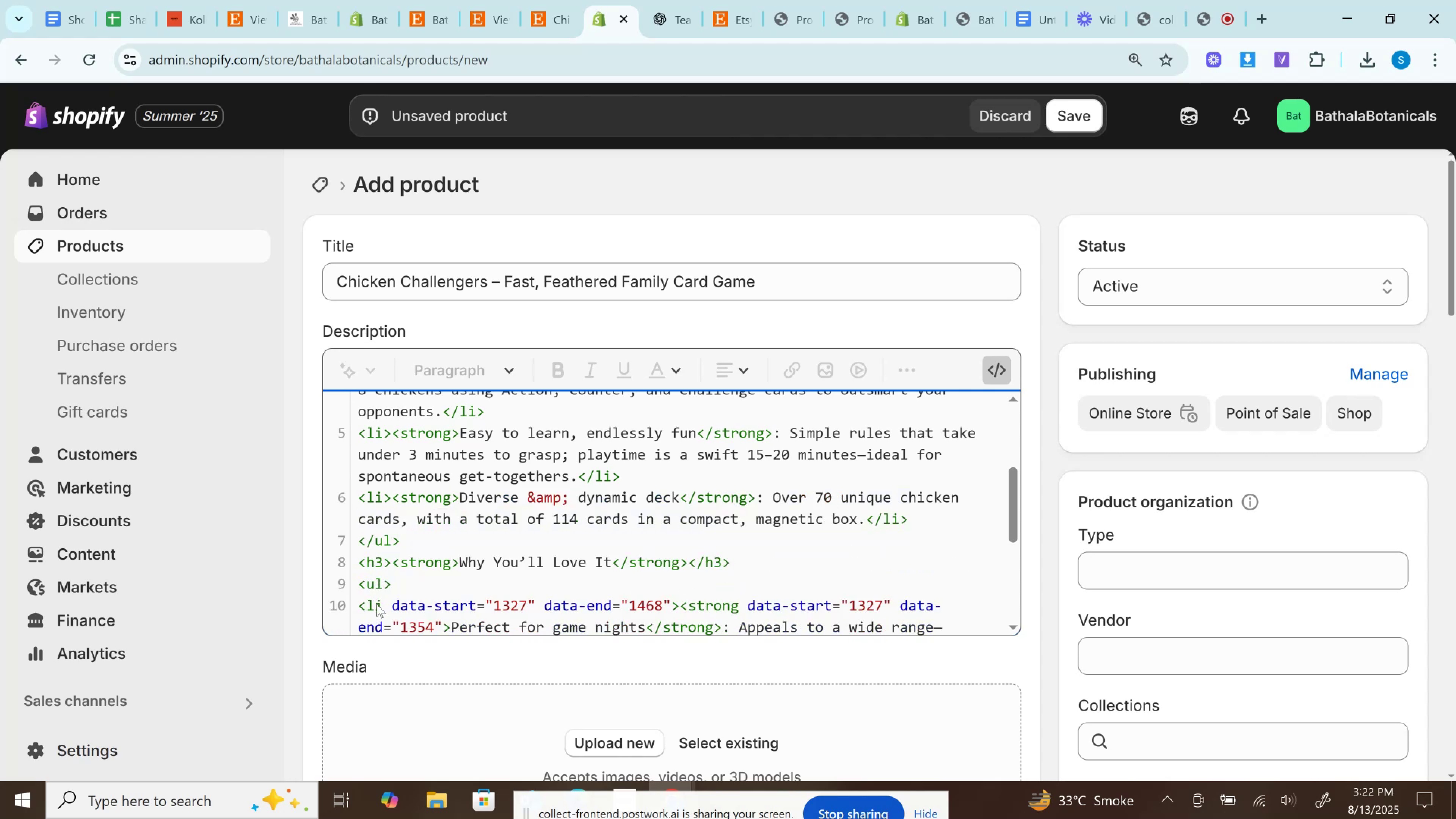 
left_click_drag(start_coordinate=[385, 604], to_coordinate=[669, 604])
 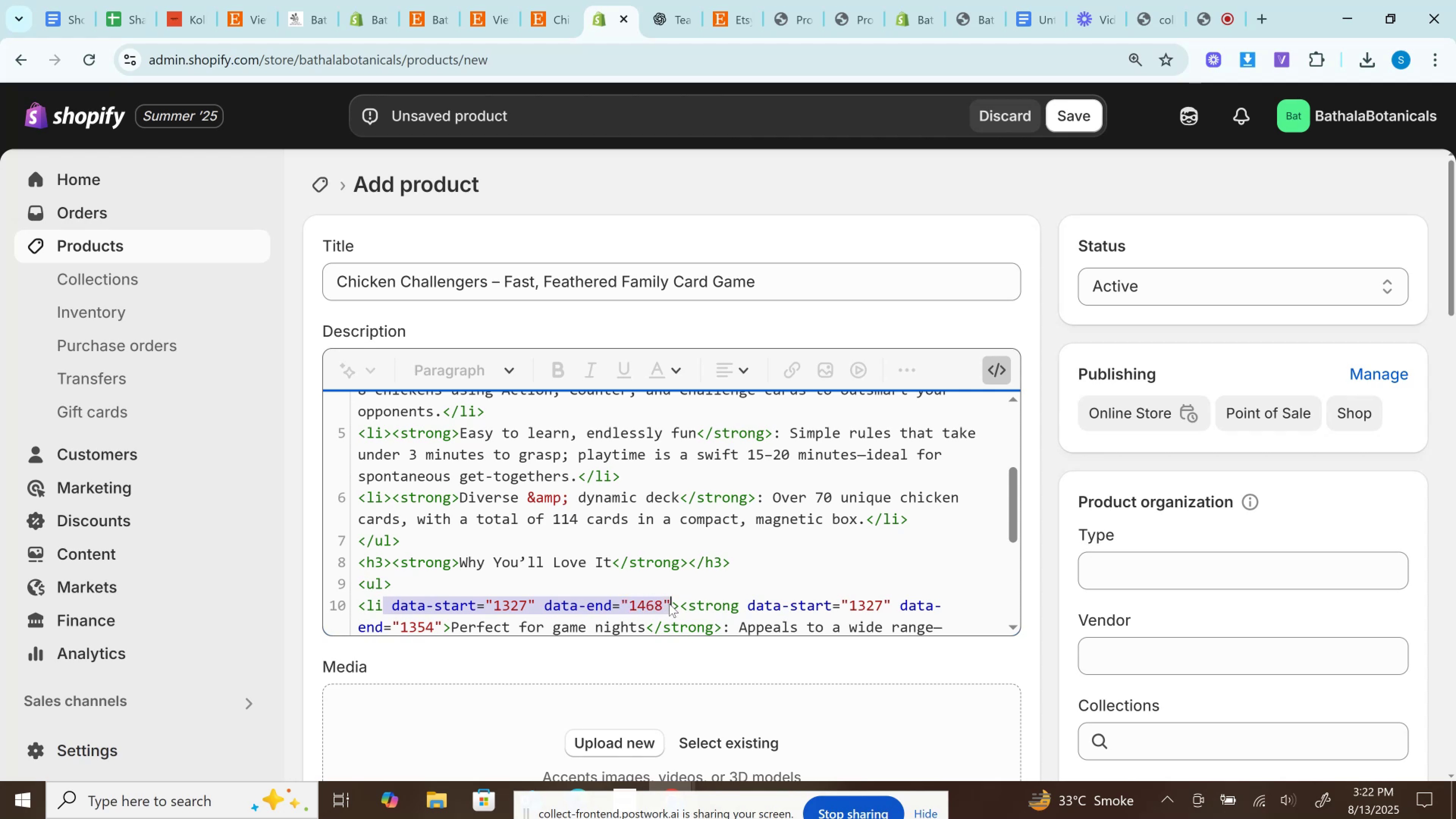 
key(Backspace)
 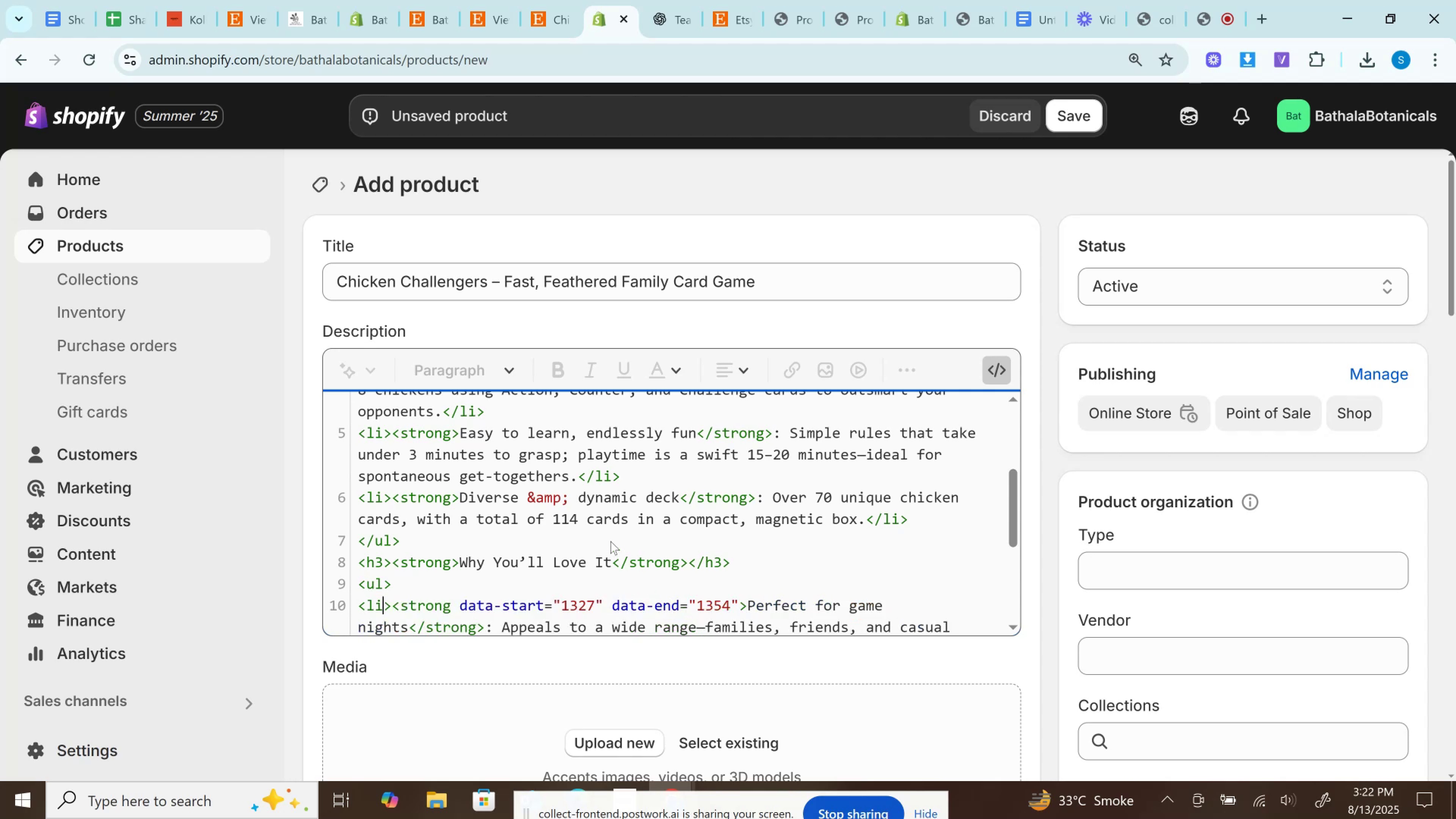 
scroll: coordinate [595, 524], scroll_direction: down, amount: 1.0
 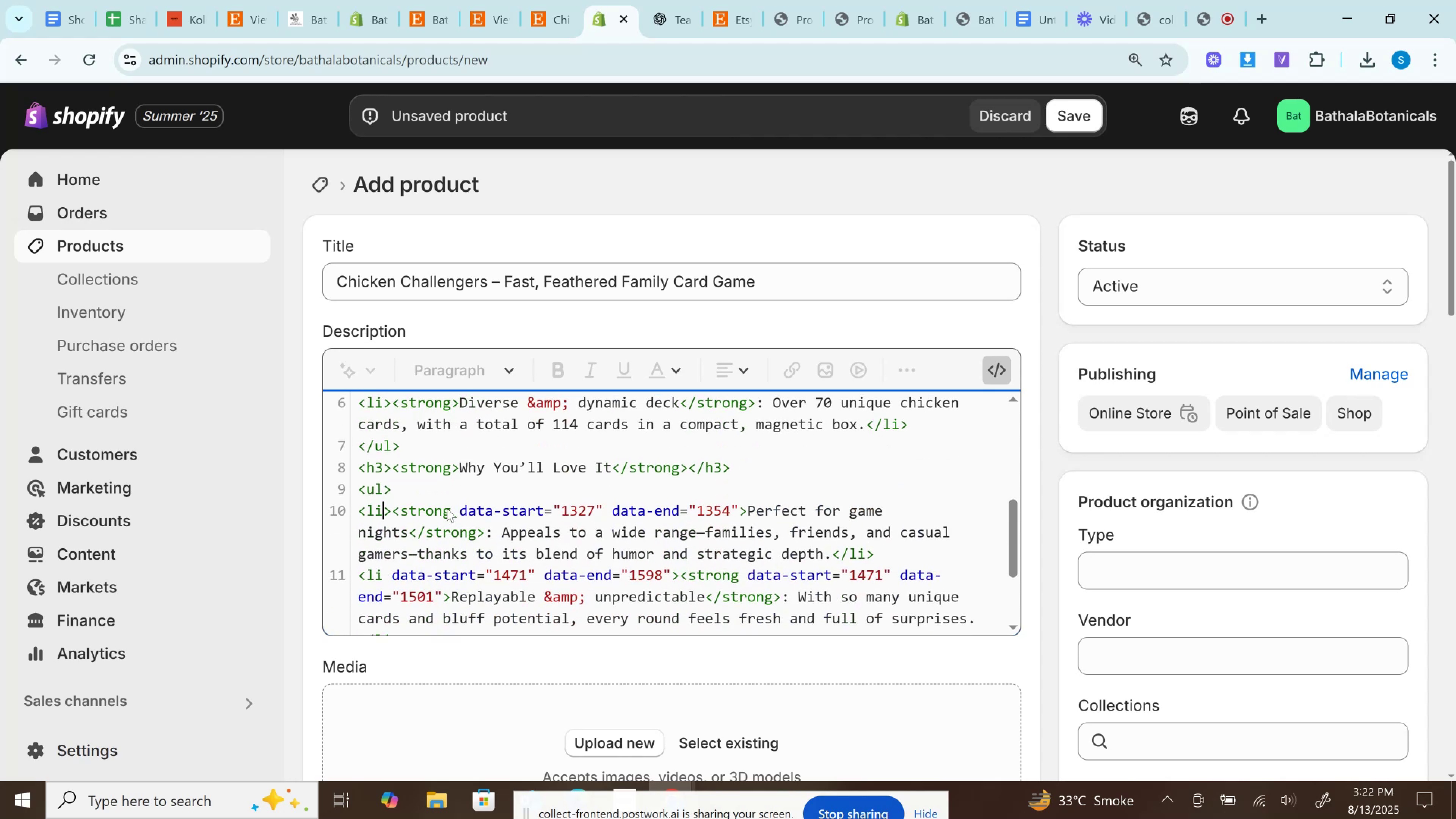 
left_click_drag(start_coordinate=[454, 511], to_coordinate=[739, 515])
 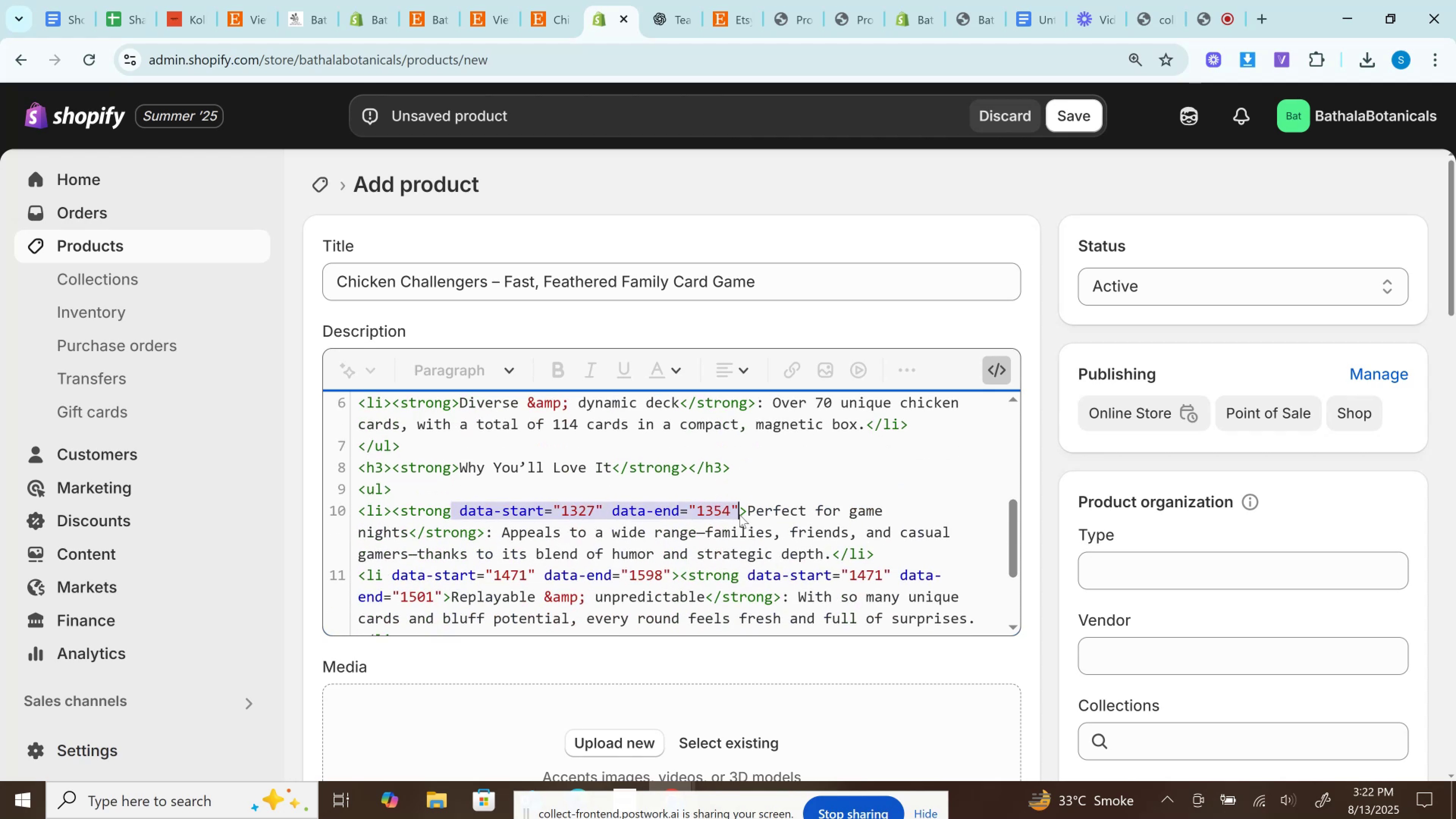 
key(Backspace)
 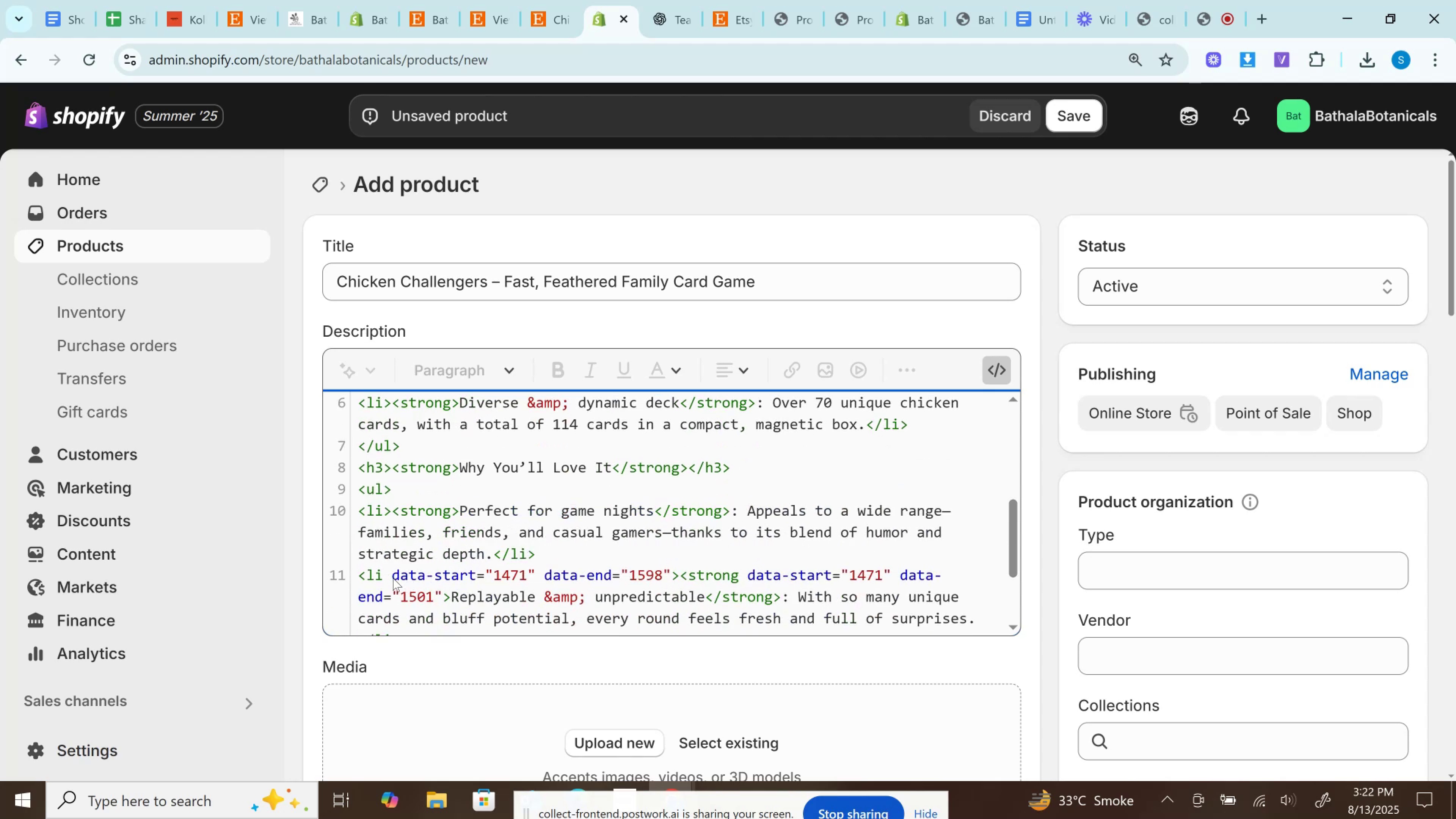 
left_click_drag(start_coordinate=[386, 576], to_coordinate=[671, 574])
 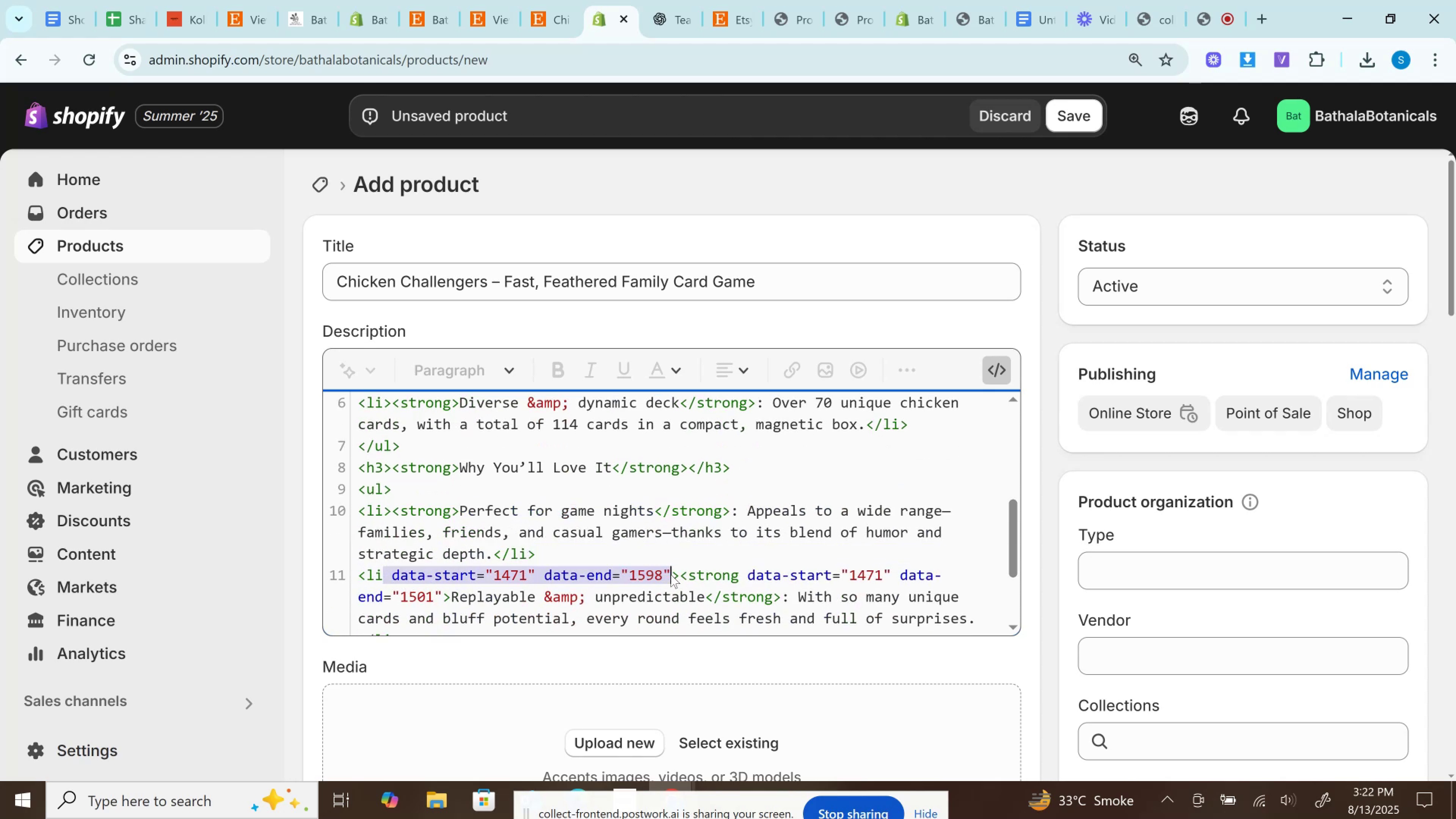 
key(Backspace)
 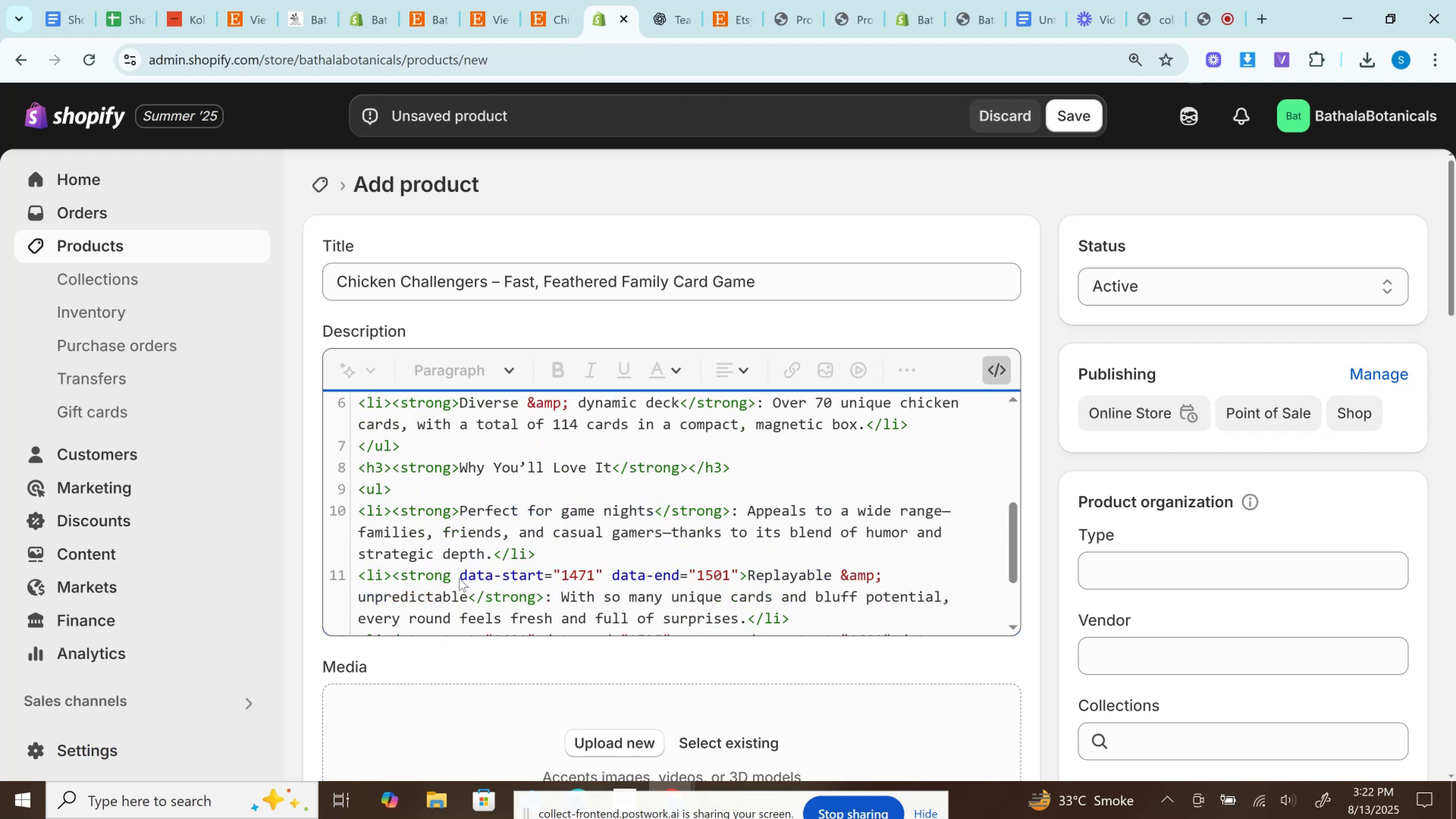 
left_click_drag(start_coordinate=[453, 575], to_coordinate=[742, 572])
 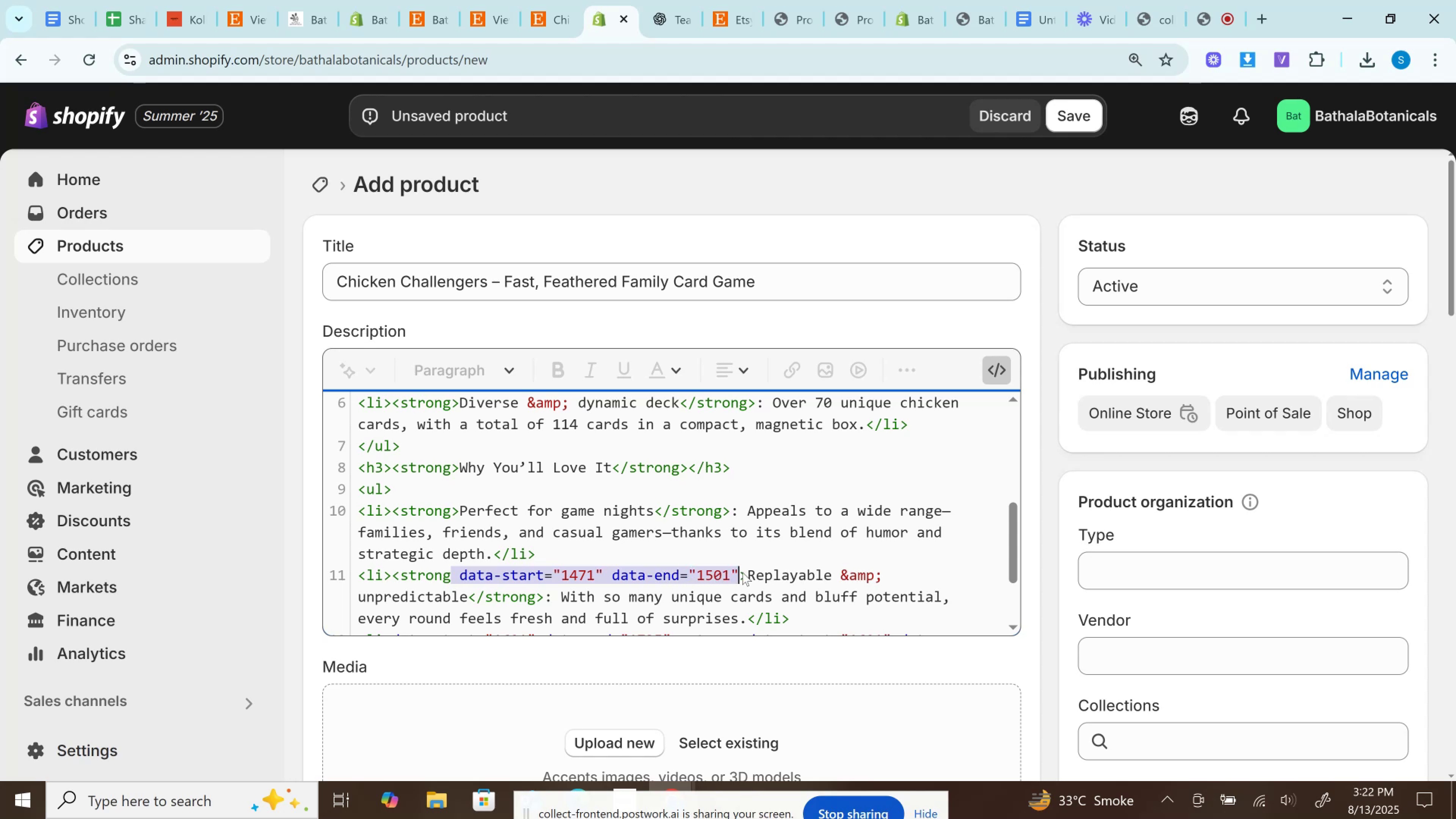 
key(Backspace)
 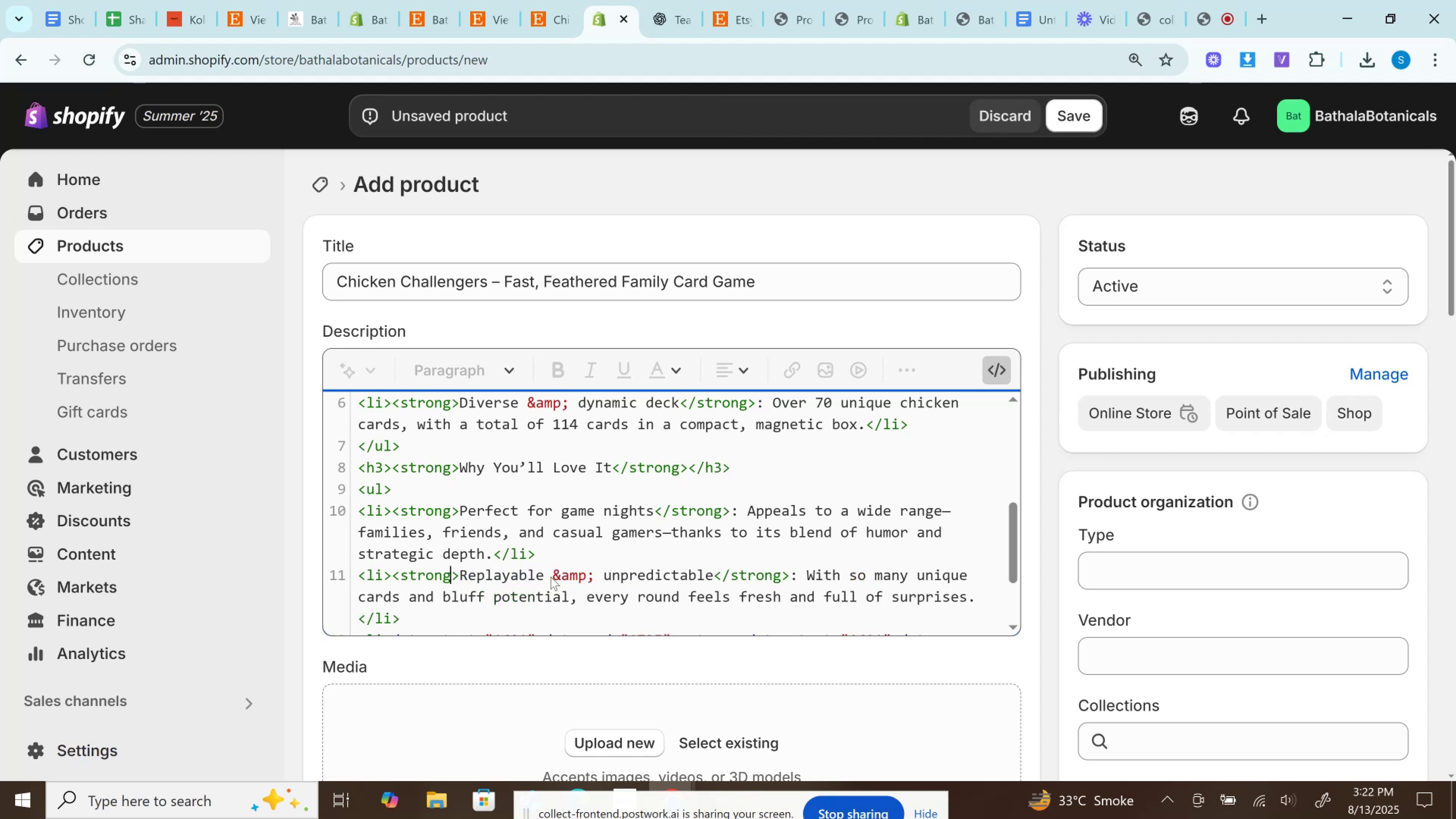 
scroll: coordinate [551, 562], scroll_direction: down, amount: 2.0
 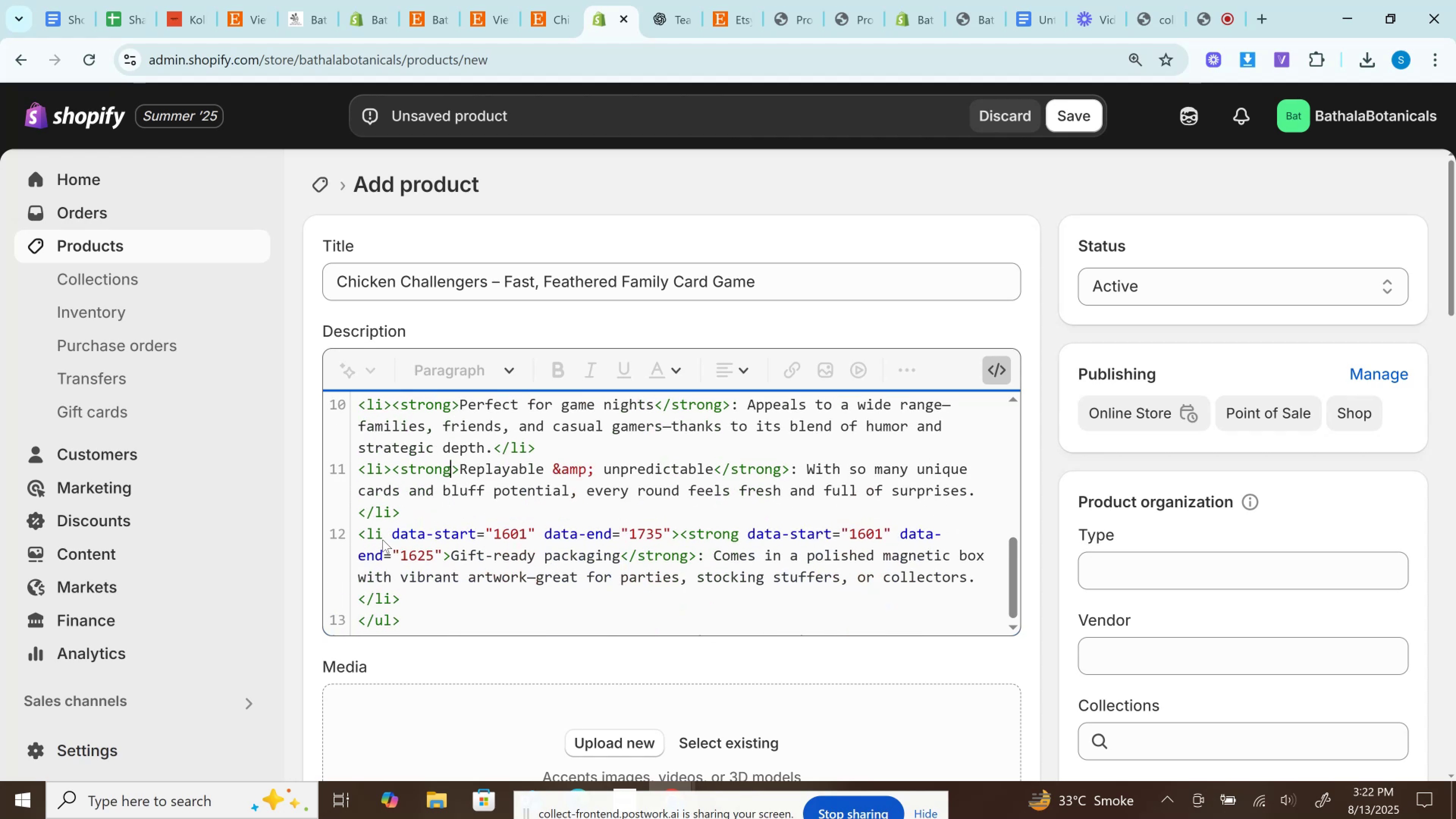 
left_click_drag(start_coordinate=[384, 536], to_coordinate=[671, 538])
 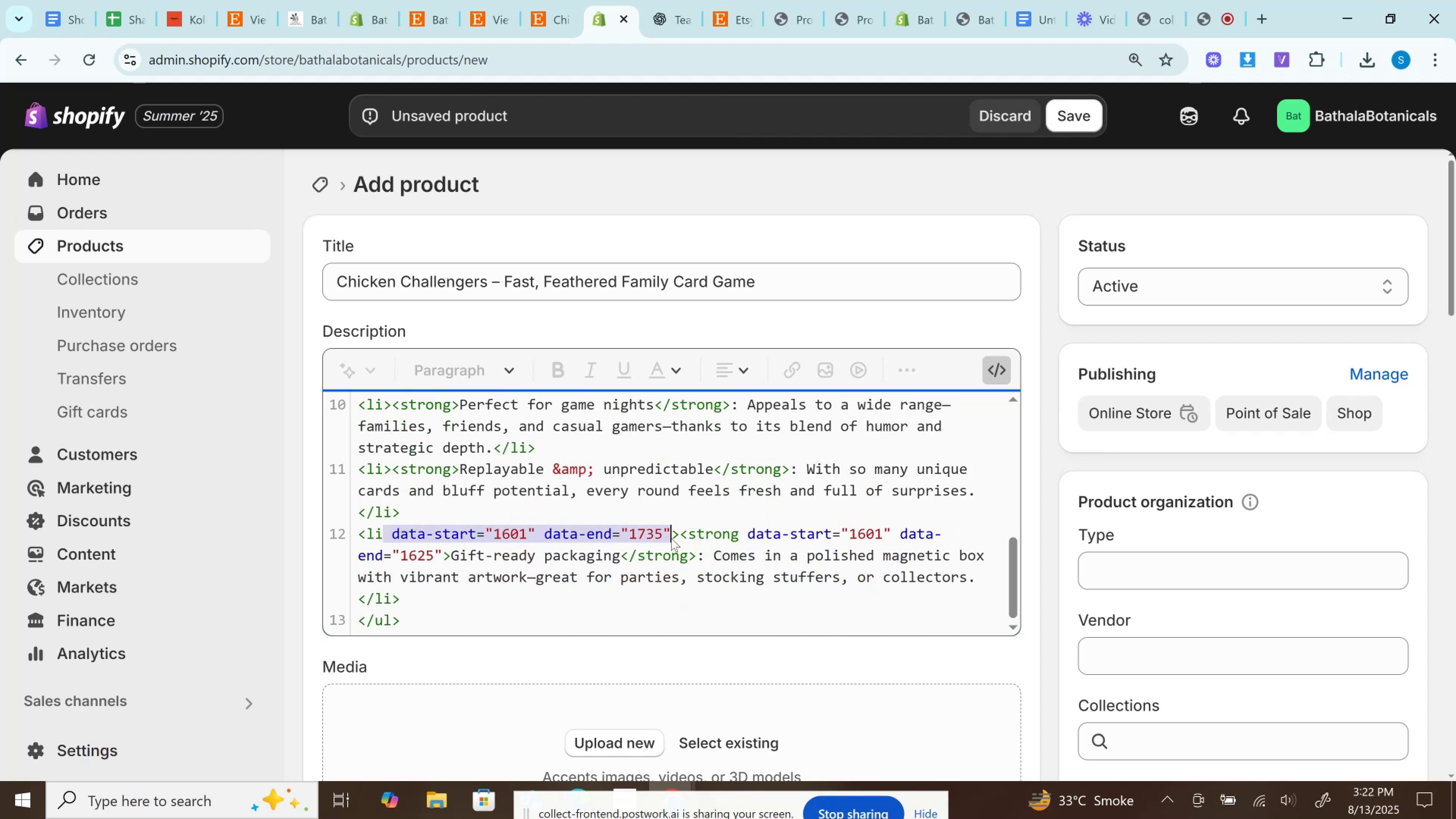 
key(Backspace)
 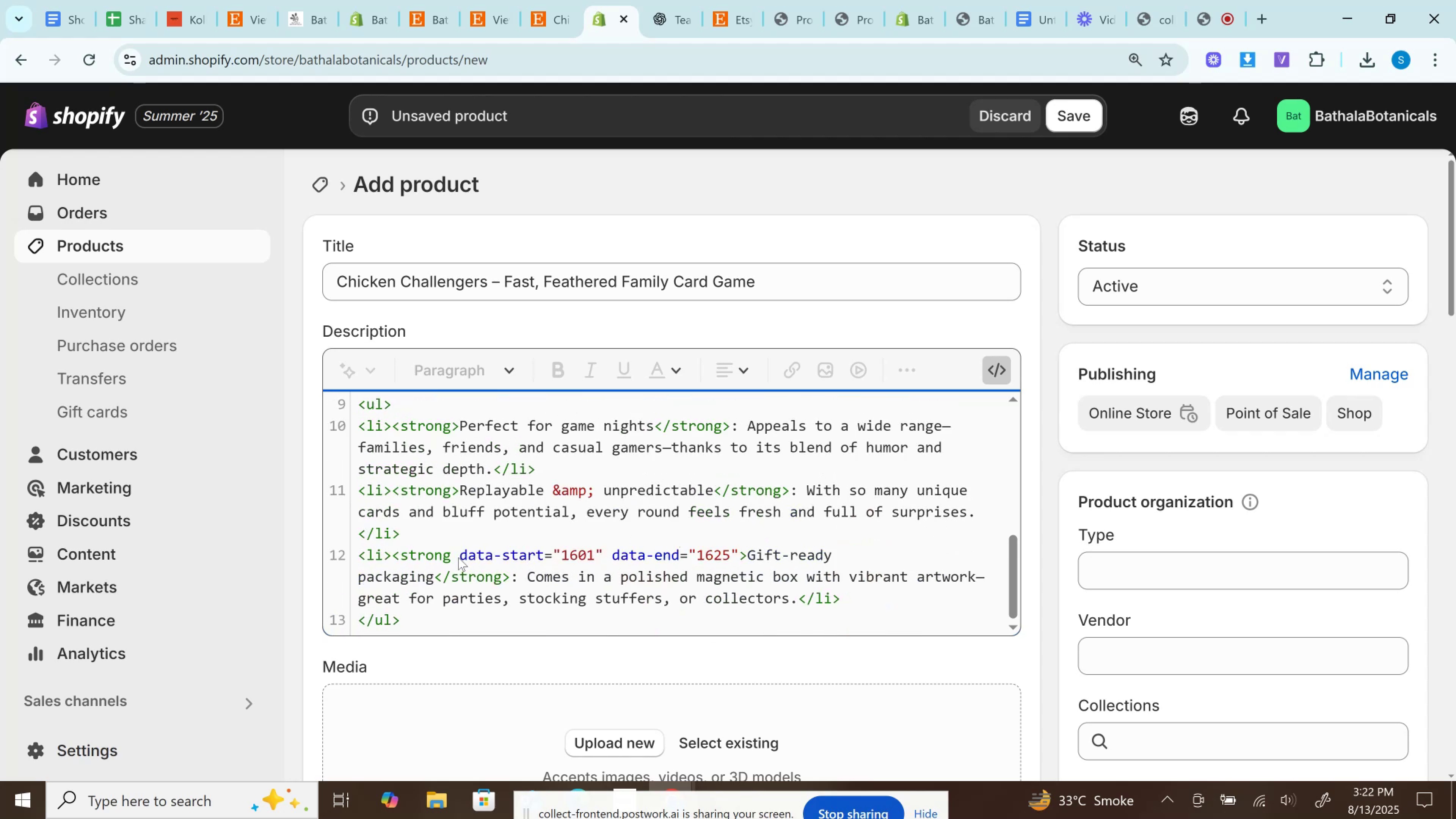 
left_click_drag(start_coordinate=[451, 558], to_coordinate=[738, 555])
 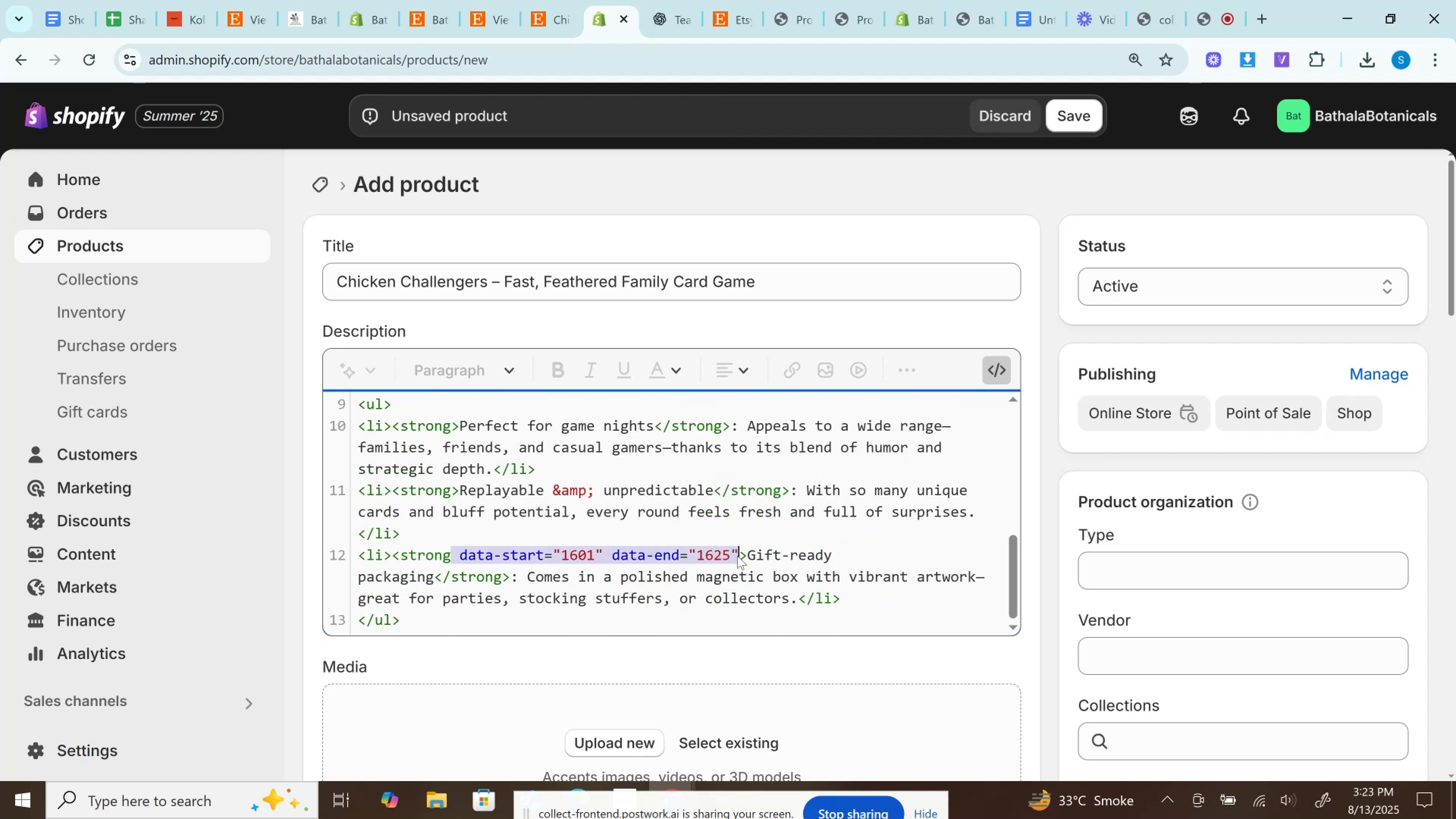 
key(Backspace)
 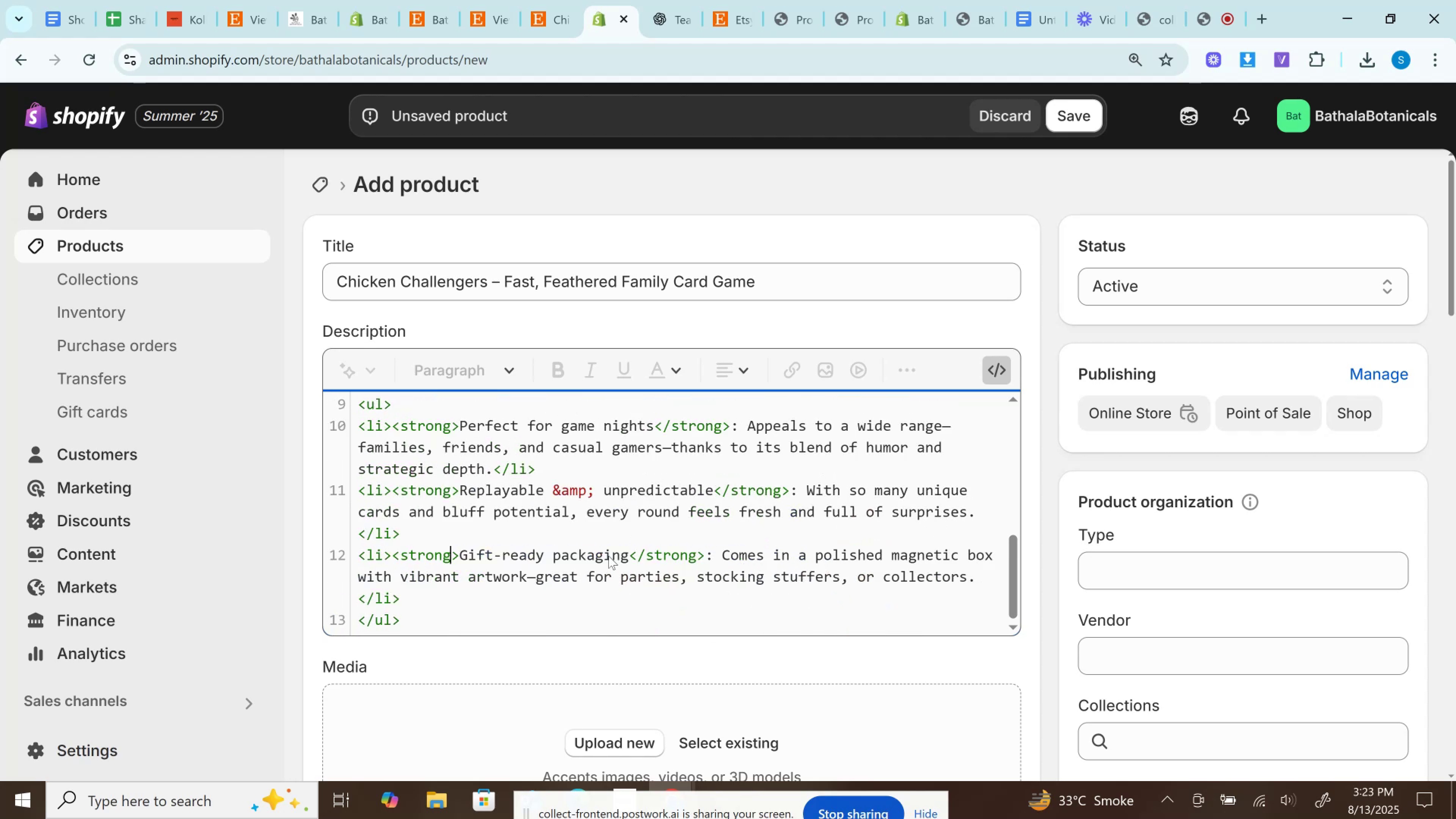 
scroll: coordinate [609, 556], scroll_direction: down, amount: 2.0
 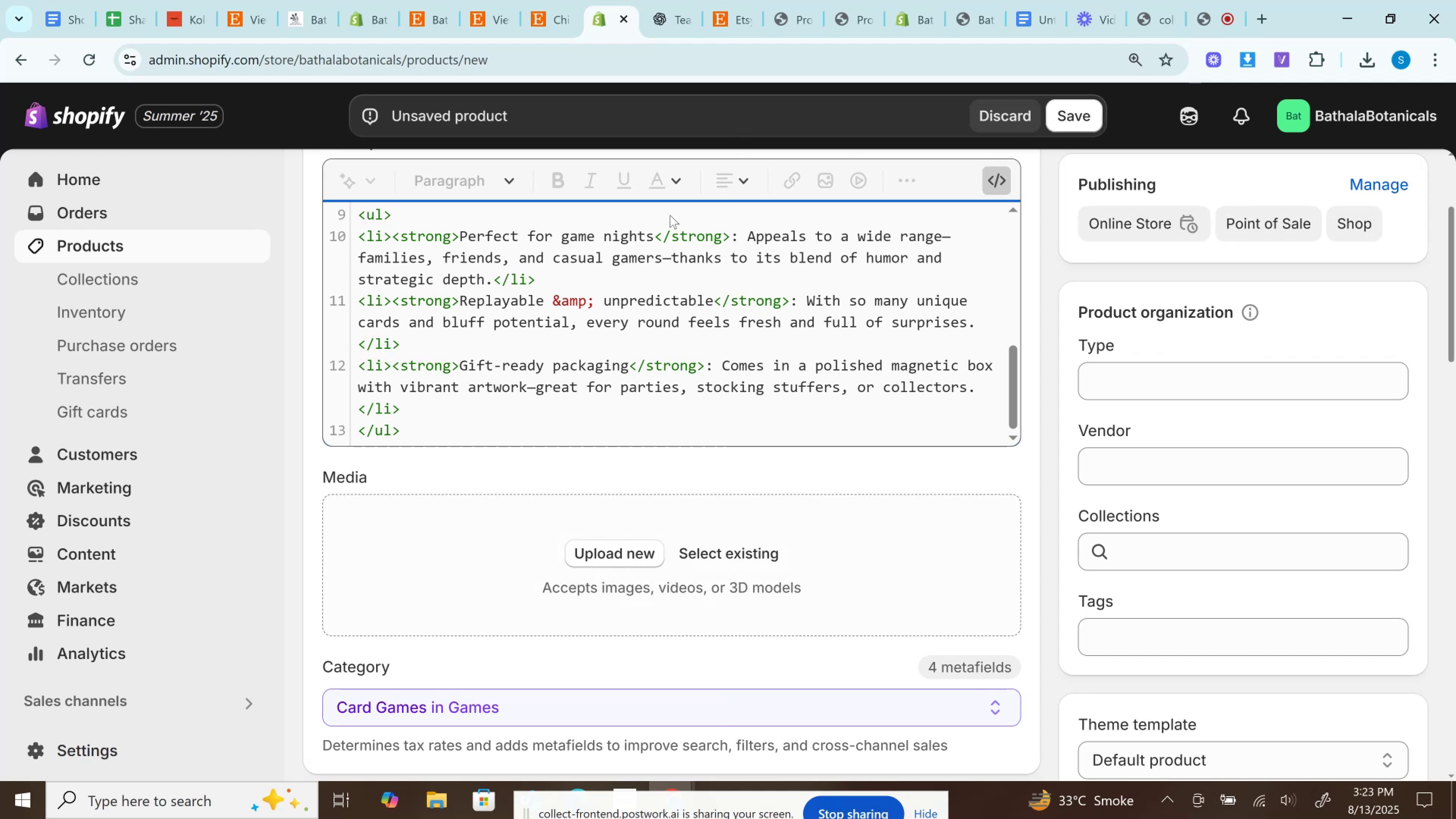 
left_click([549, 0])
 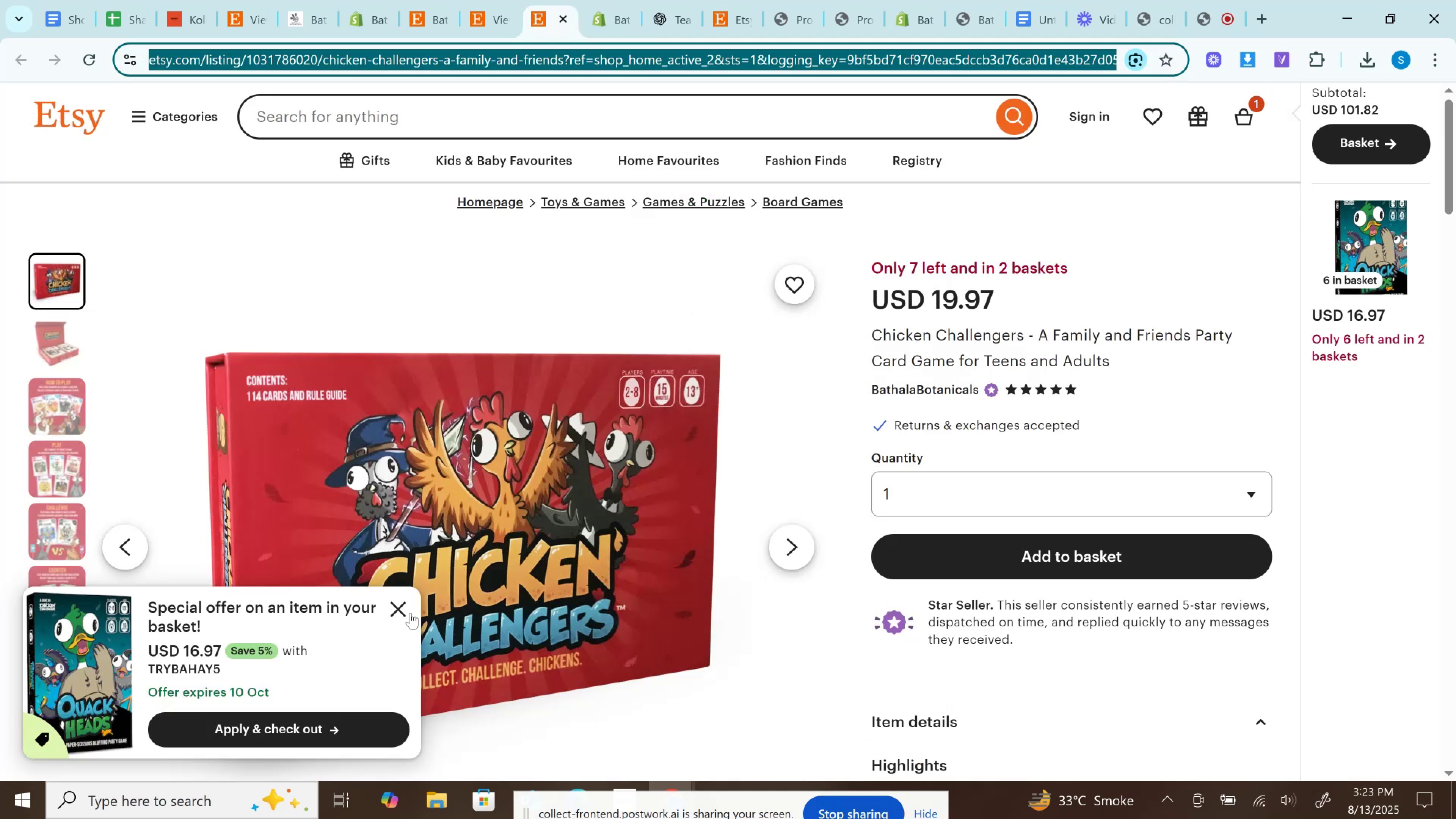 
left_click([410, 613])
 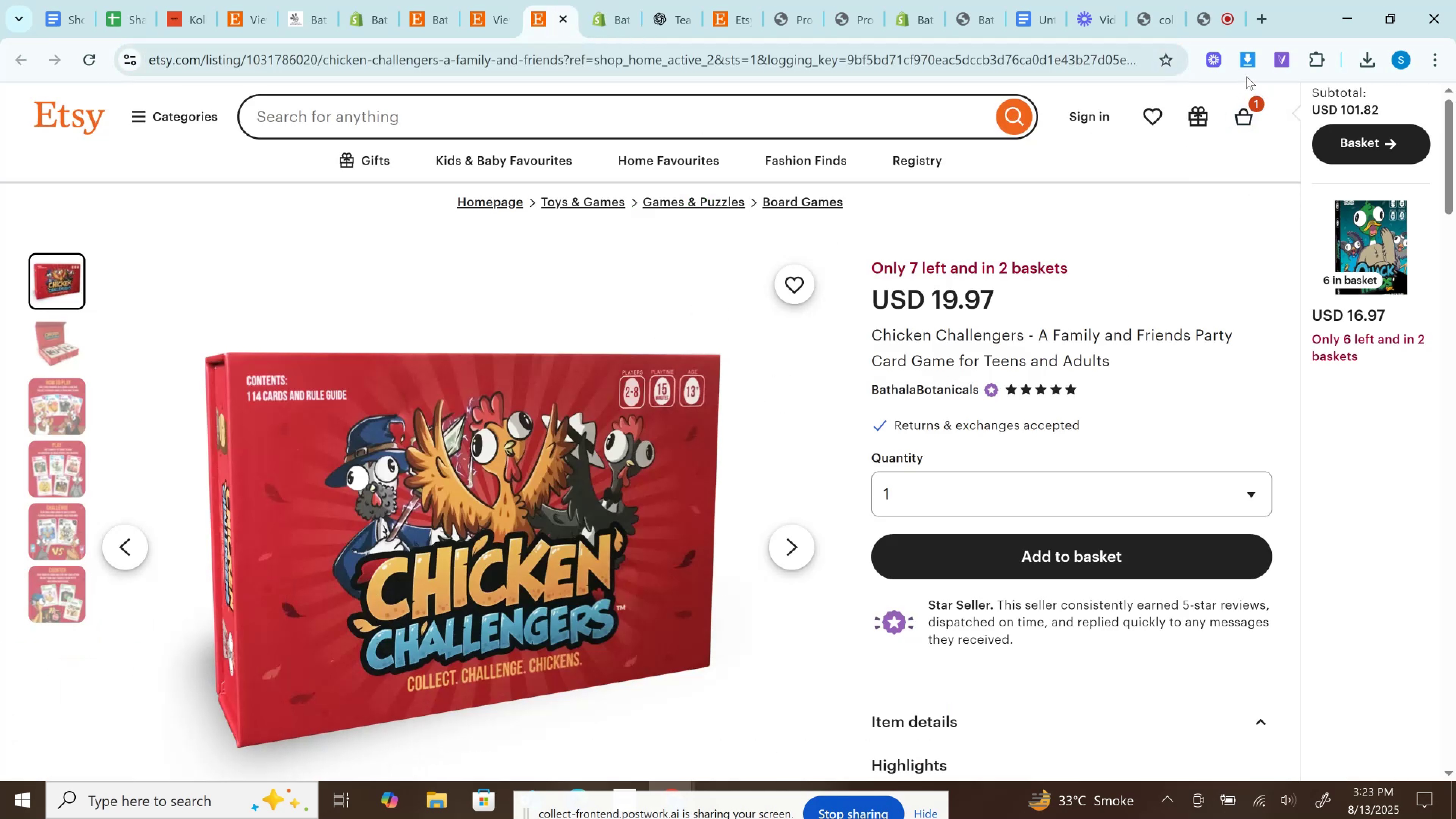 
left_click([1247, 61])
 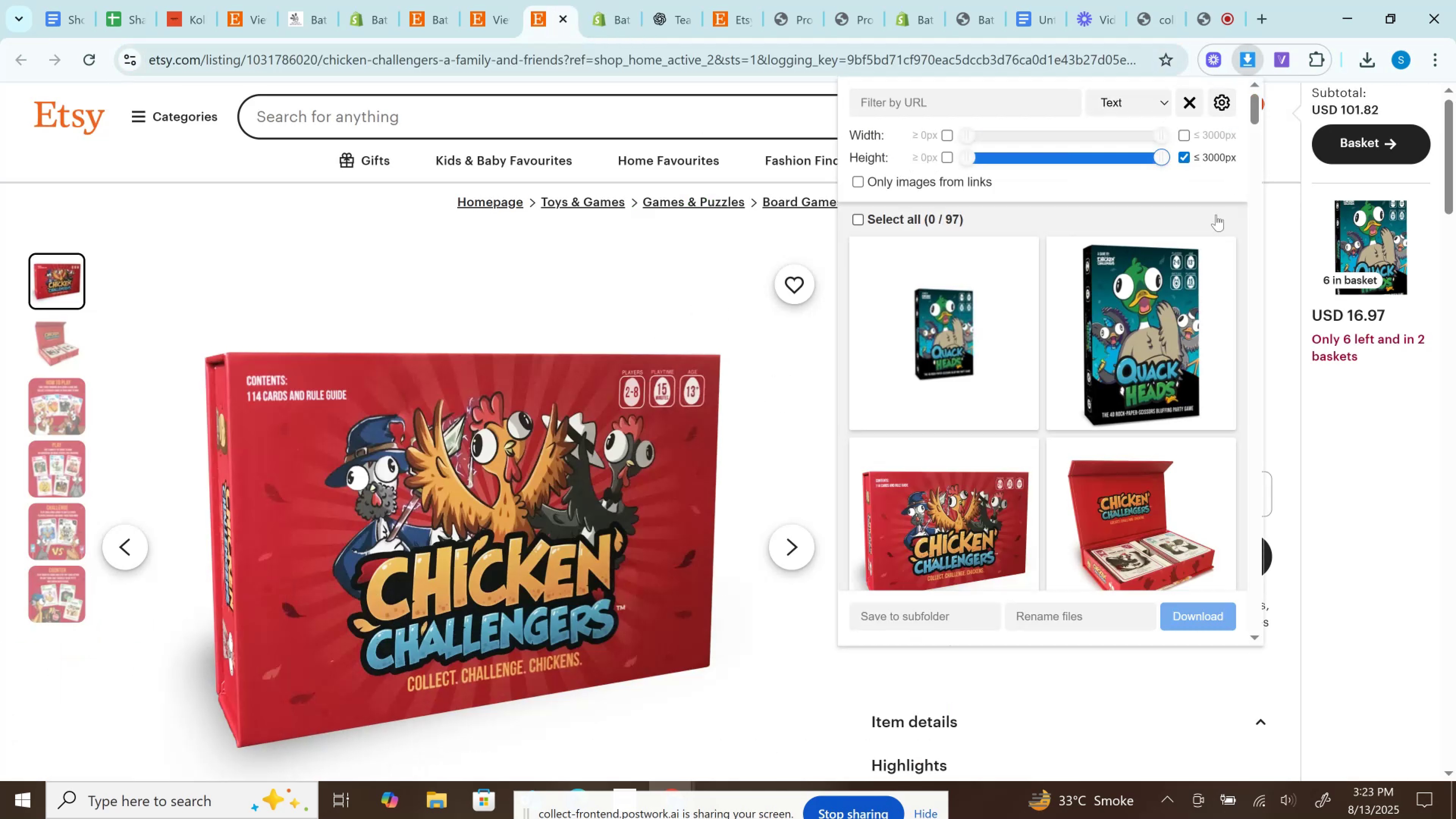 
scroll: coordinate [1216, 233], scroll_direction: down, amount: 1.0
 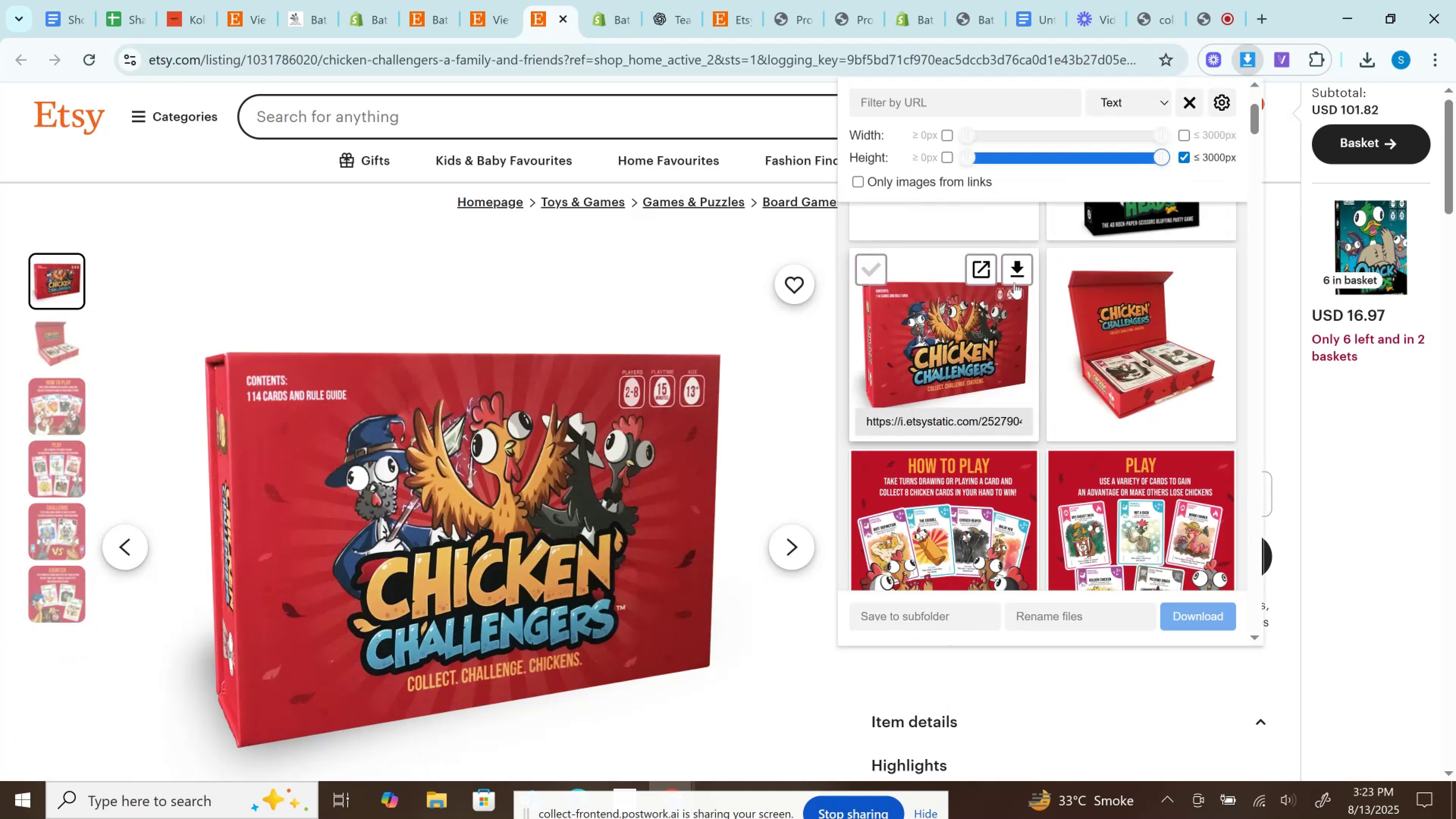 
left_click([1014, 276])
 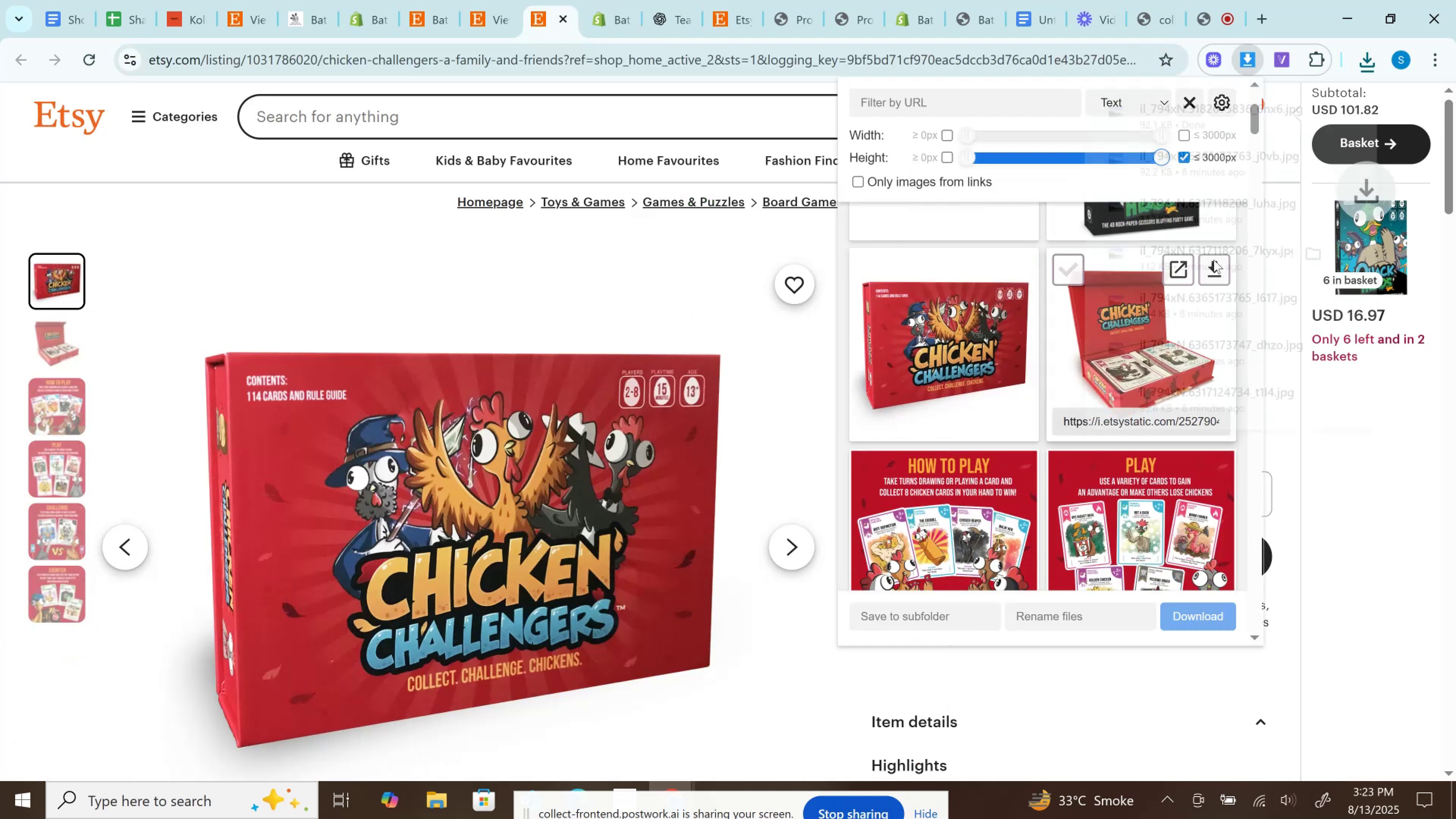 
left_click_drag(start_coordinate=[1218, 270], to_coordinate=[1287, 198])
 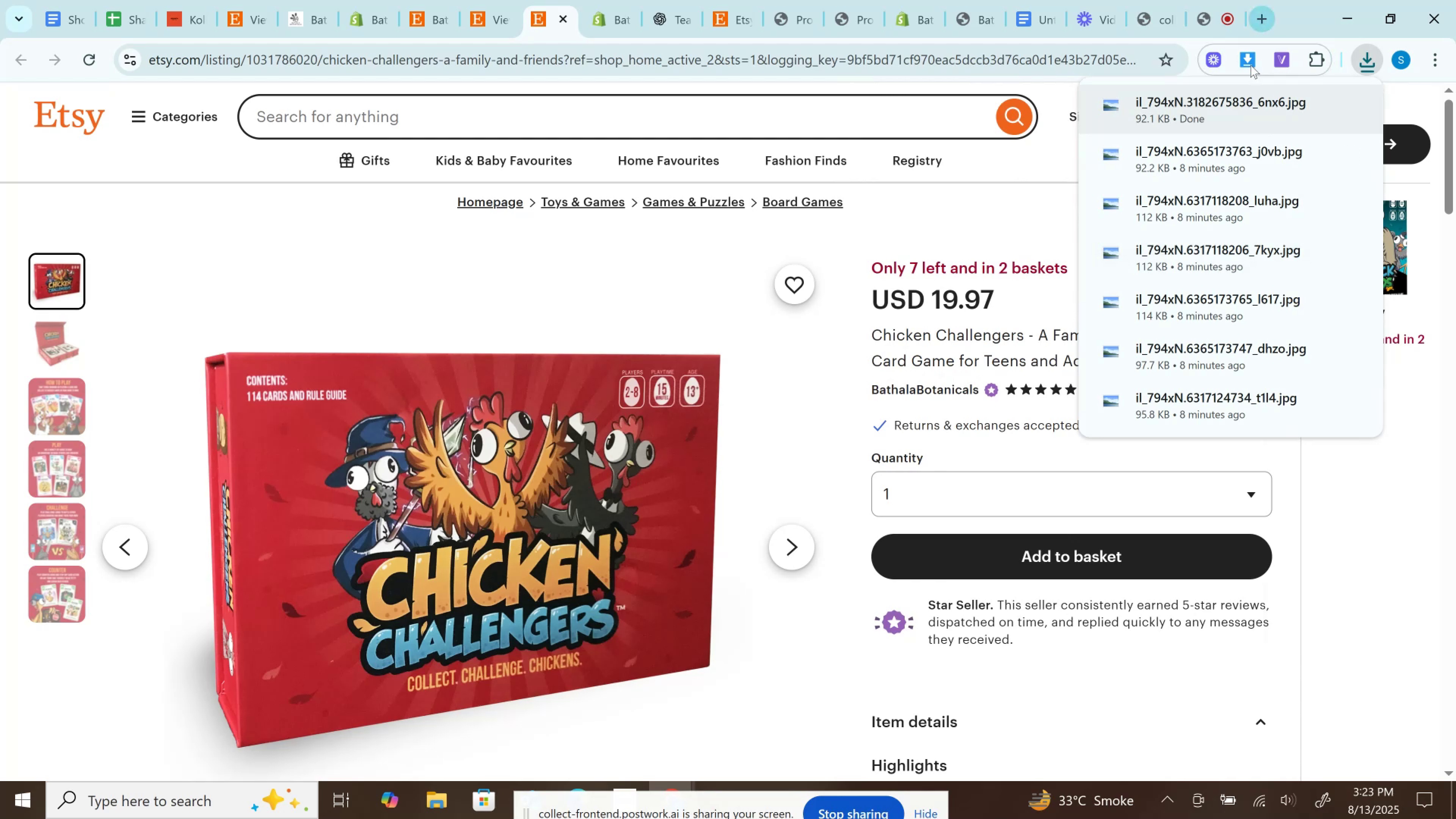 
left_click([1250, 65])
 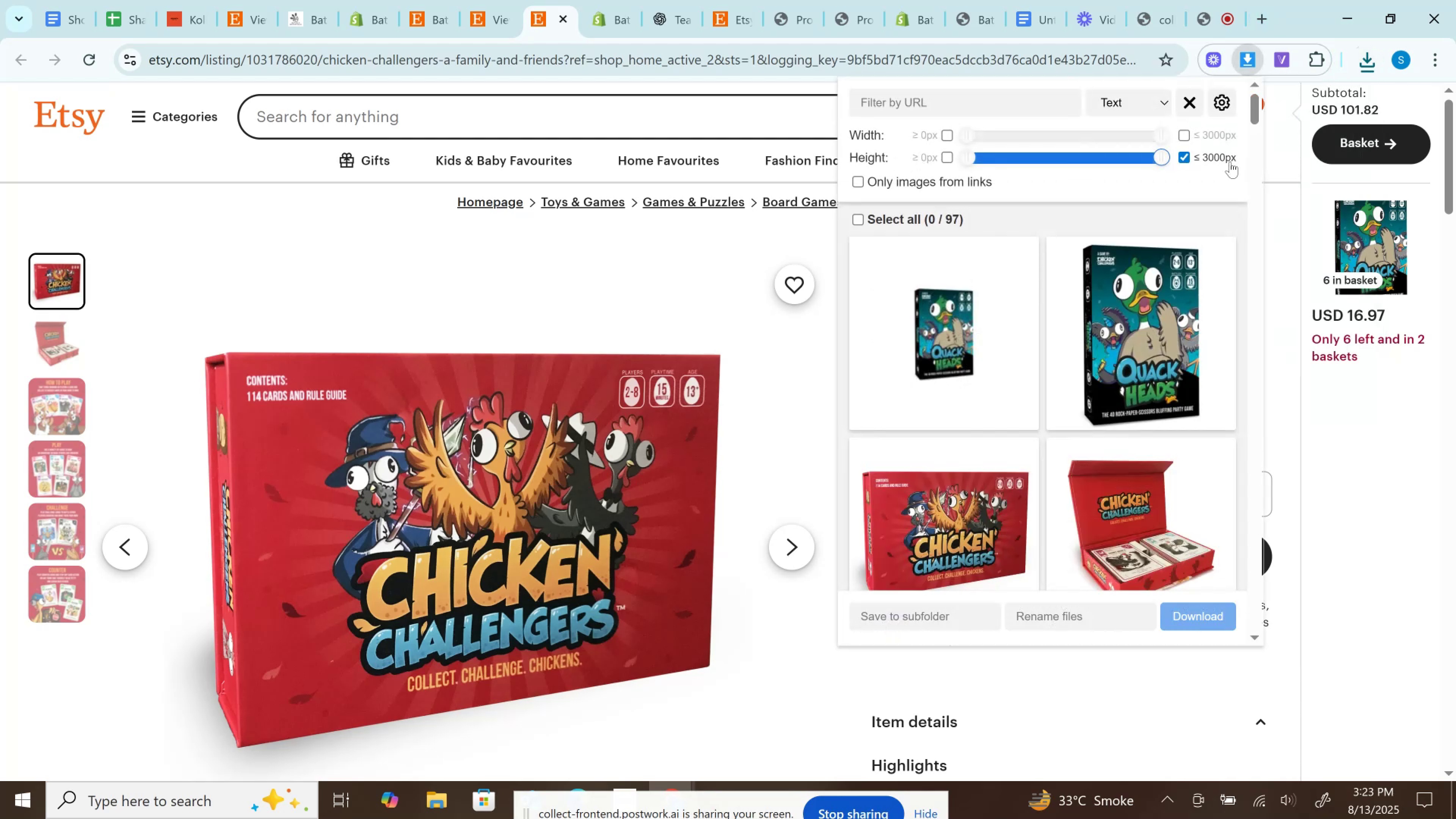 
scroll: coordinate [1215, 242], scroll_direction: down, amount: 2.0
 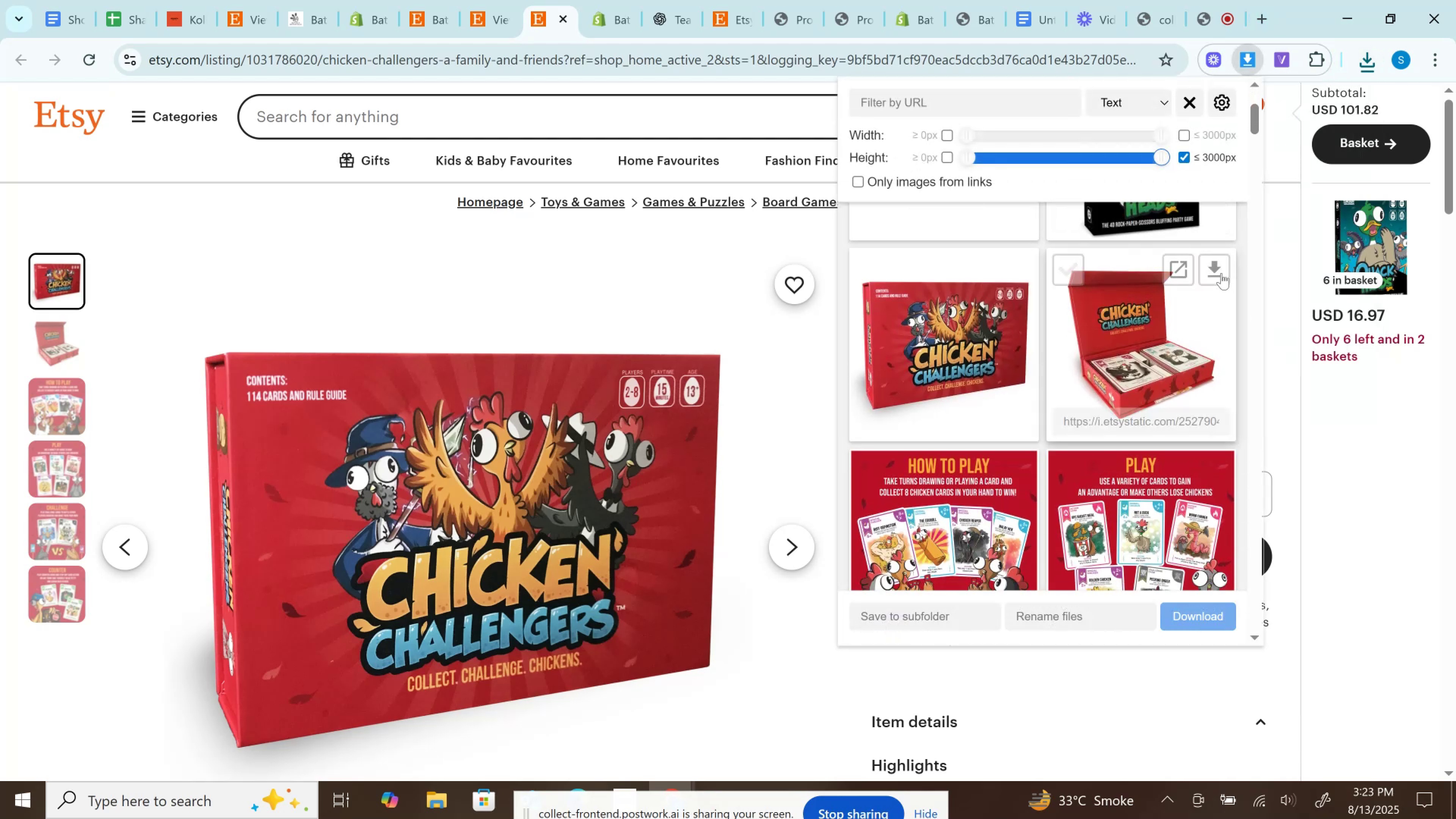 
left_click([1216, 267])
 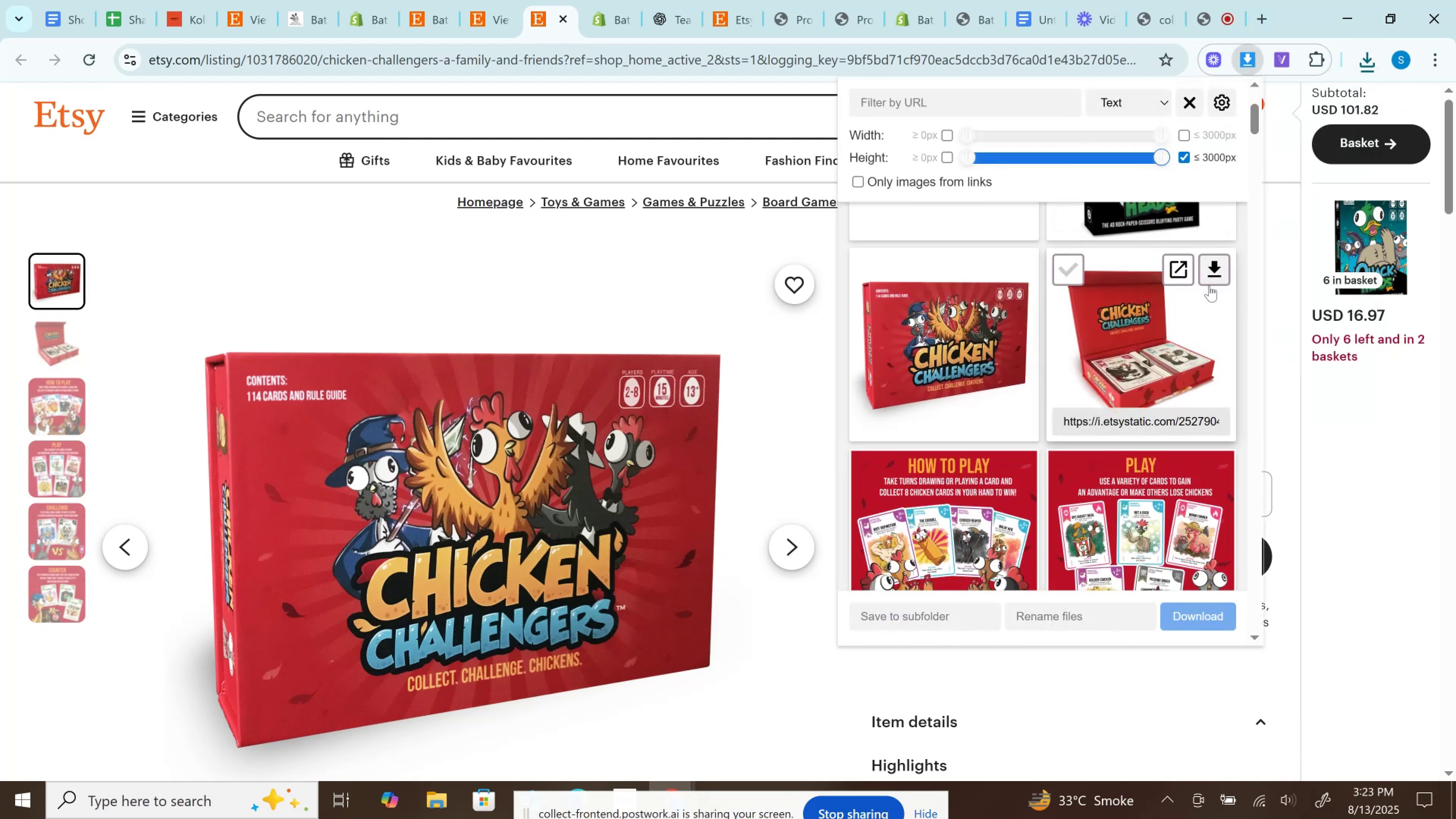 
scroll: coordinate [1209, 285], scroll_direction: down, amount: 1.0
 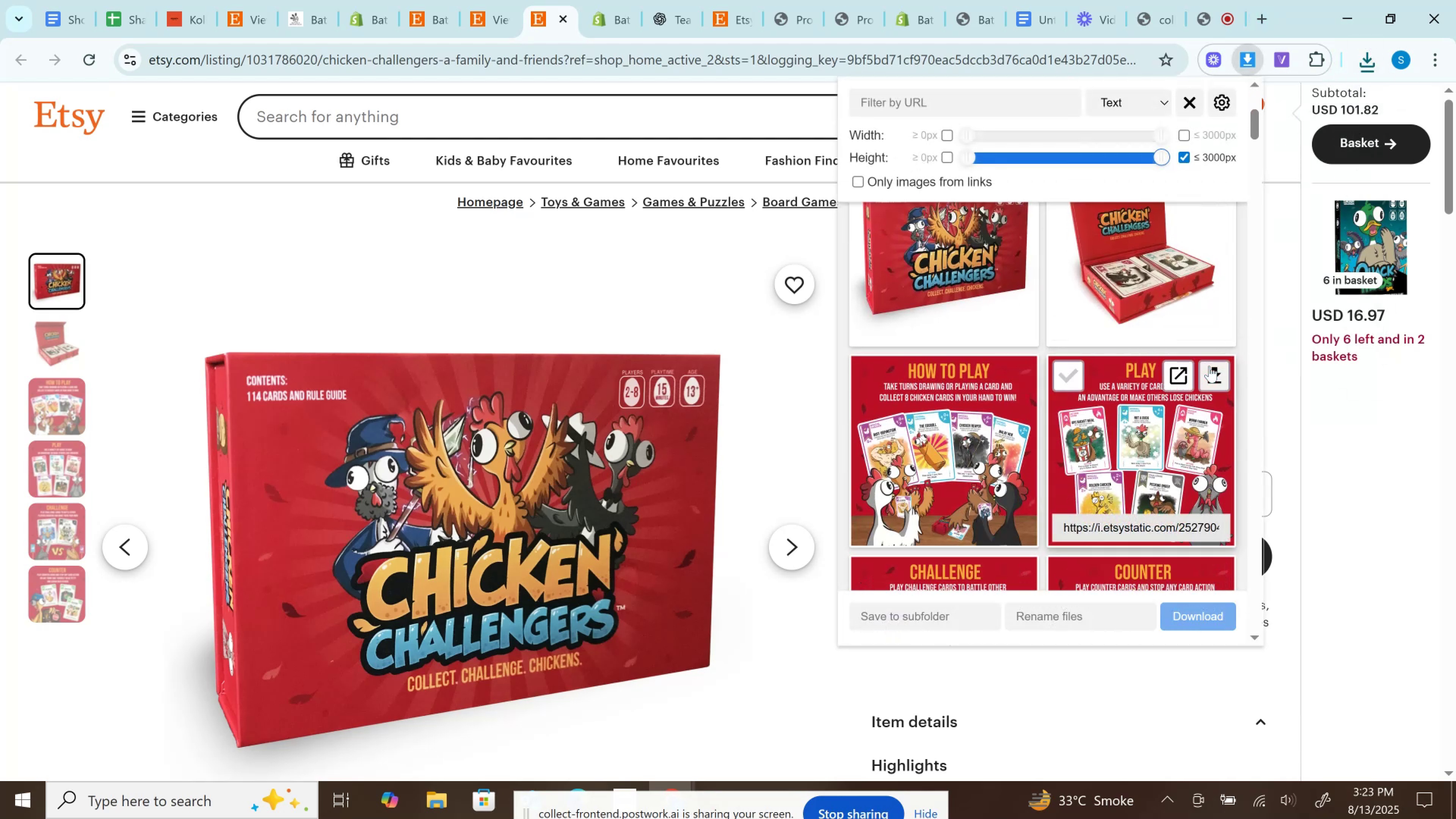 
left_click([1210, 366])
 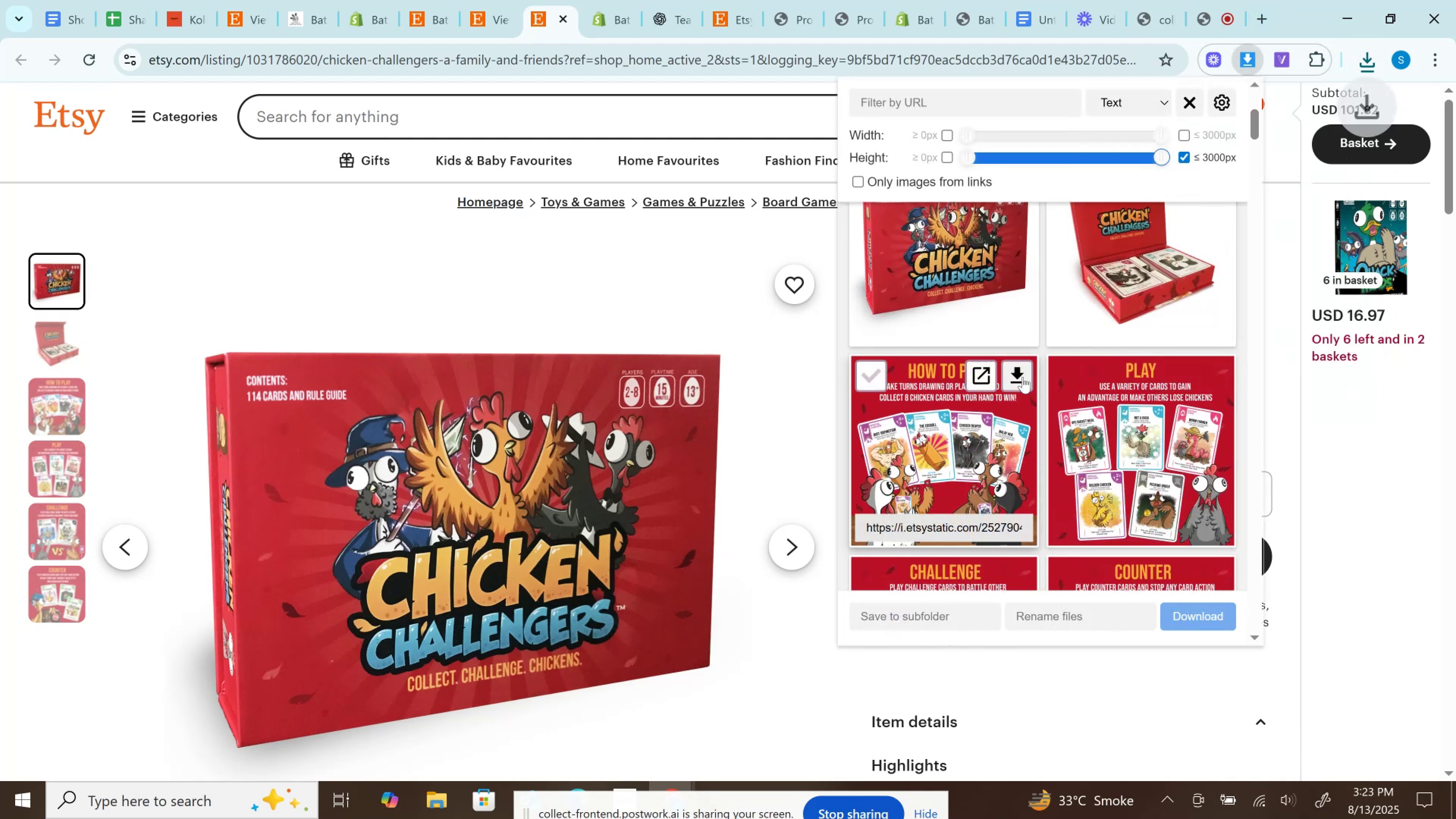 
left_click([1020, 377])
 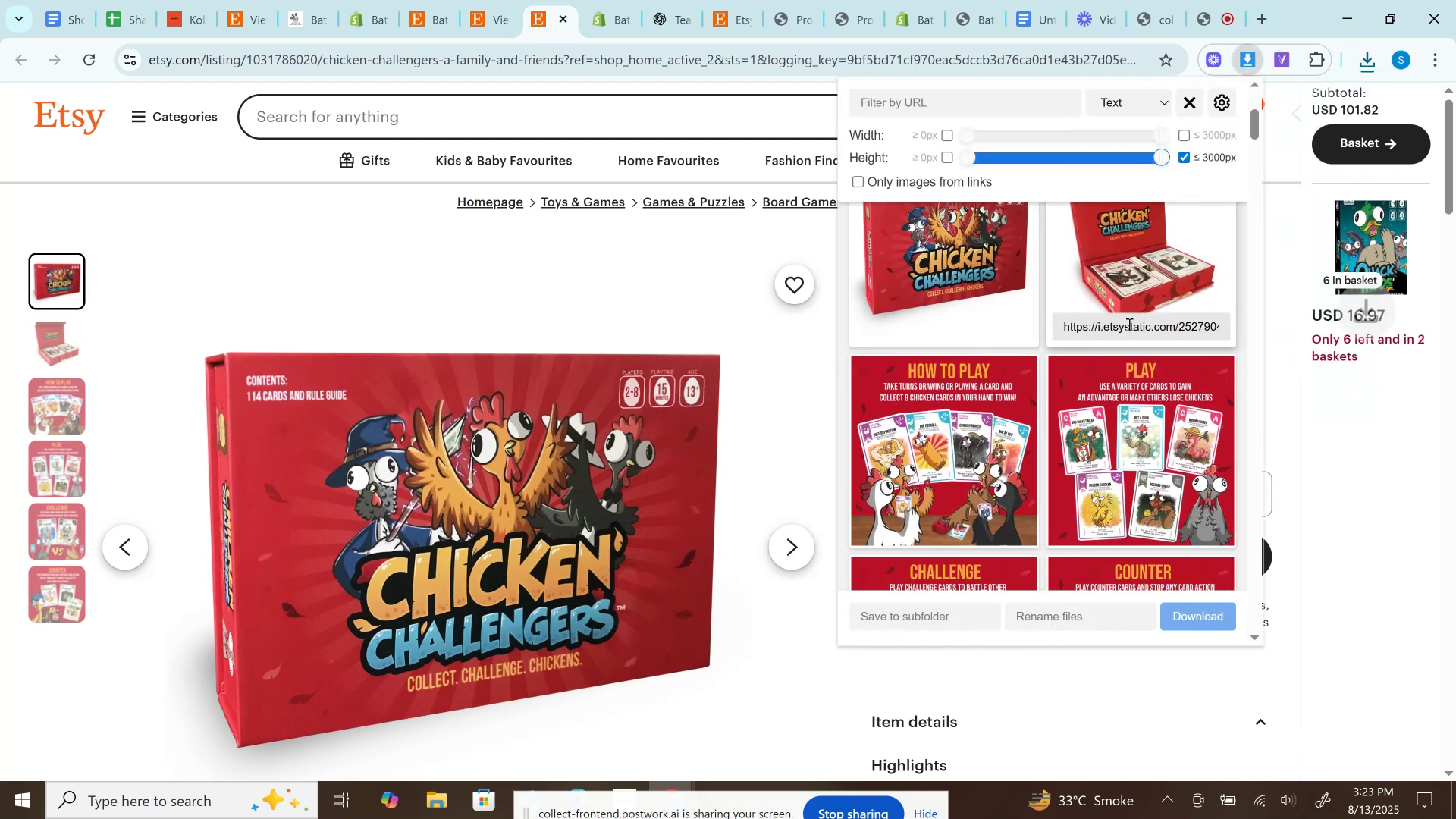 
scroll: coordinate [1185, 359], scroll_direction: down, amount: 3.0
 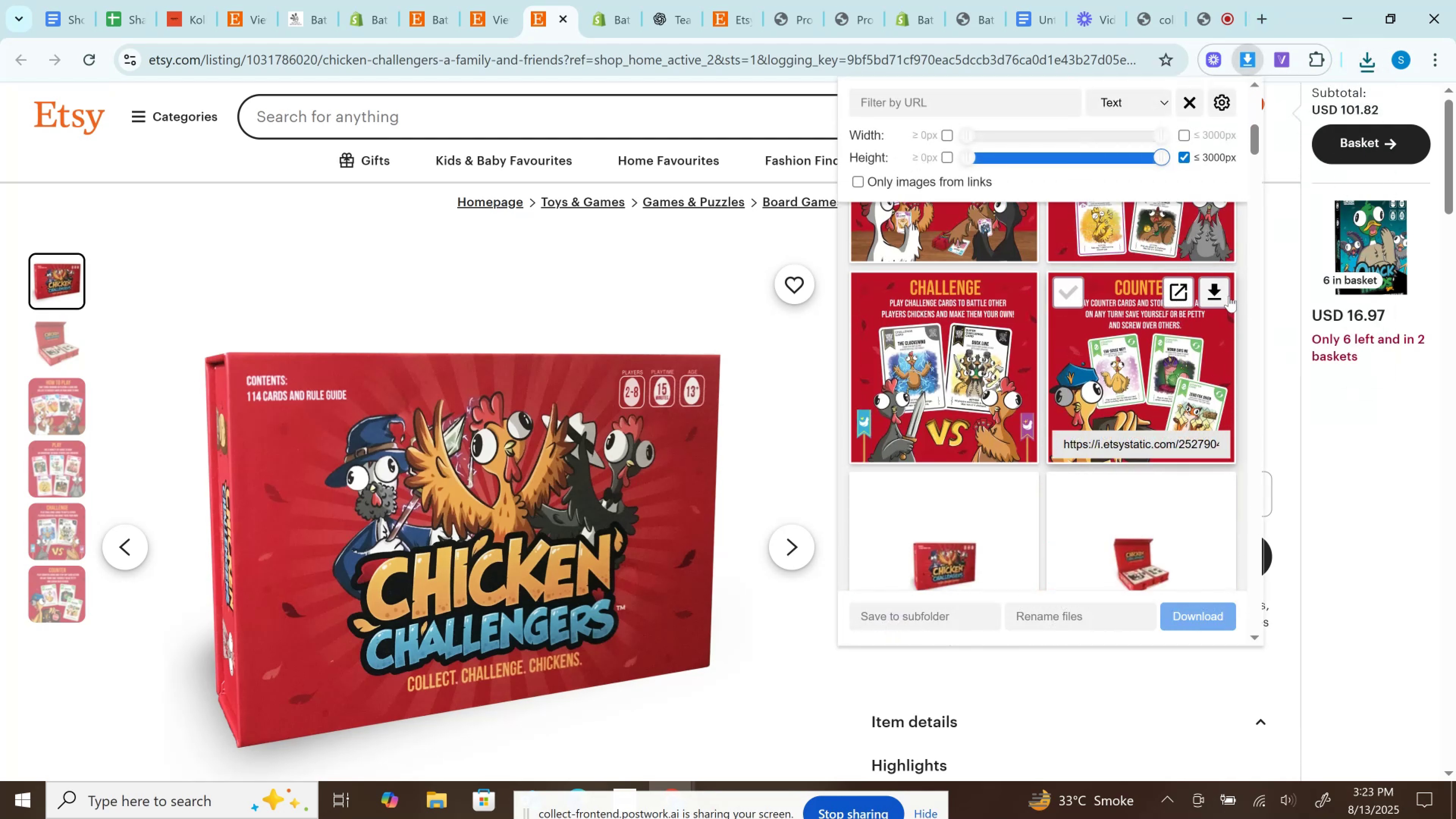 
left_click([1229, 296])
 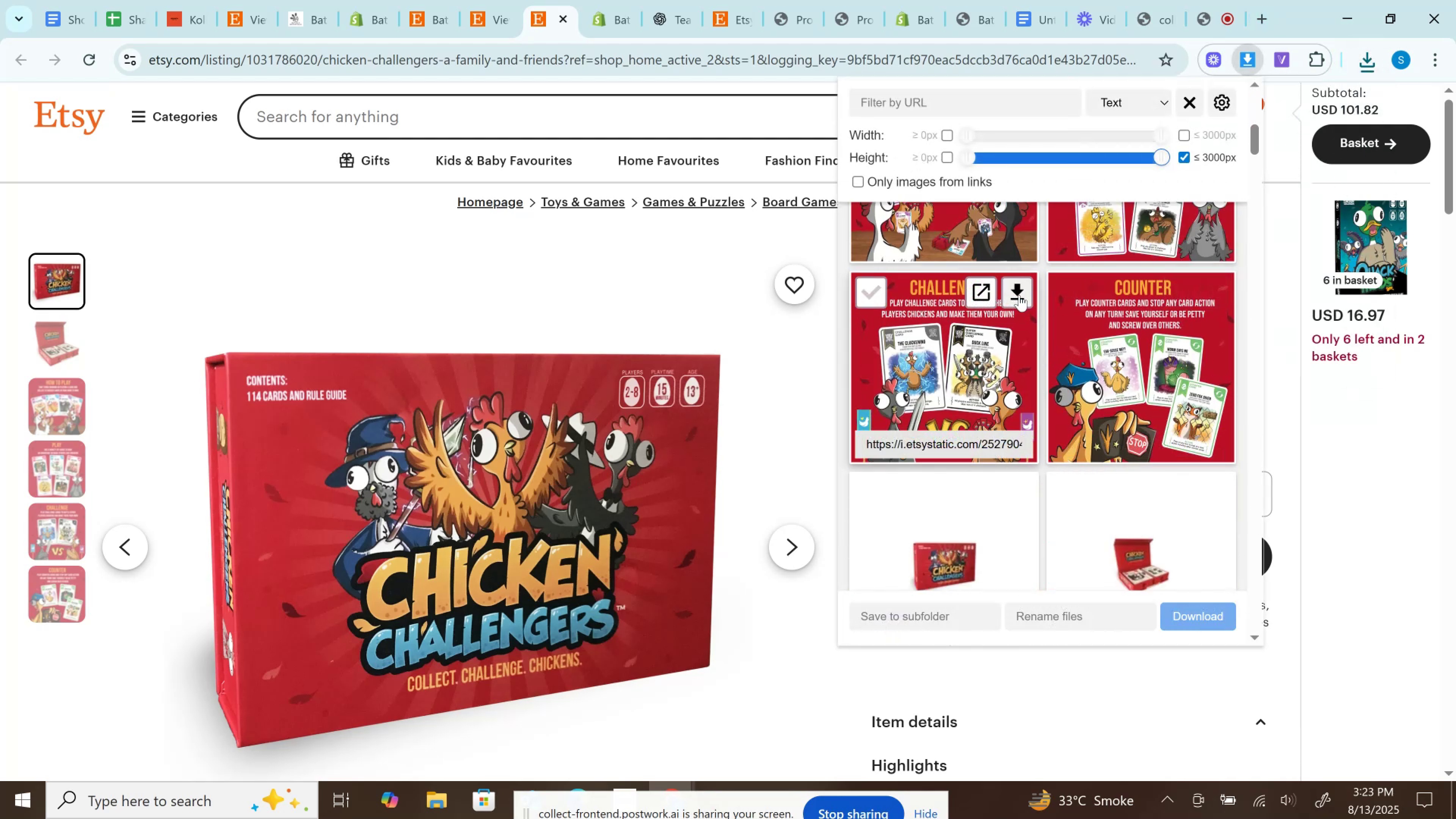 
left_click([1019, 295])
 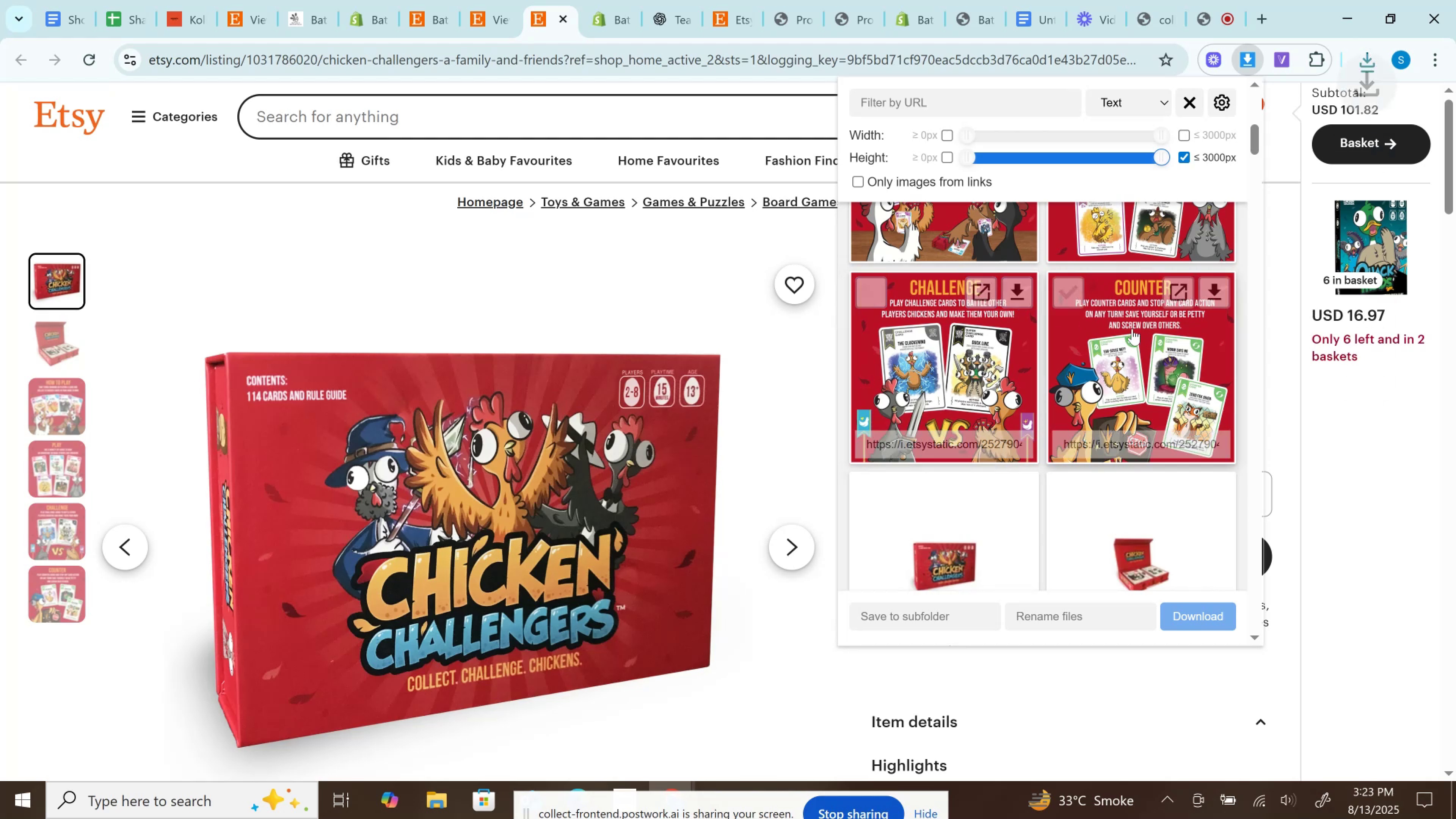 
scroll: coordinate [1132, 329], scroll_direction: down, amount: 2.0
 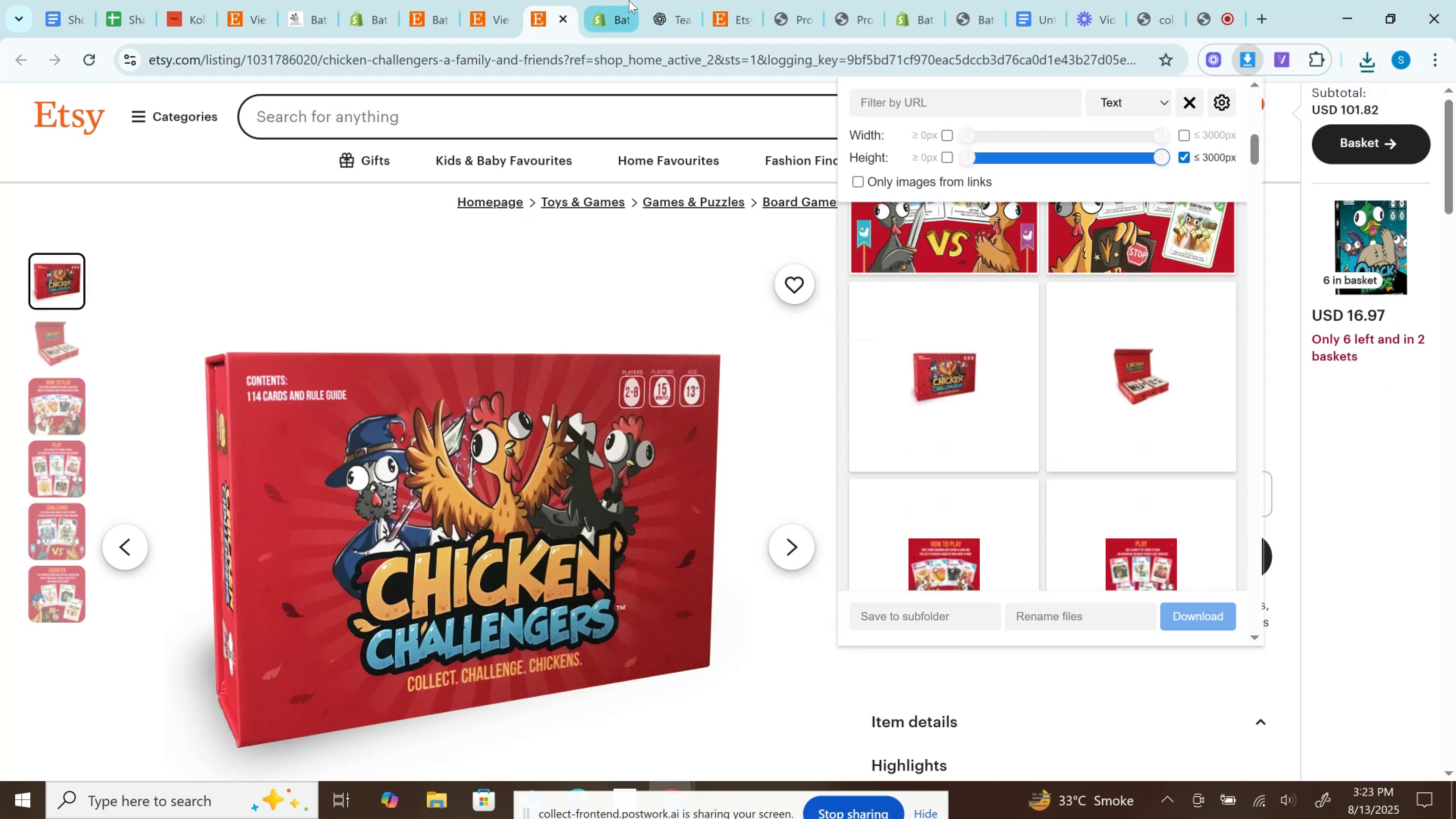 
left_click([629, 0])
 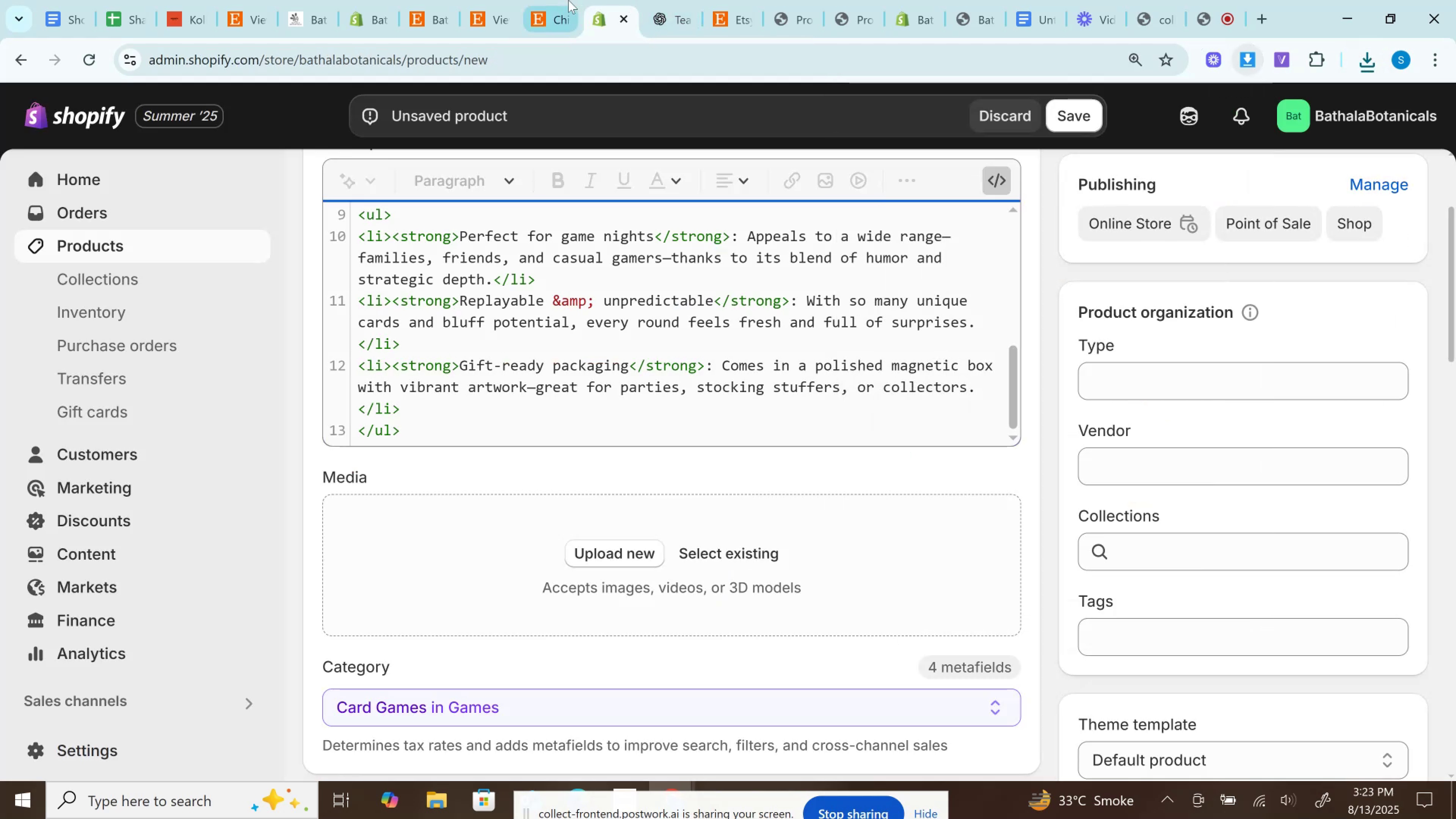 
left_click([568, 0])
 